 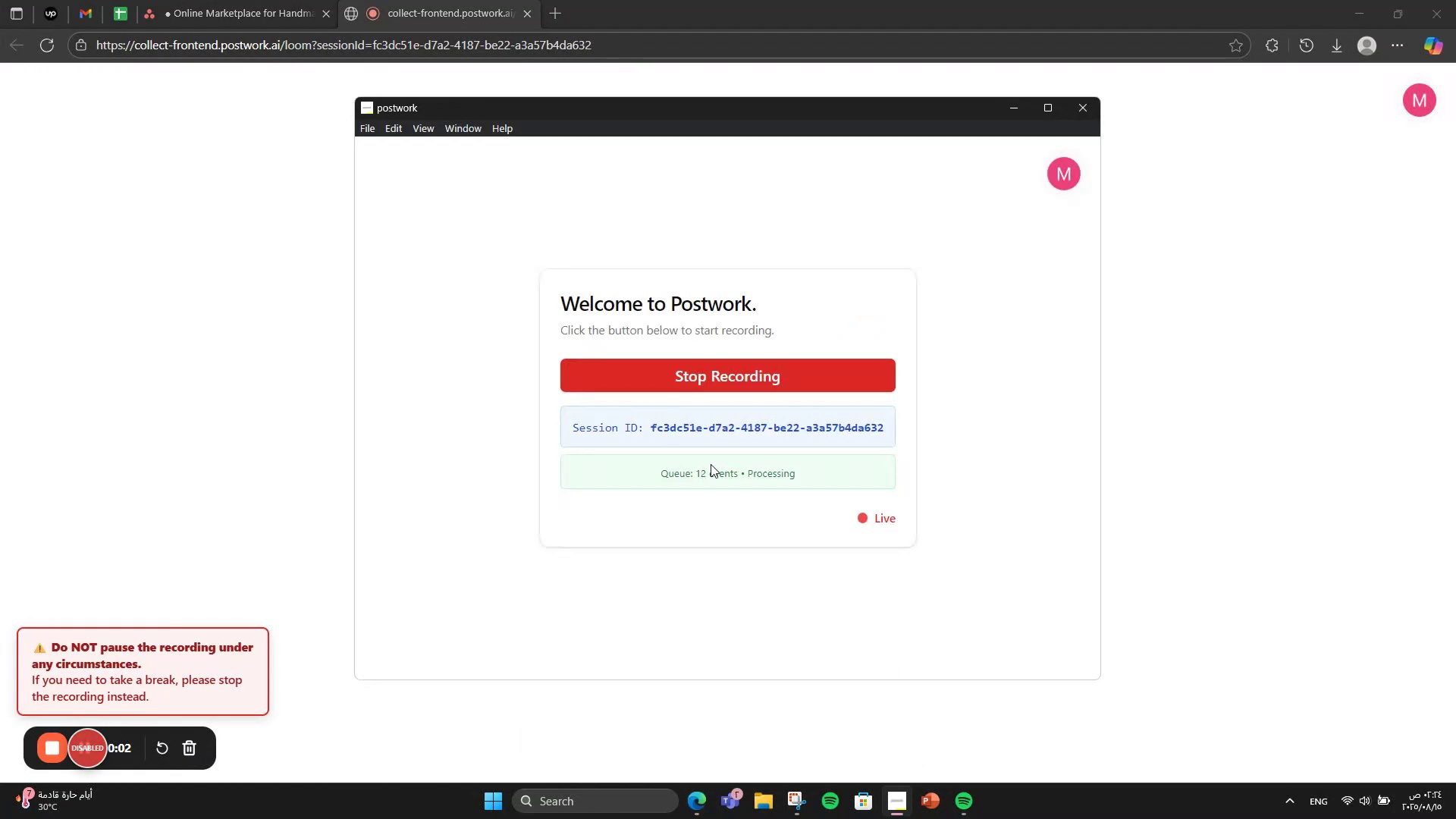 
left_click([150, 287])
 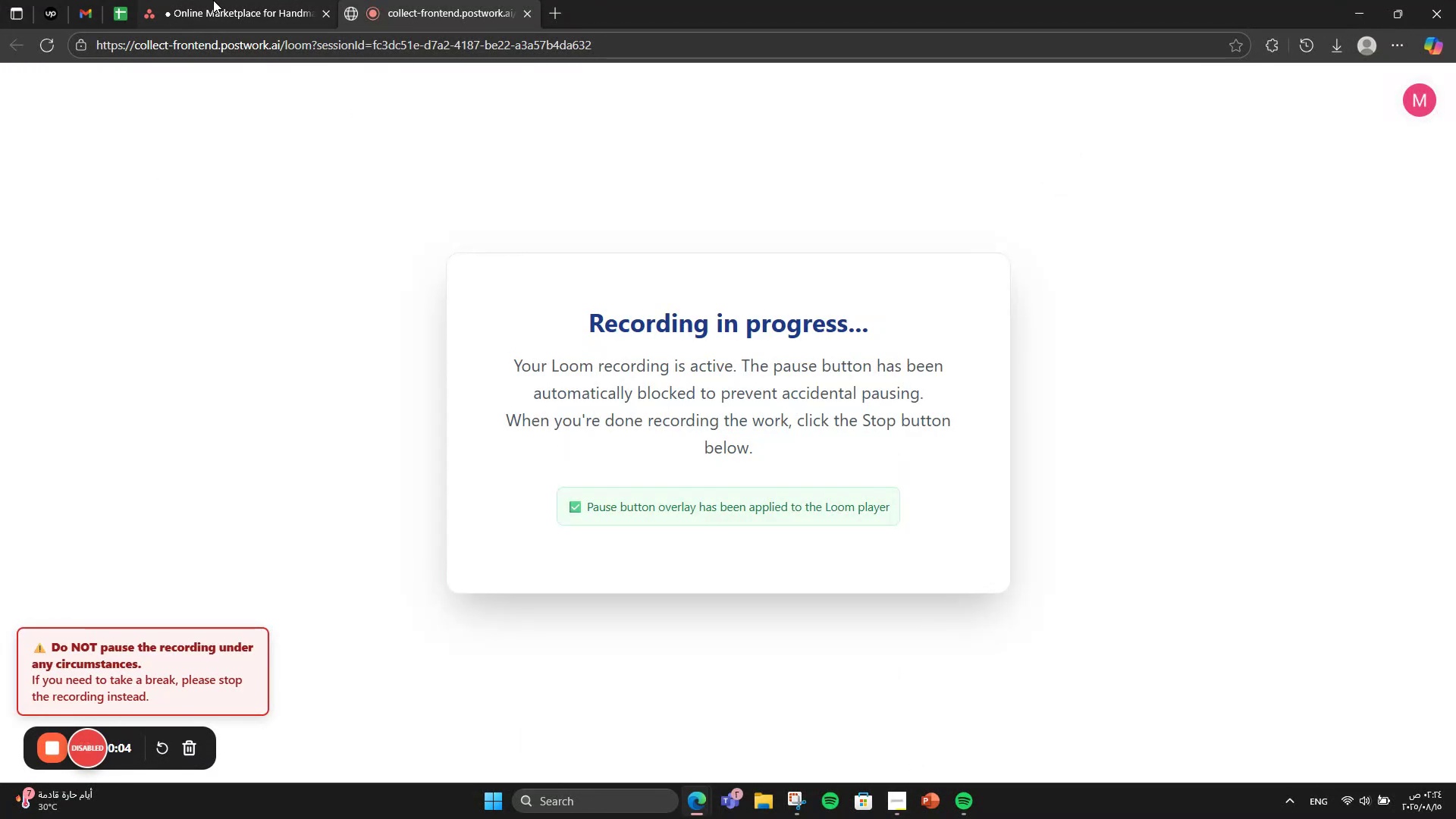 
left_click([213, 0])
 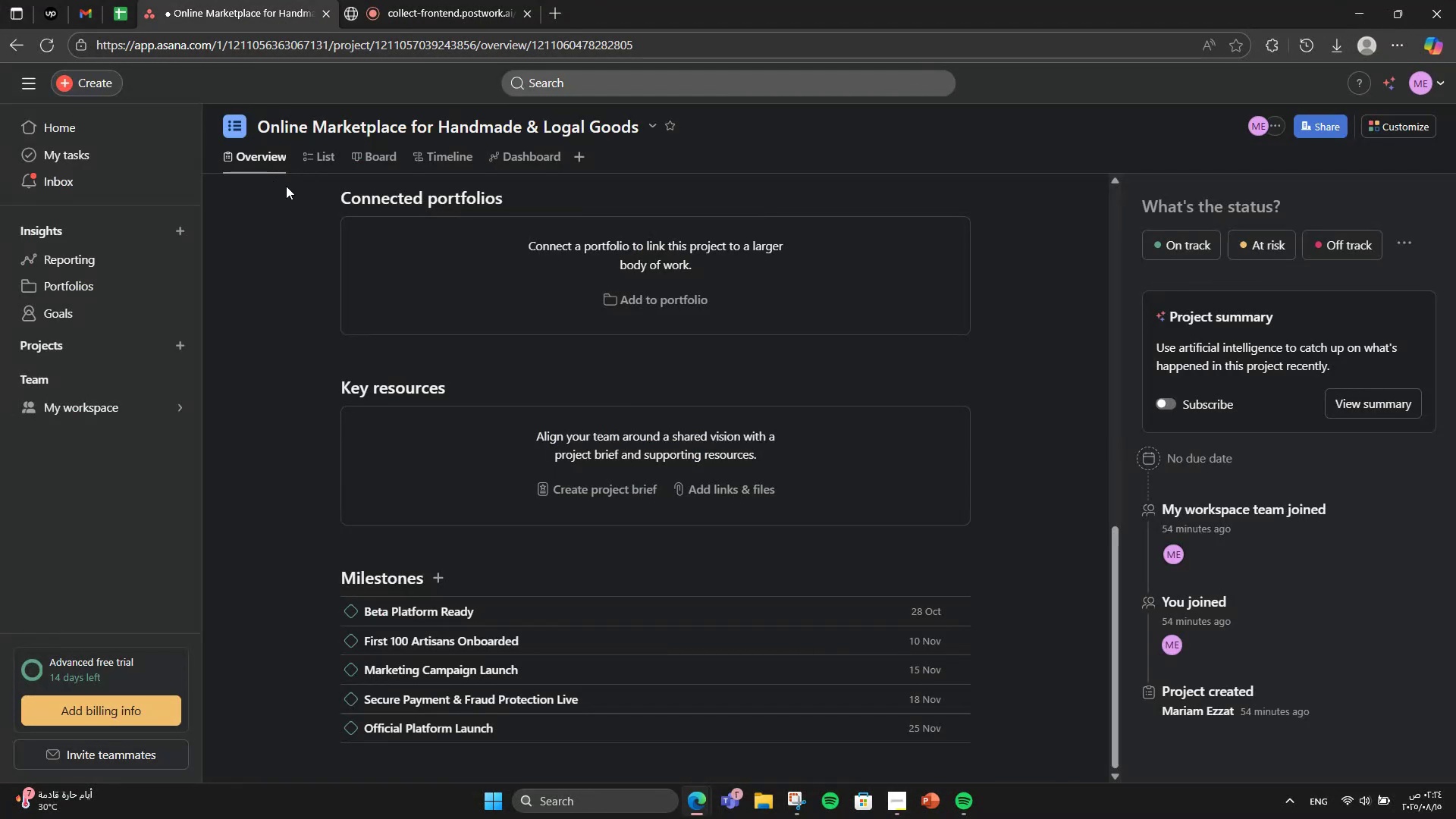 
left_click([309, 150])
 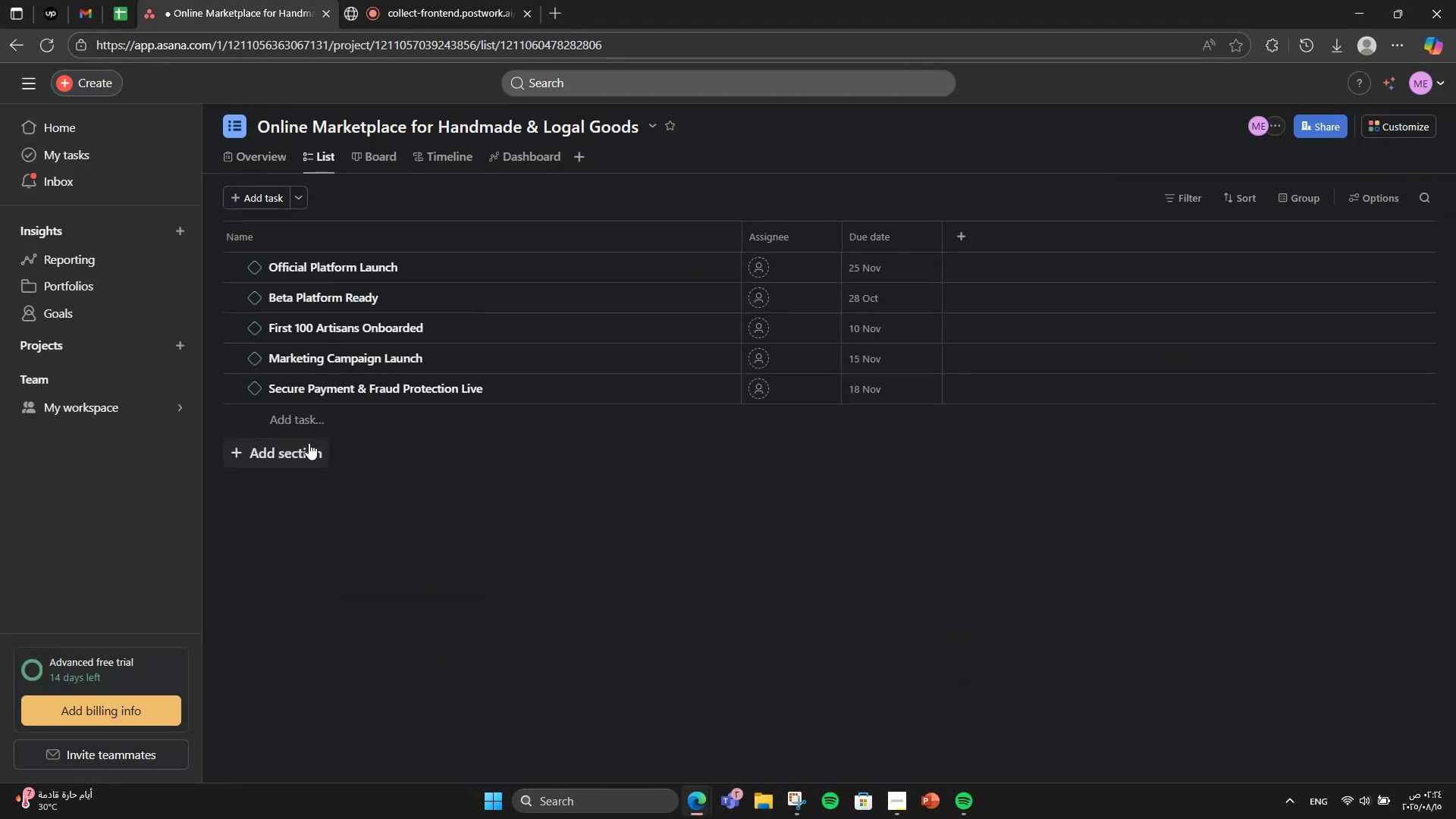 
left_click([303, 445])
 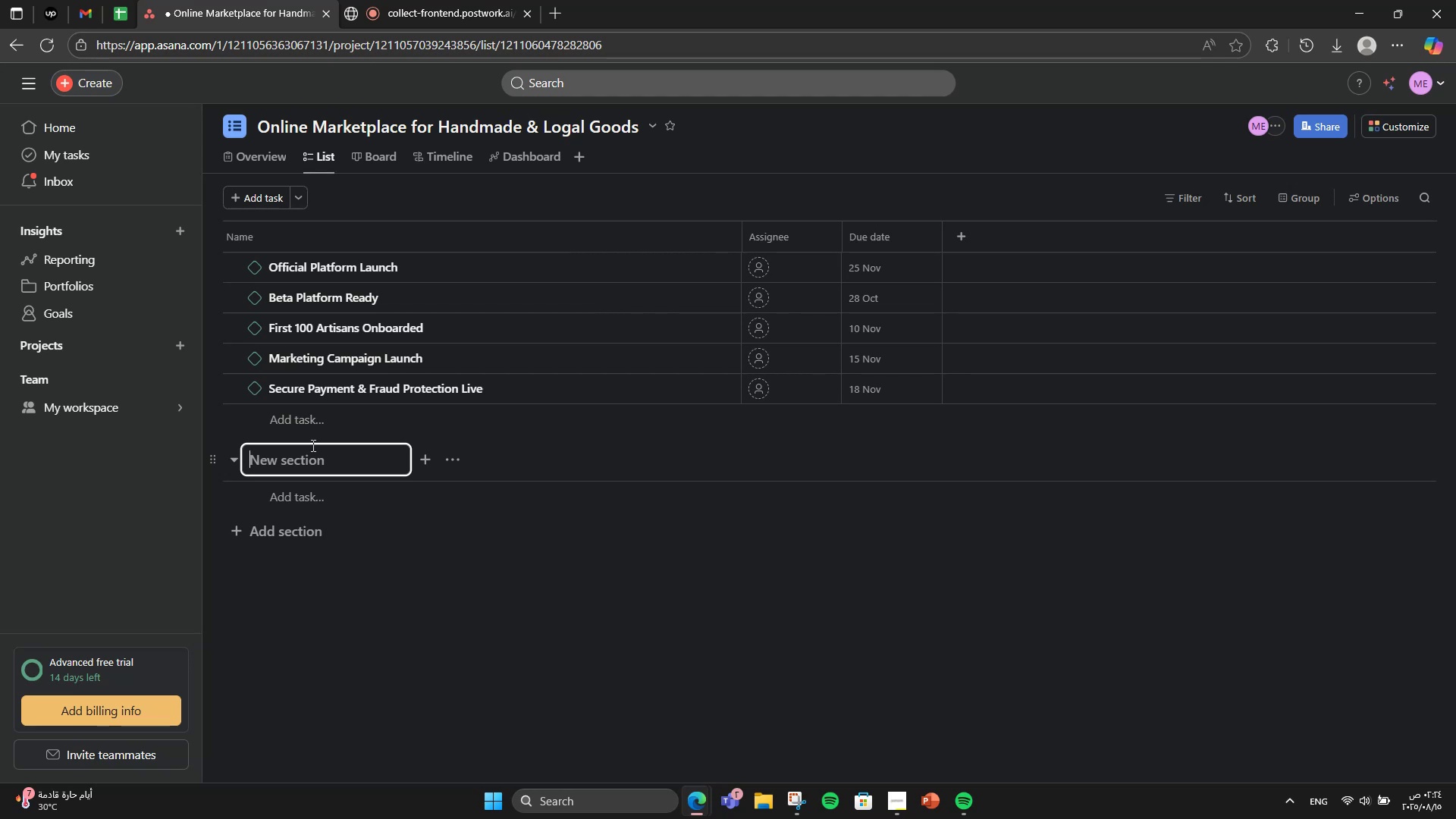 
type(Planning )
 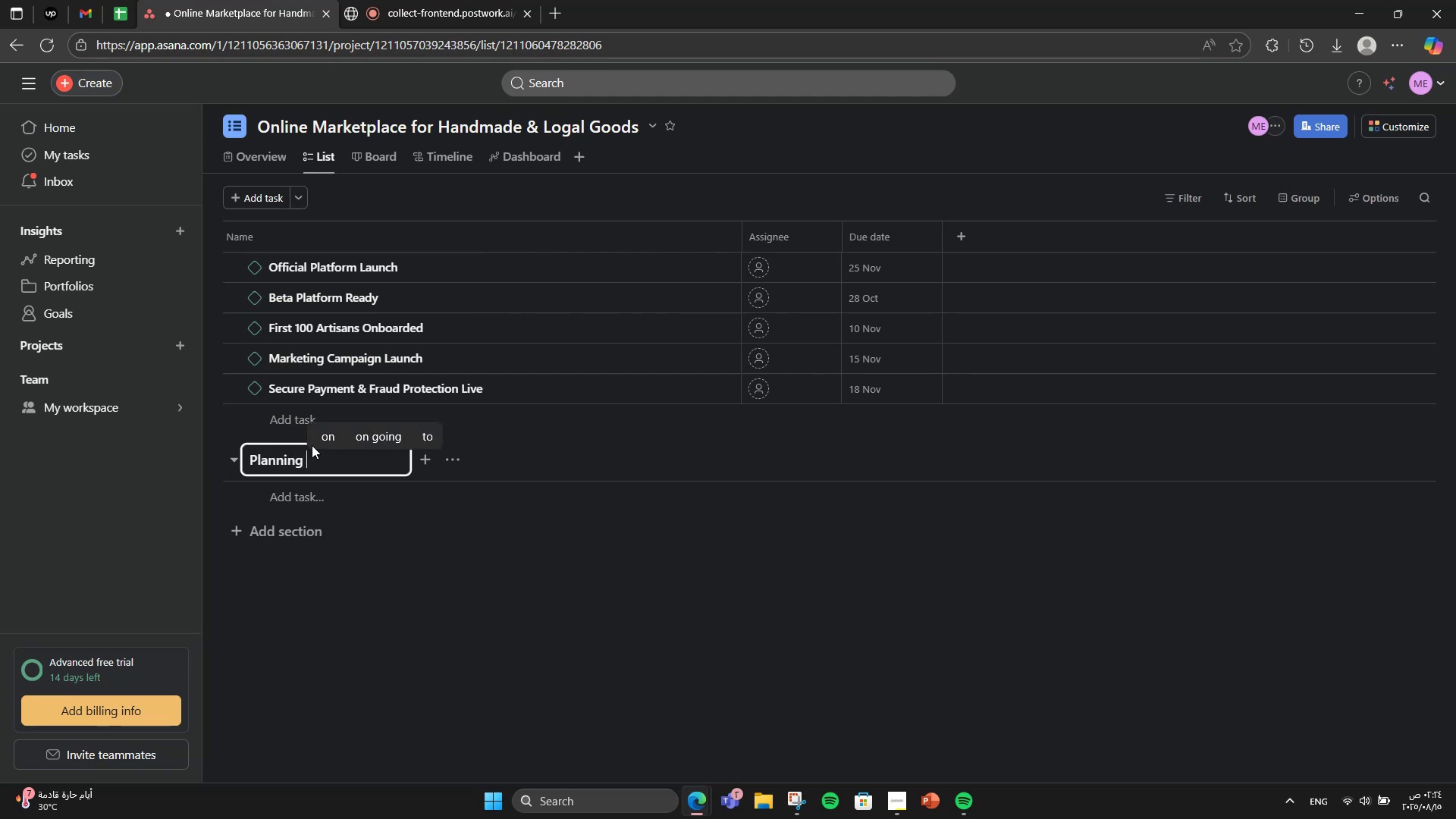 
key(Enter)
 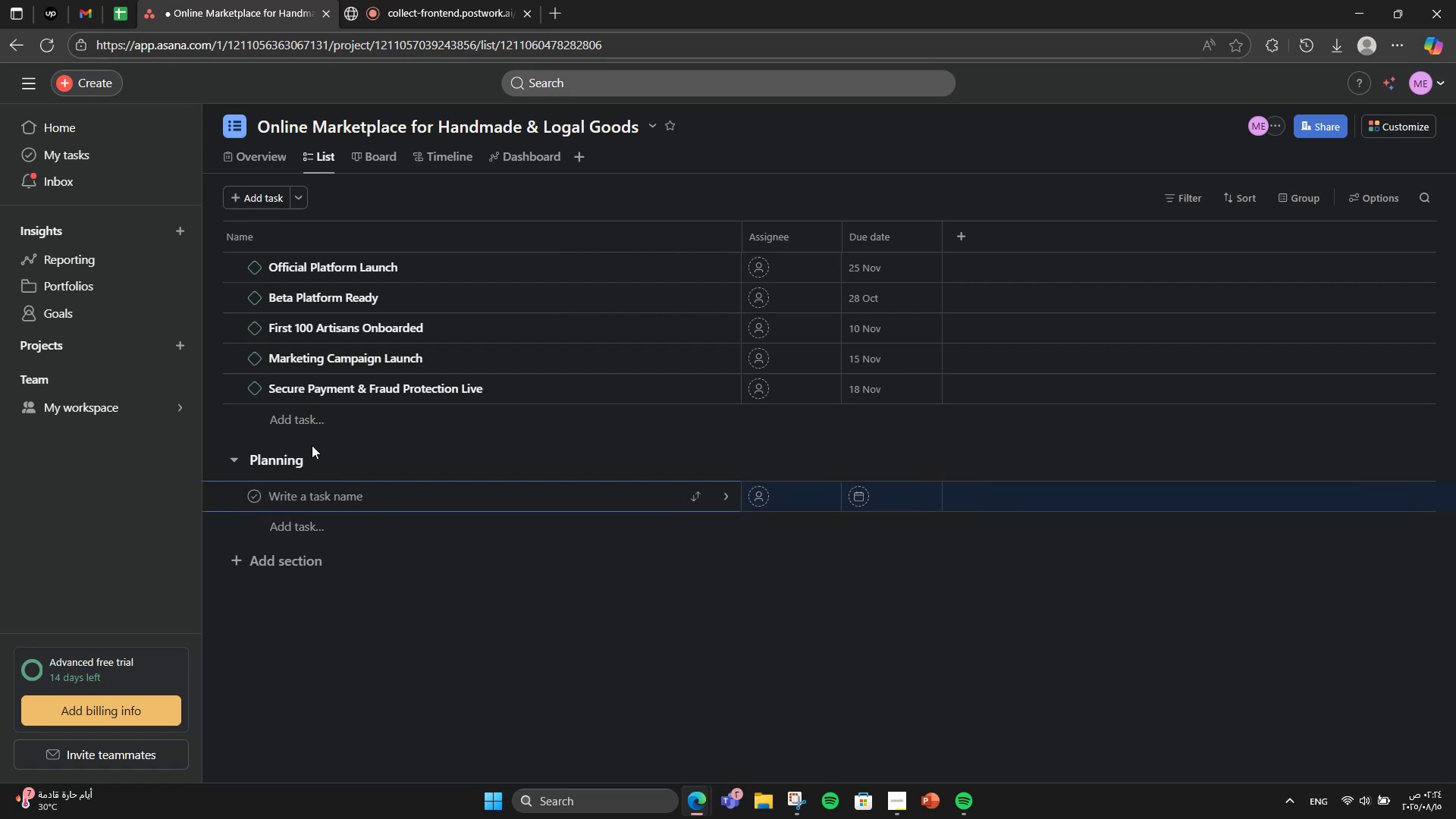 
type(Finalize buss)
key(Backspace)
type(iness model )
 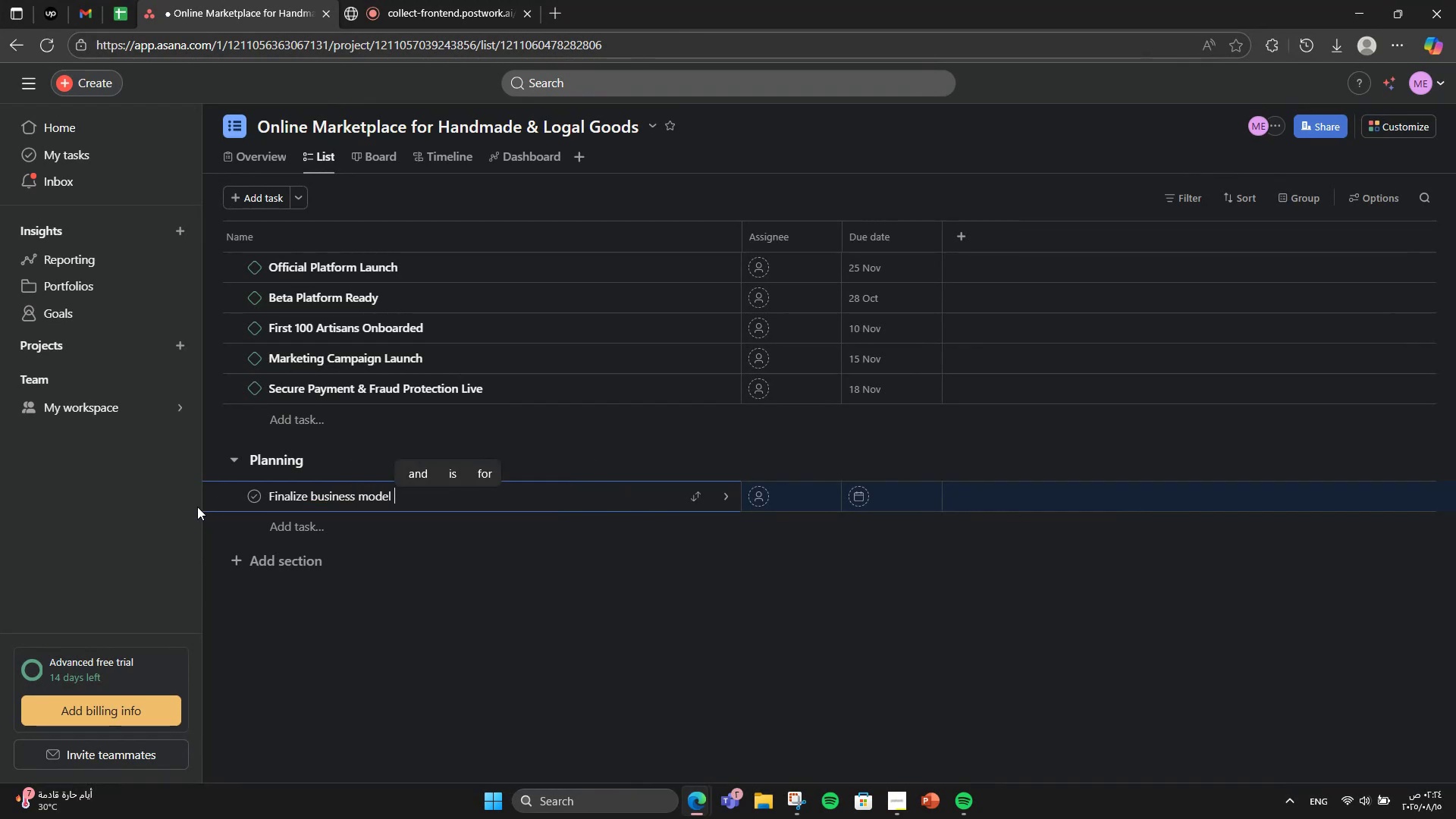 
type(& olatform )
 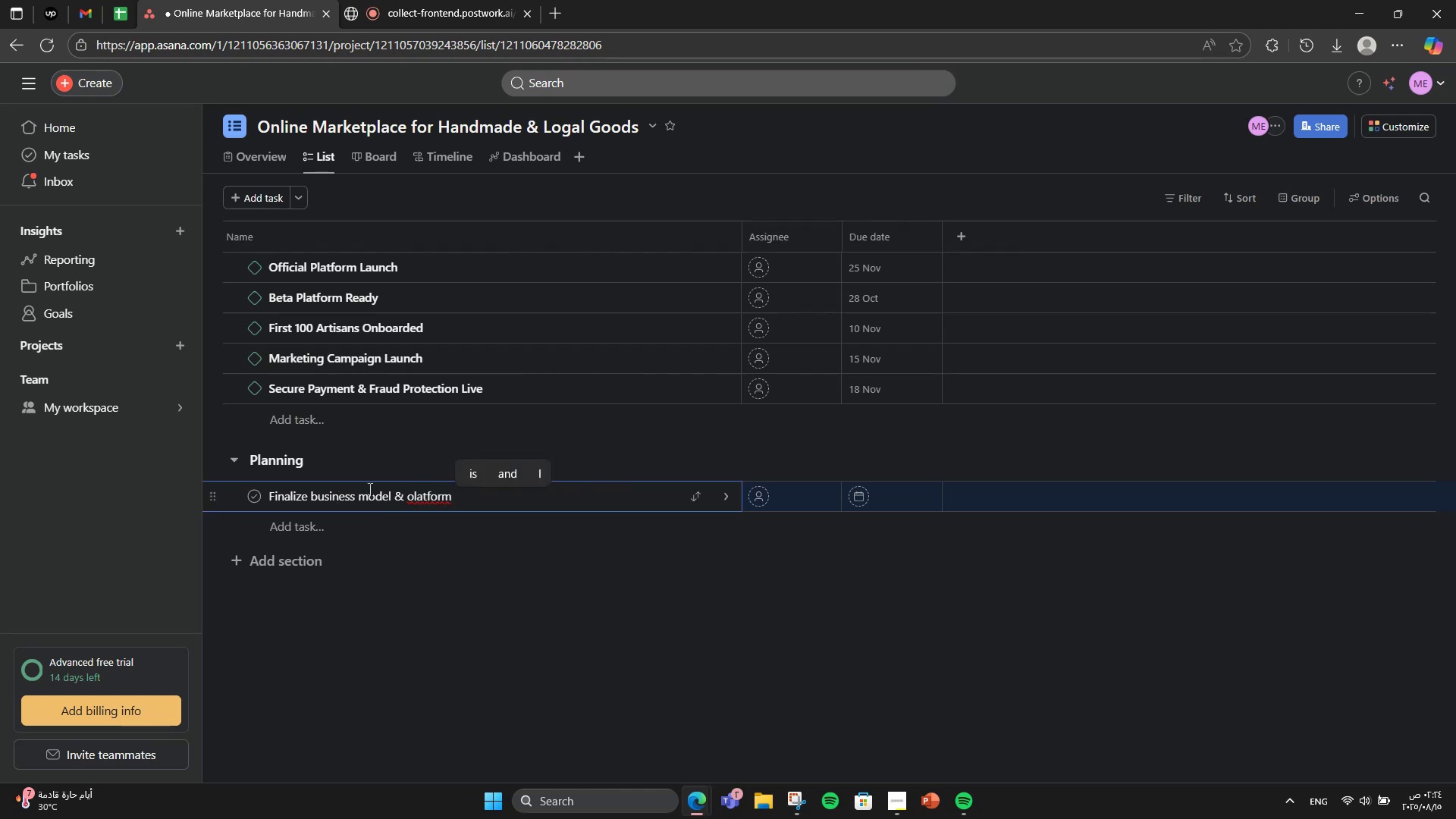 
left_click([416, 504])
 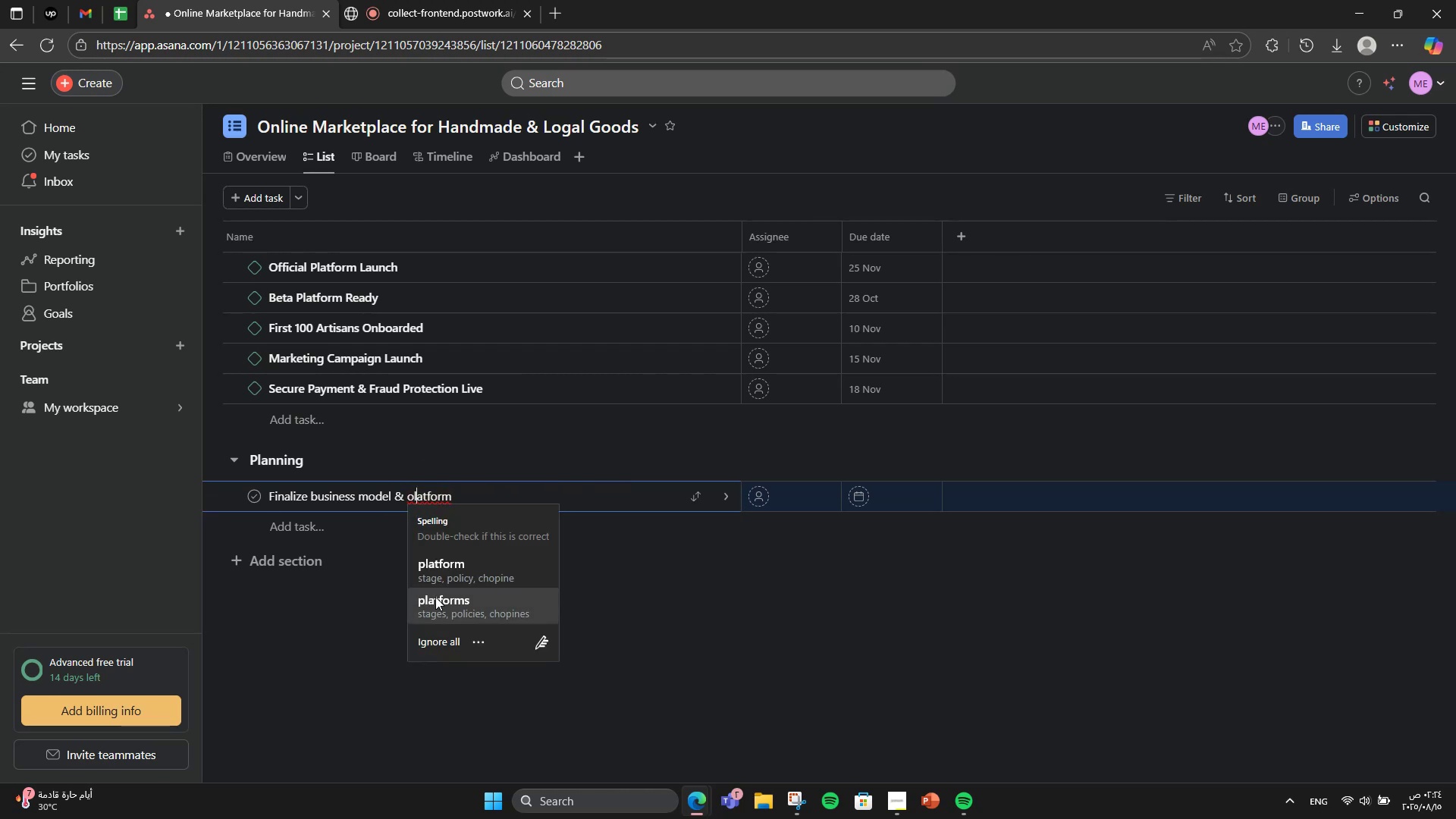 
left_click([451, 569])
 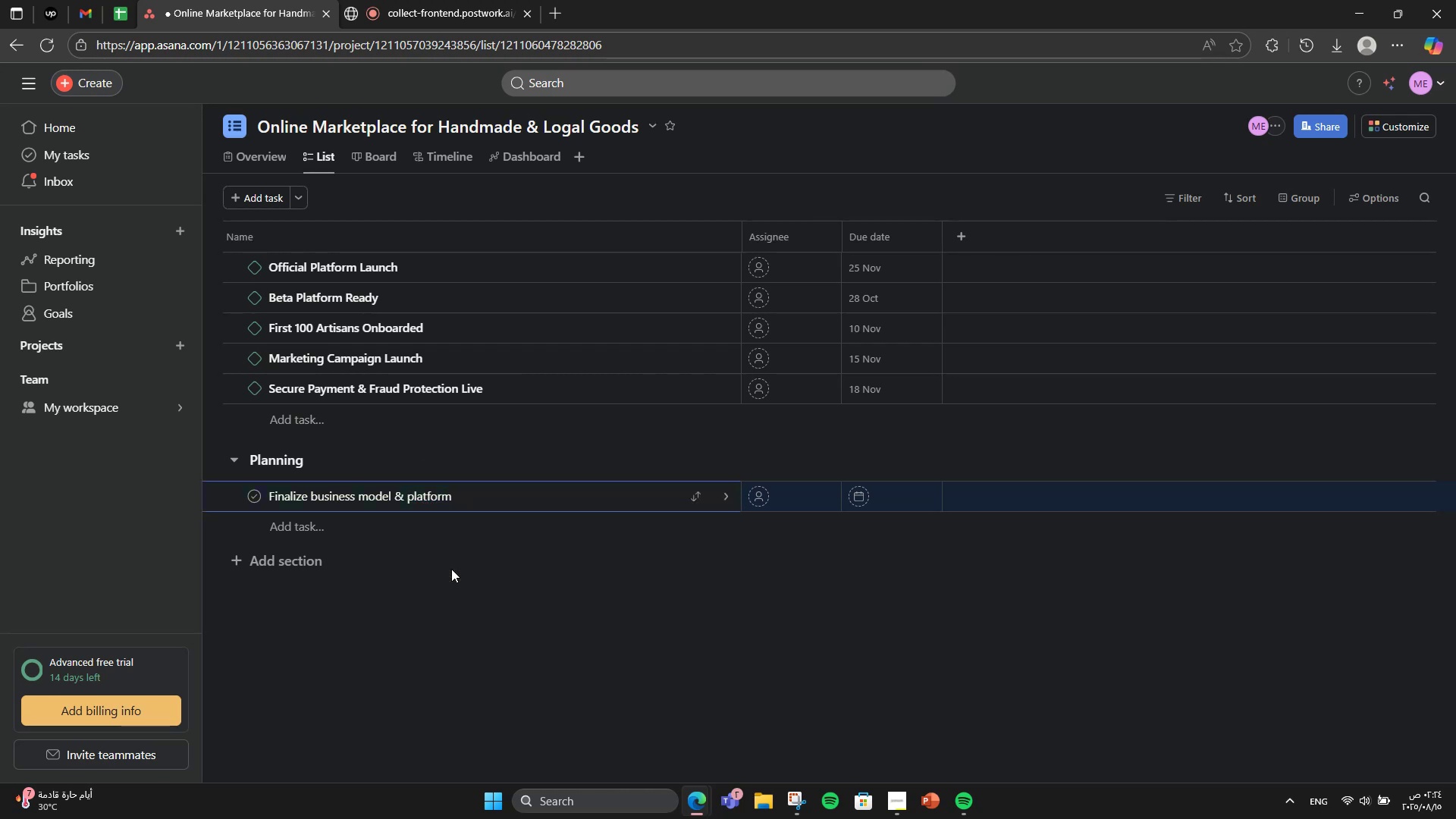 
type( scope)
 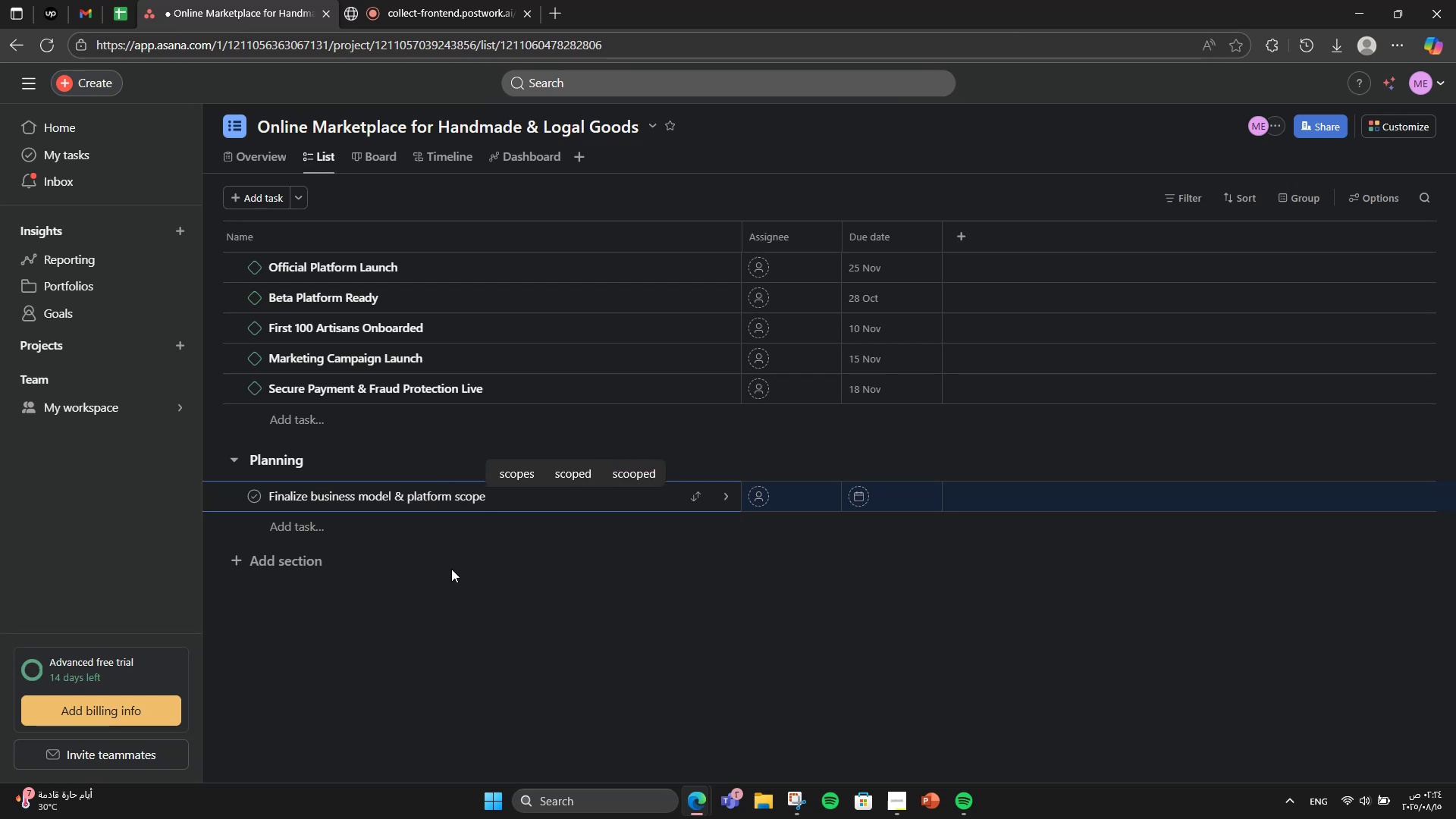 
key(Enter)
 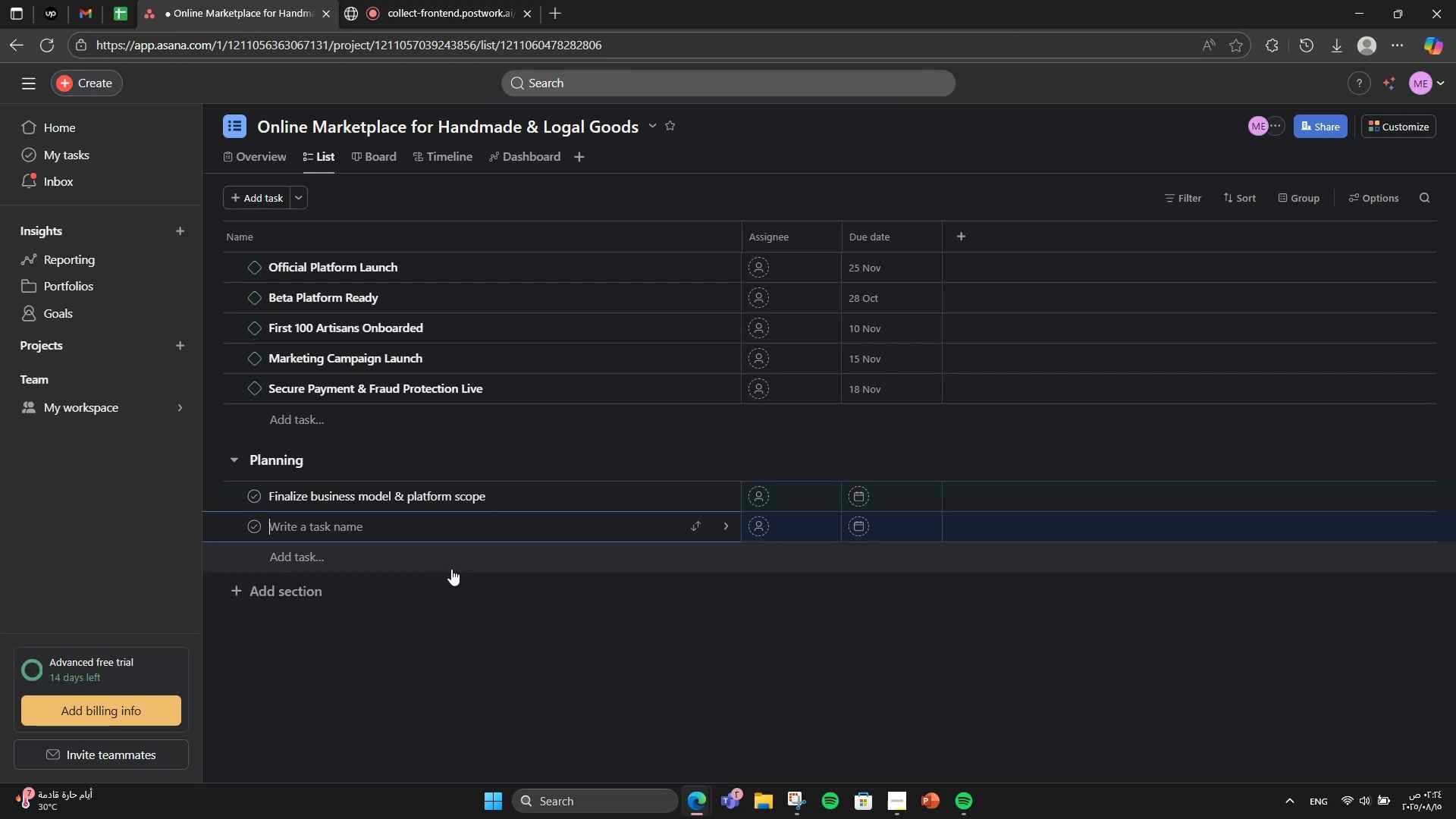 
type(Create platfi)
key(Backspace)
type(orm architecture plan)
 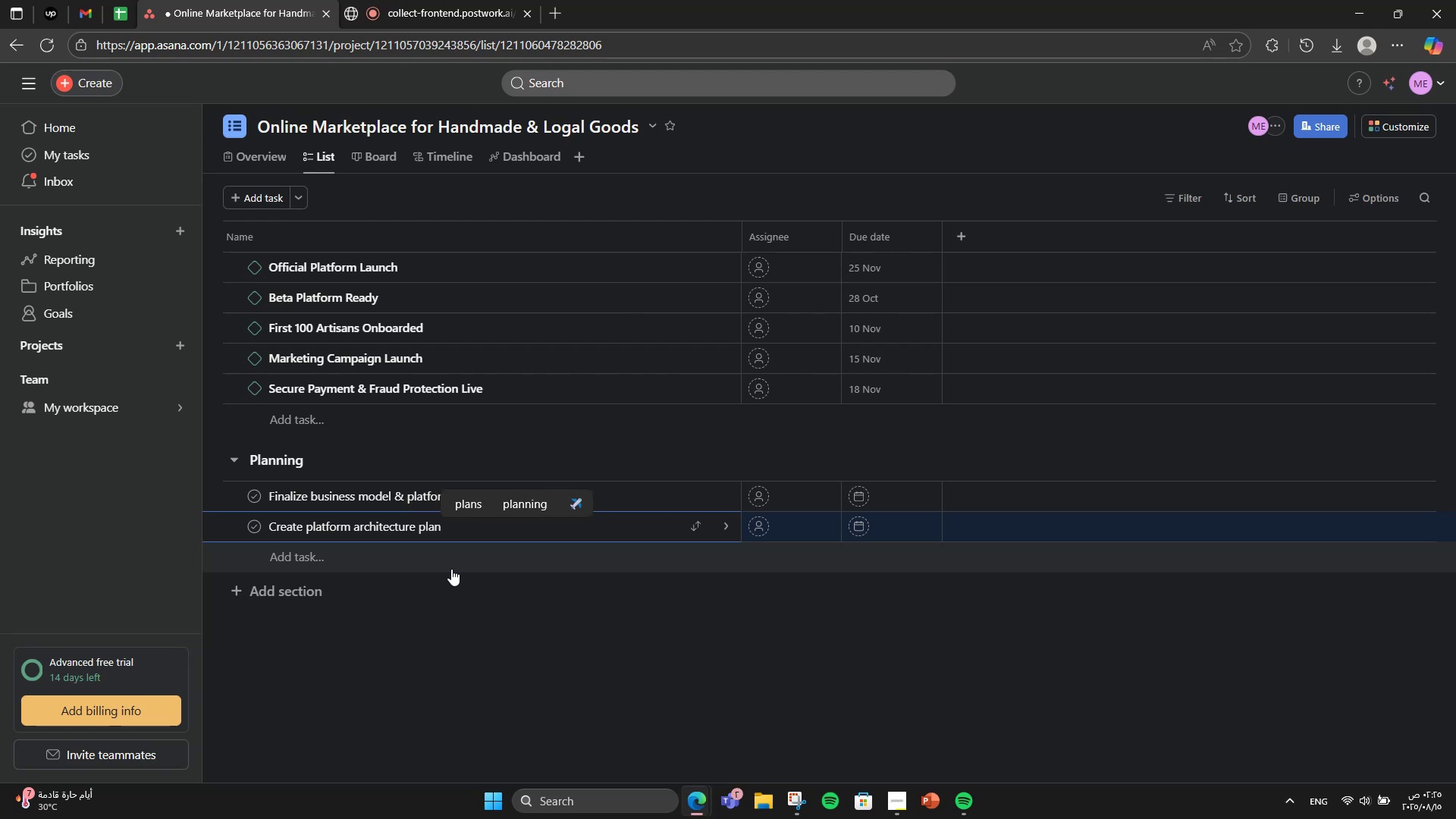 
key(Enter)
 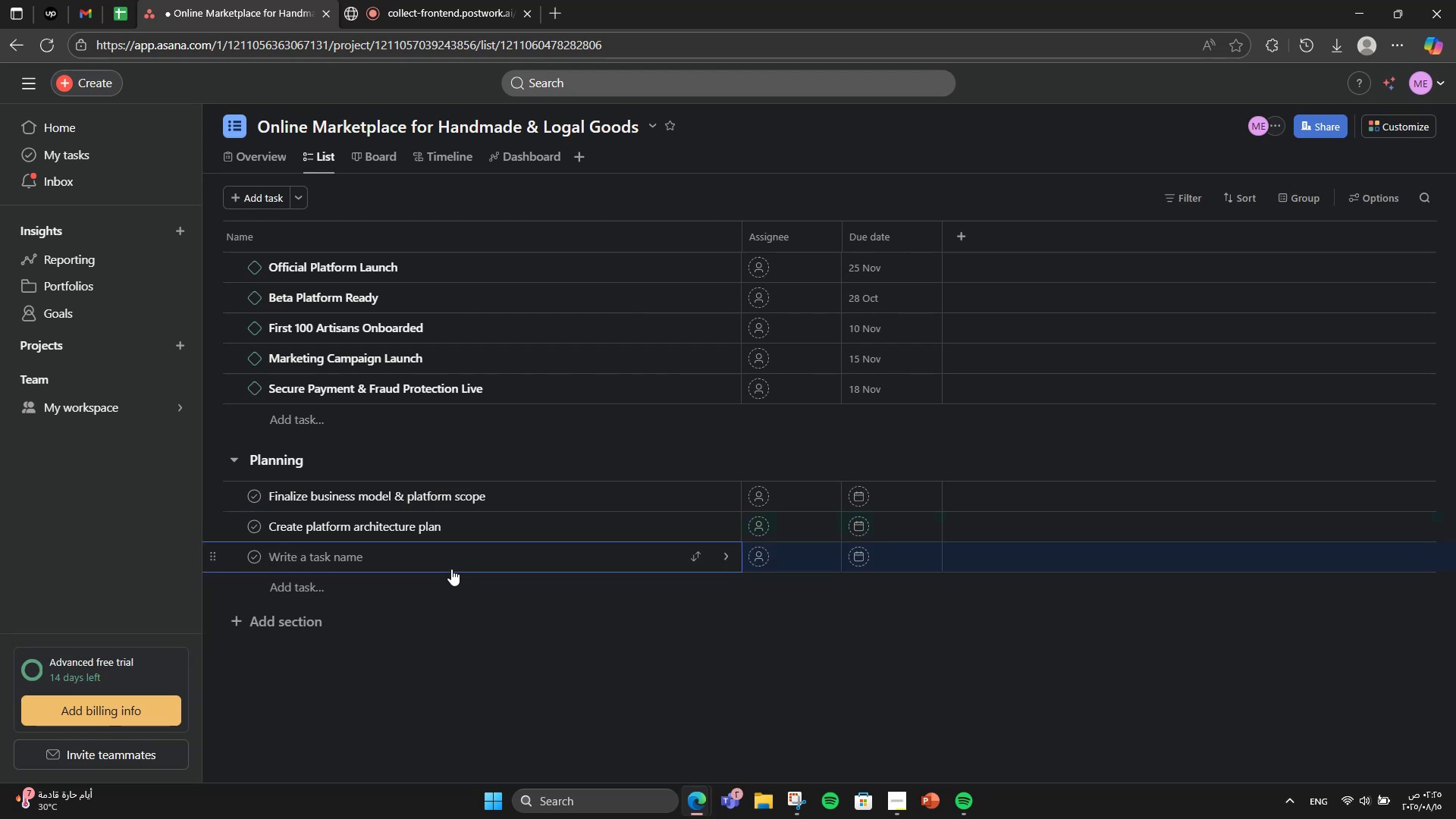 
type(Develop artisan onboarding)
 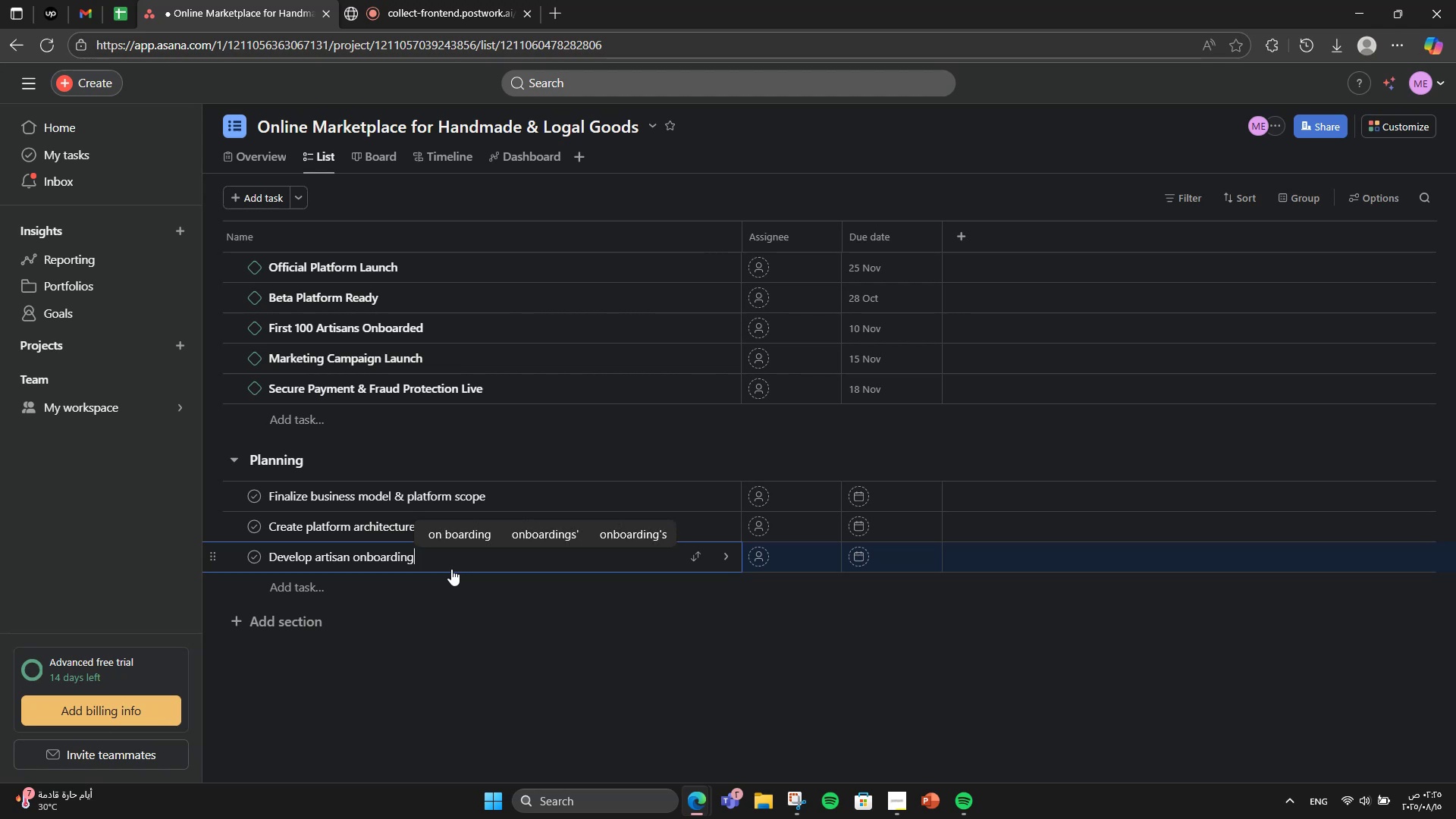 
type( strategy)
 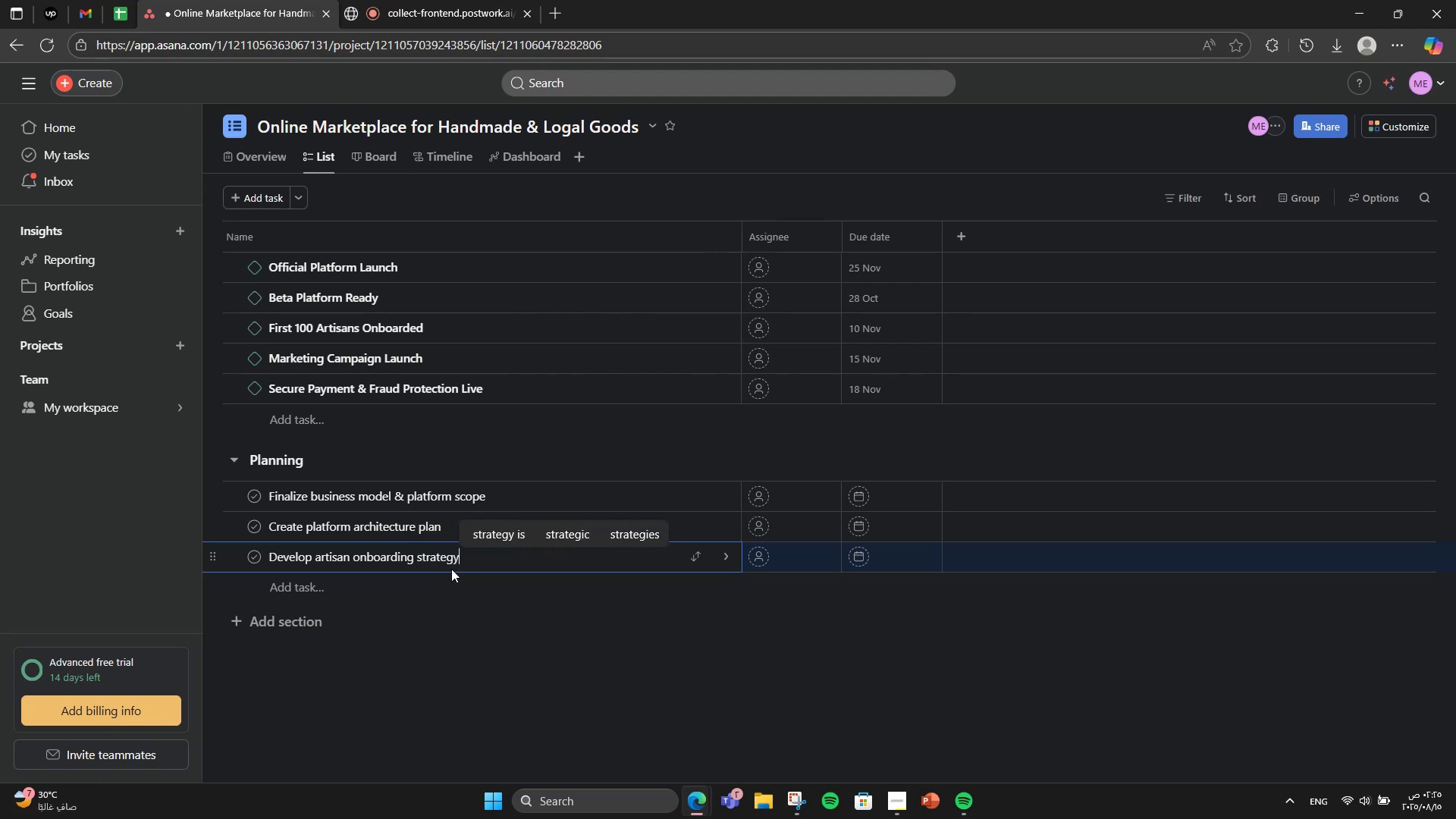 
left_click([580, 450])
 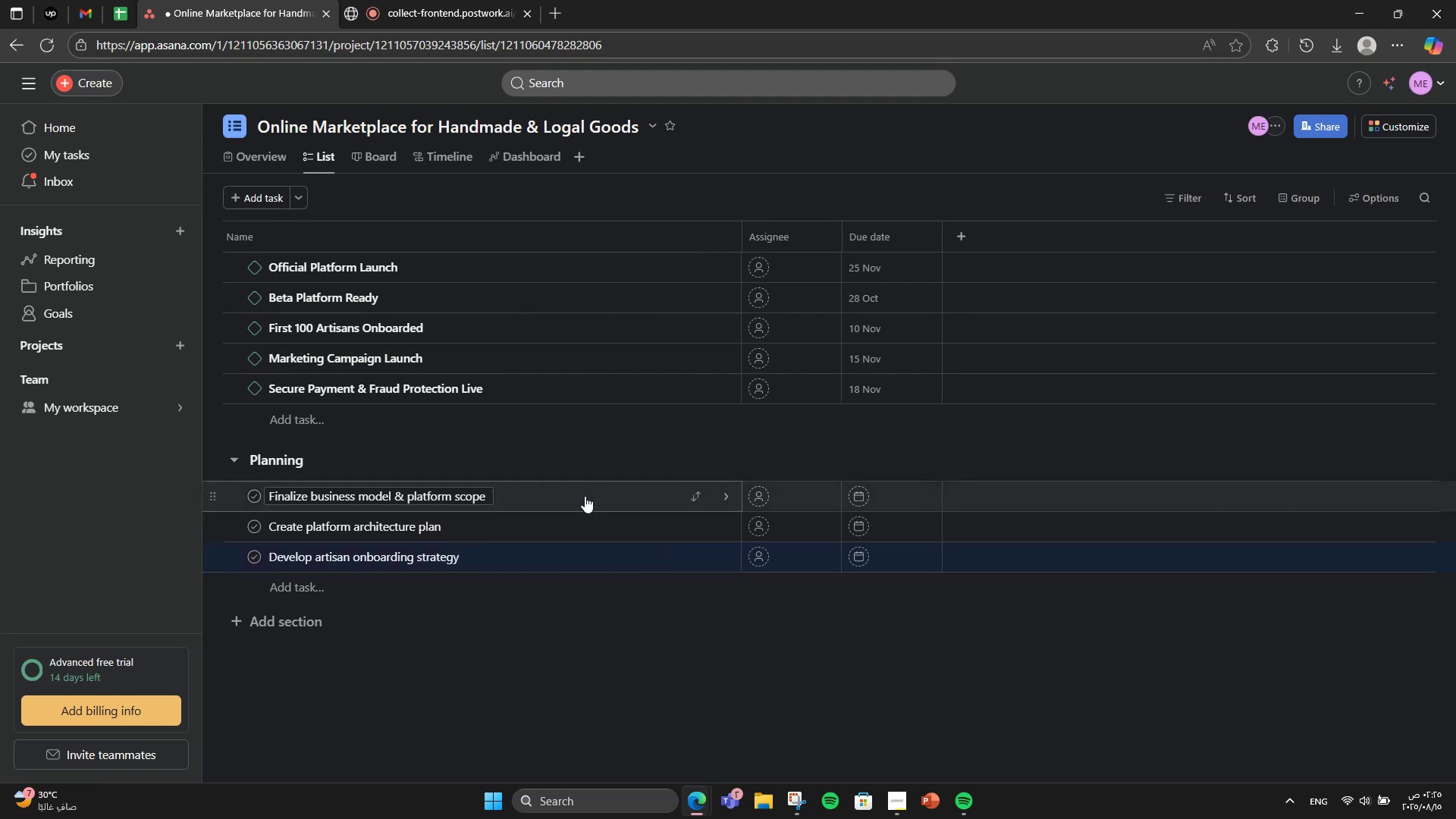 
left_click([585, 496])
 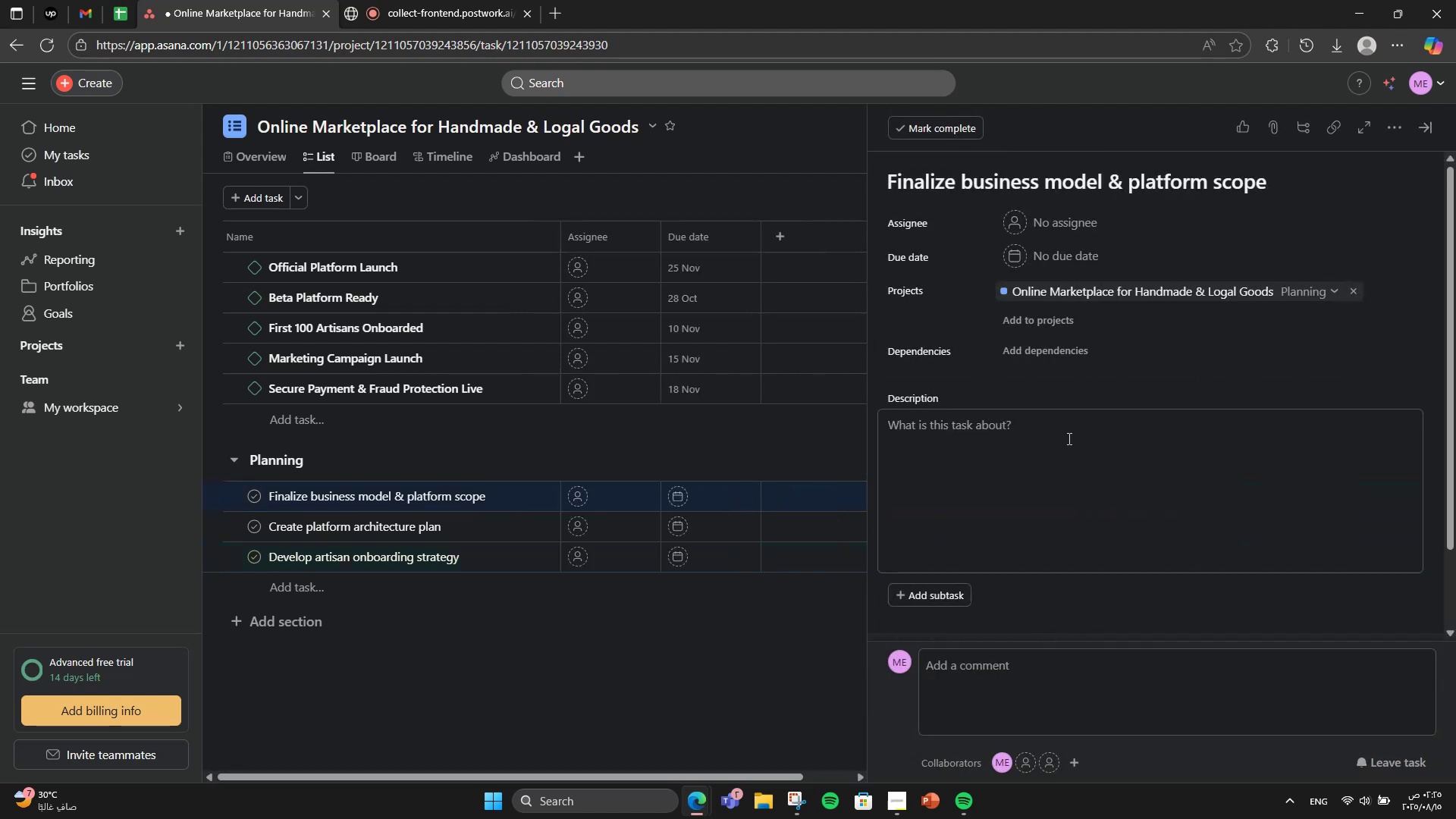 
left_click([1068, 438])
 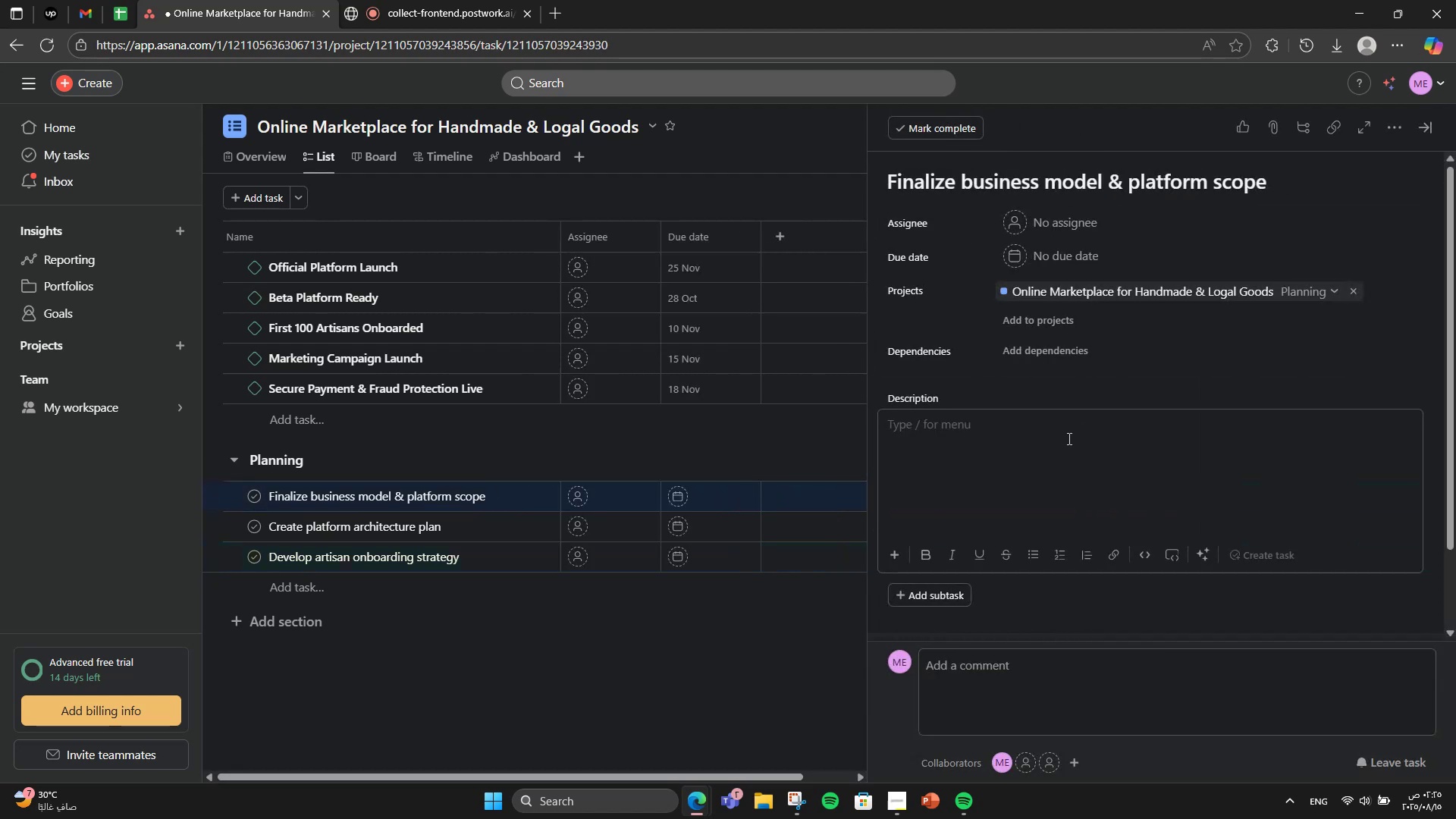 
type(Defing )
key(Backspace)
key(Backspace)
type(e marketplace type, core features, revenue streams, and operational requirements.)
 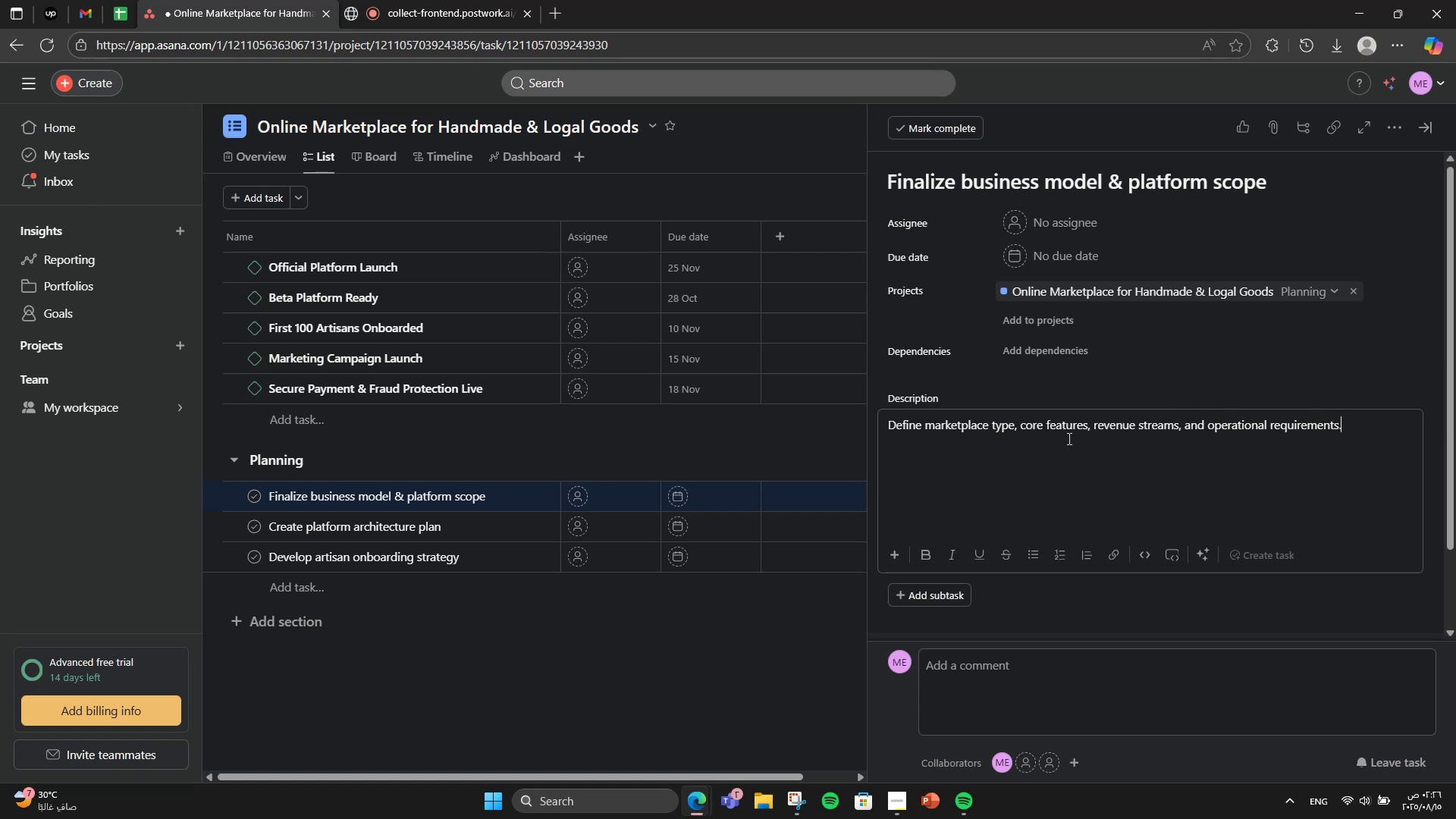 
wait(8.71)
 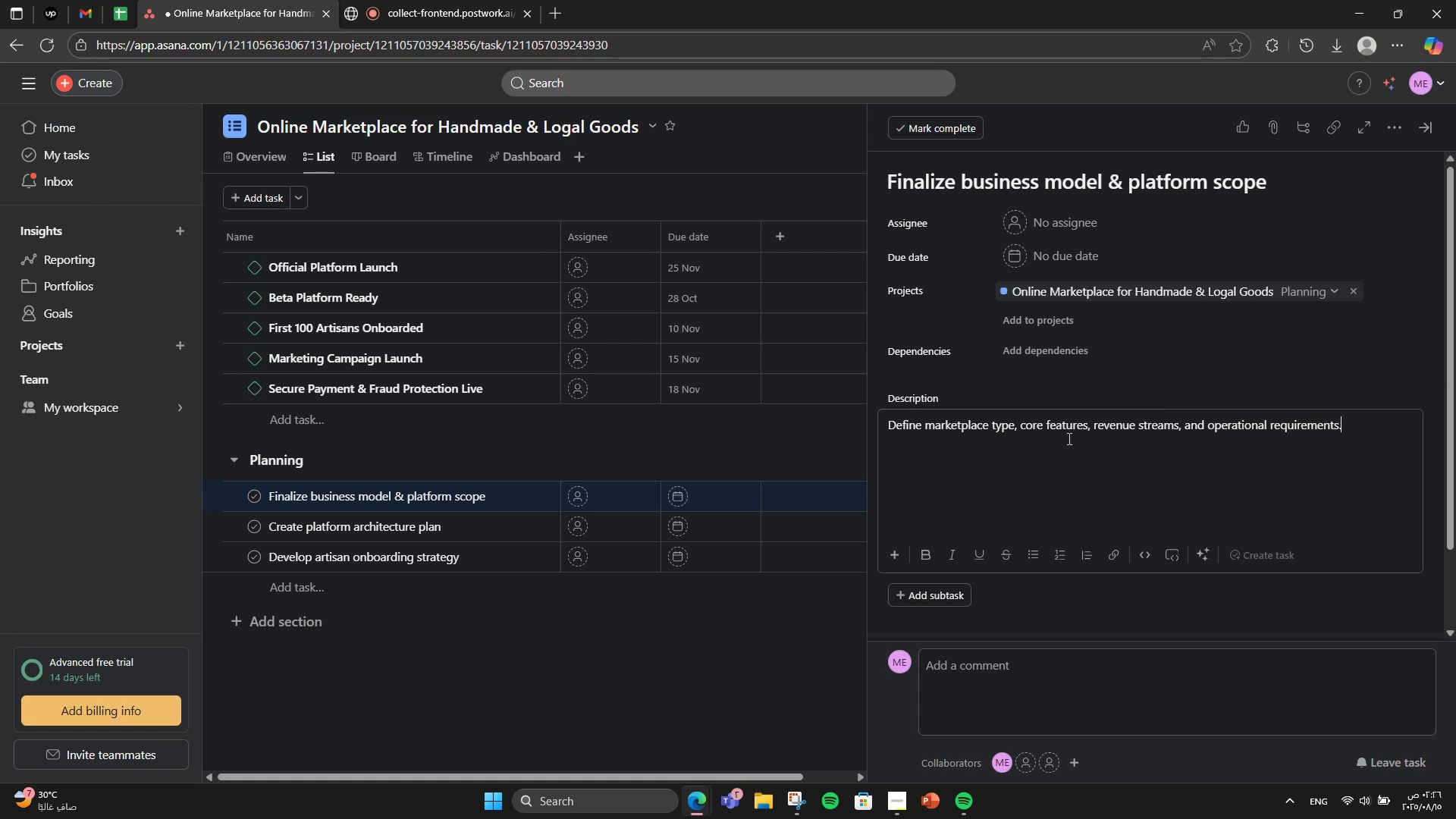 
left_click([504, 519])
 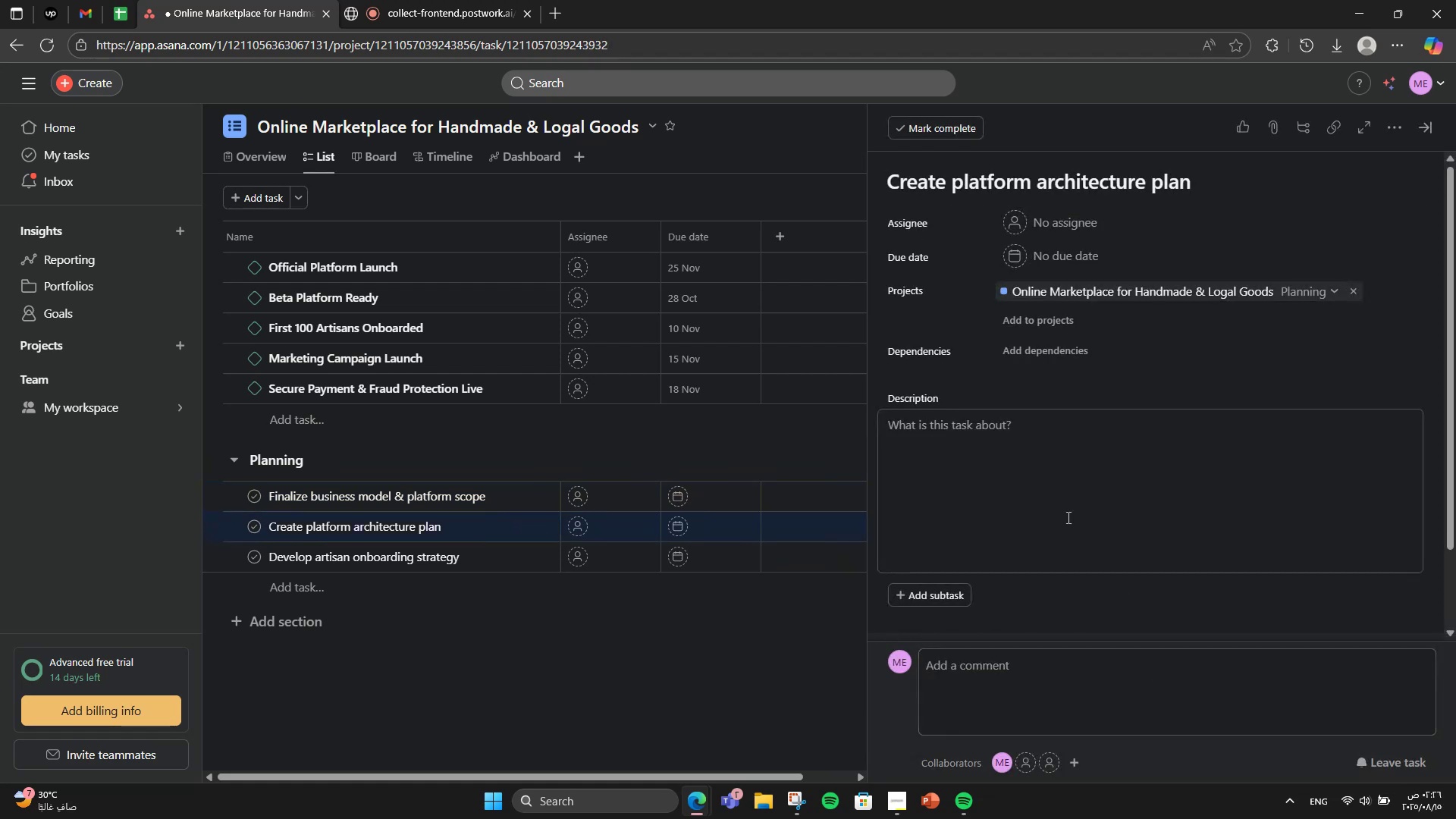 
left_click([1067, 517])
 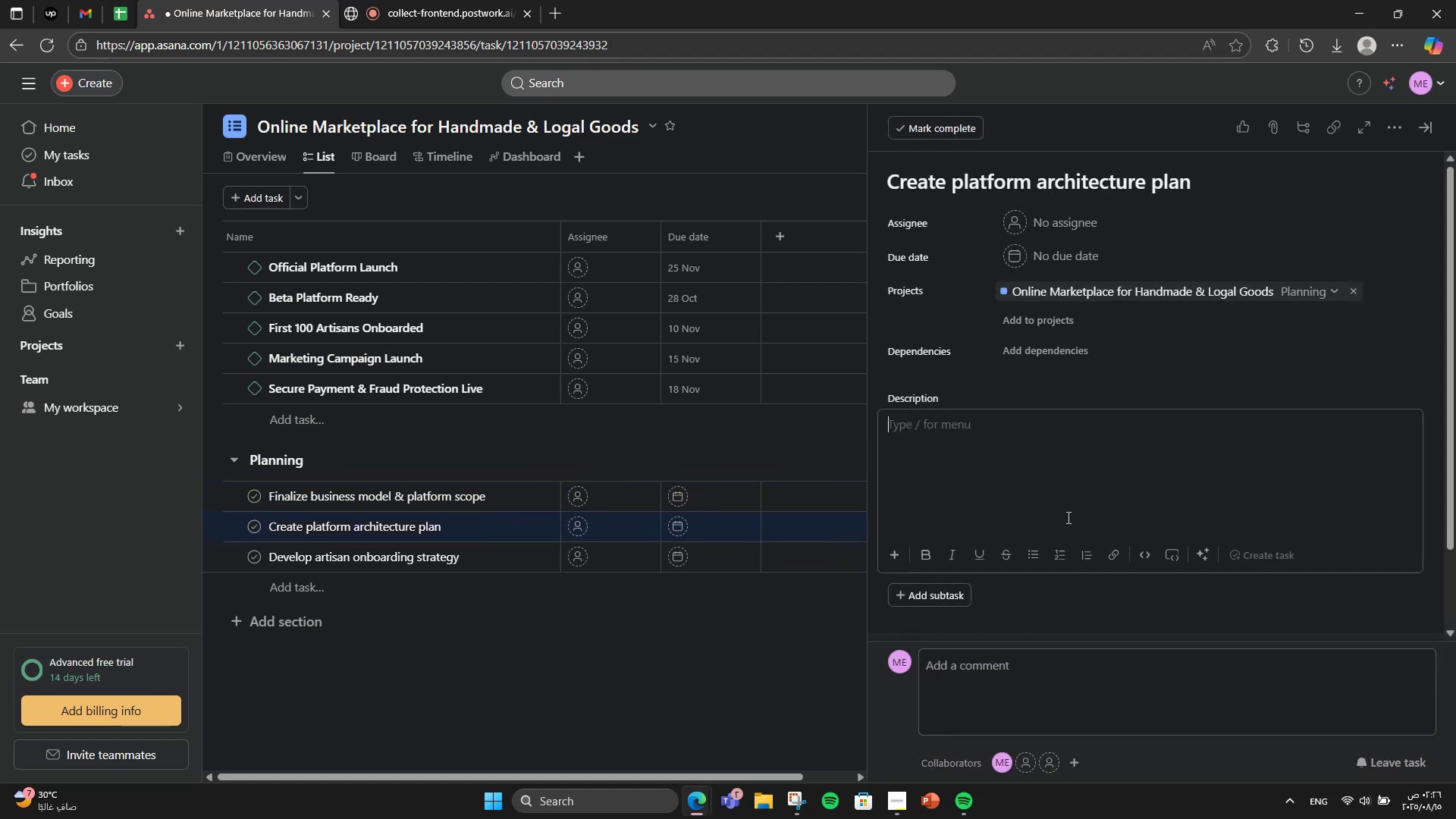 
type(Map our)
key(Backspace)
type(t backr)
key(Backspace)
type(endd)
key(Backspace)
type( )
key(Backspace)
type(, frontend, and database structure for scalability.)
 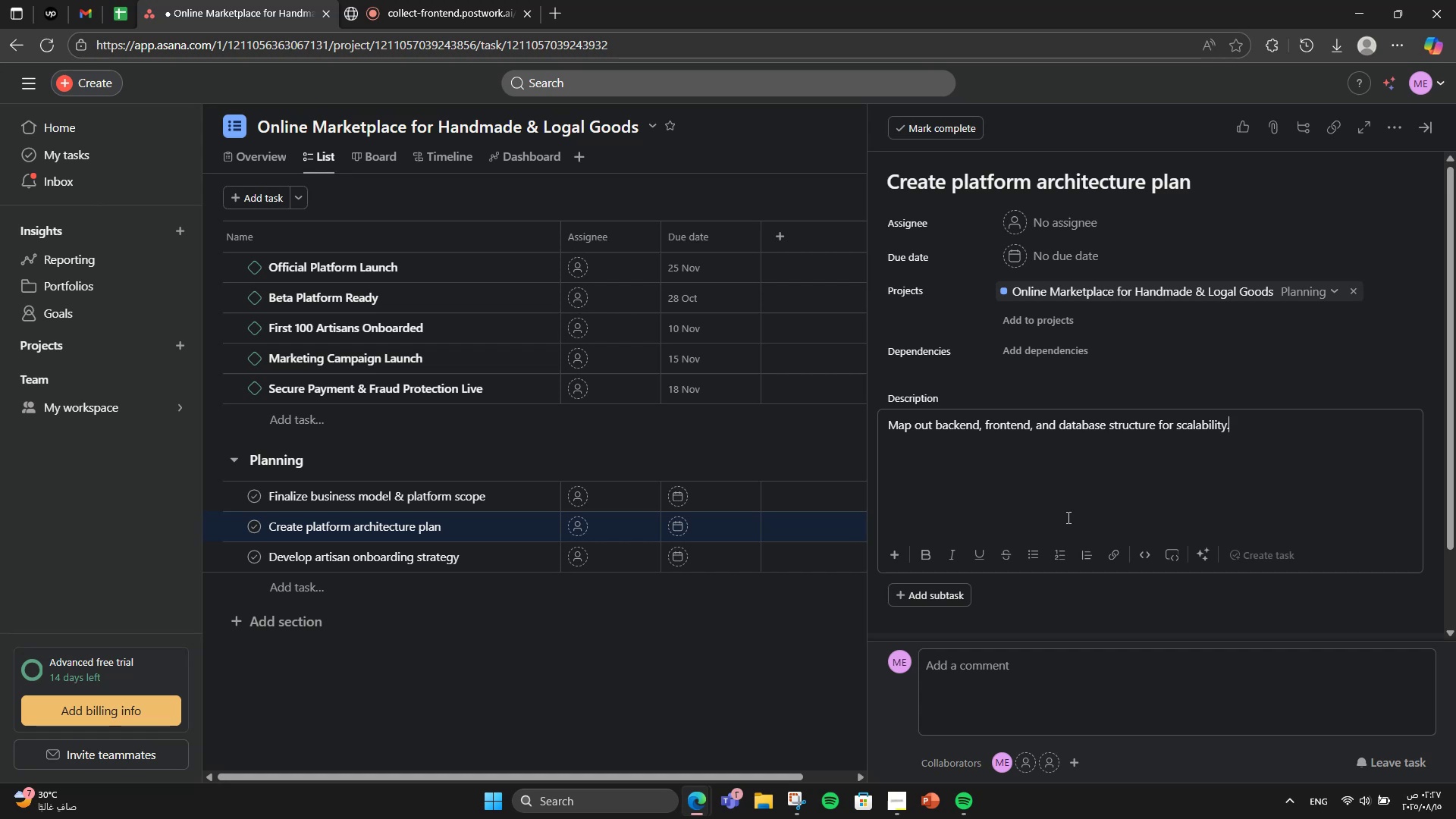 
wait(5.84)
 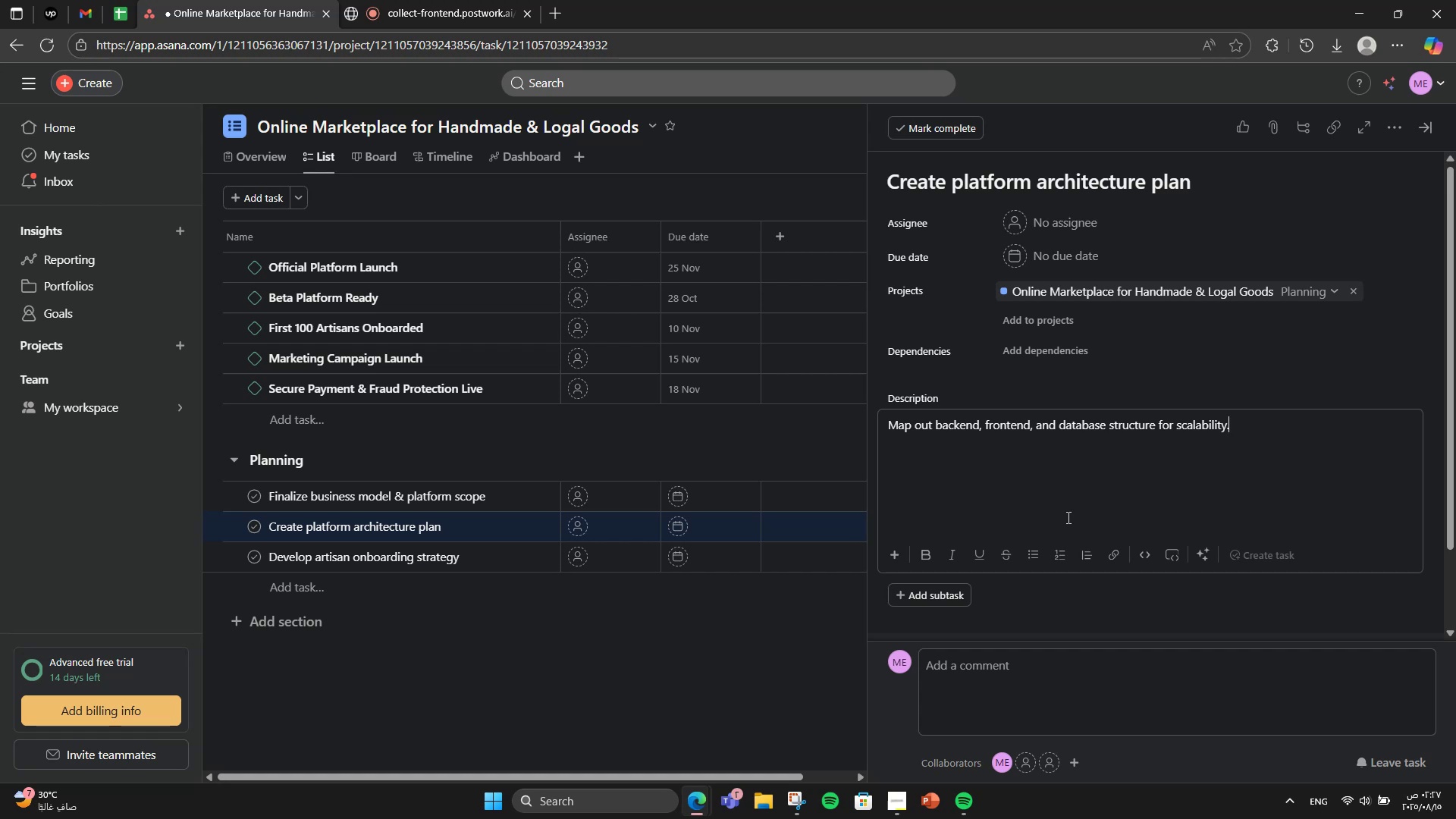 
left_click([513, 551])
 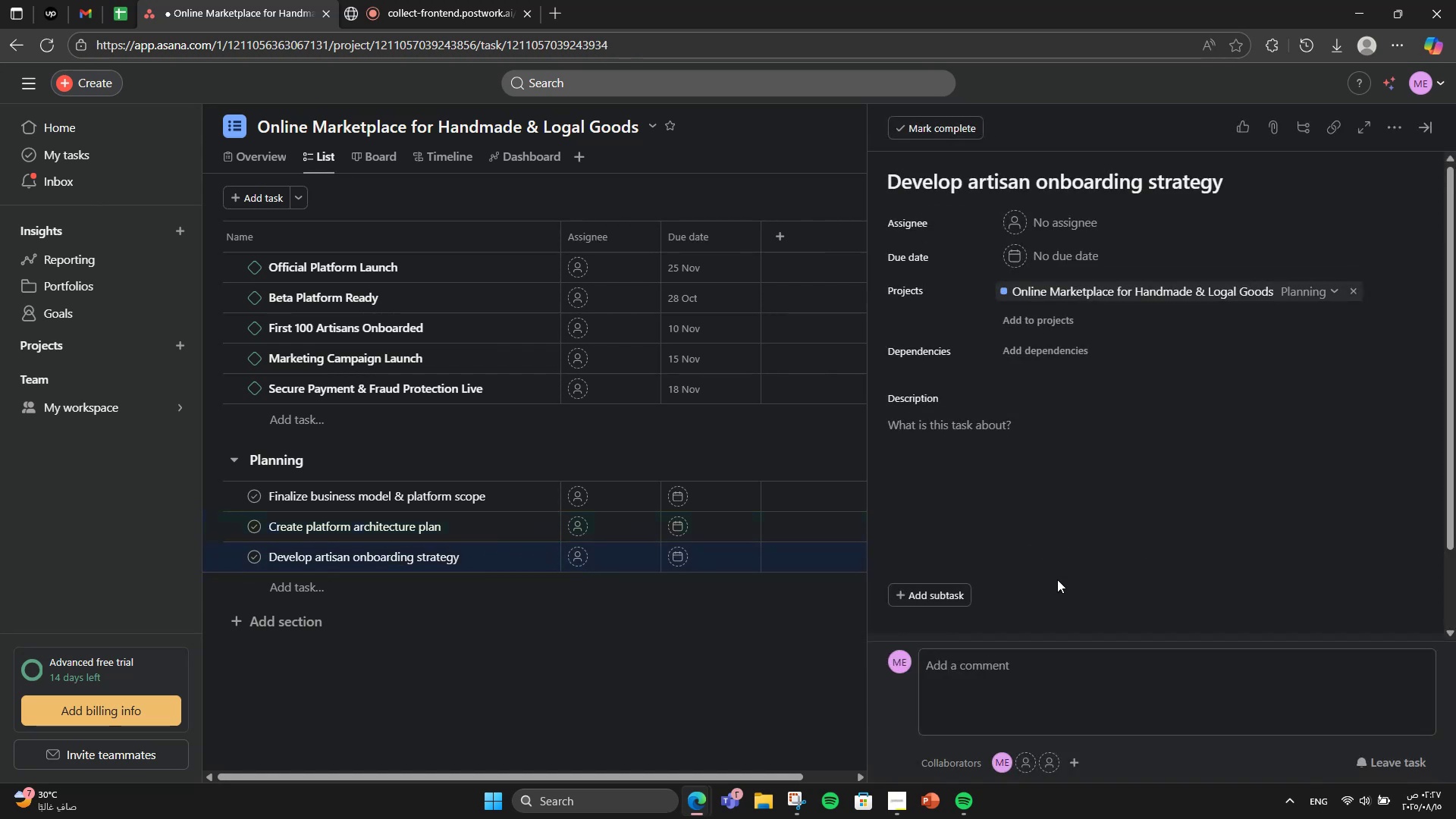 
left_click([1068, 554])
 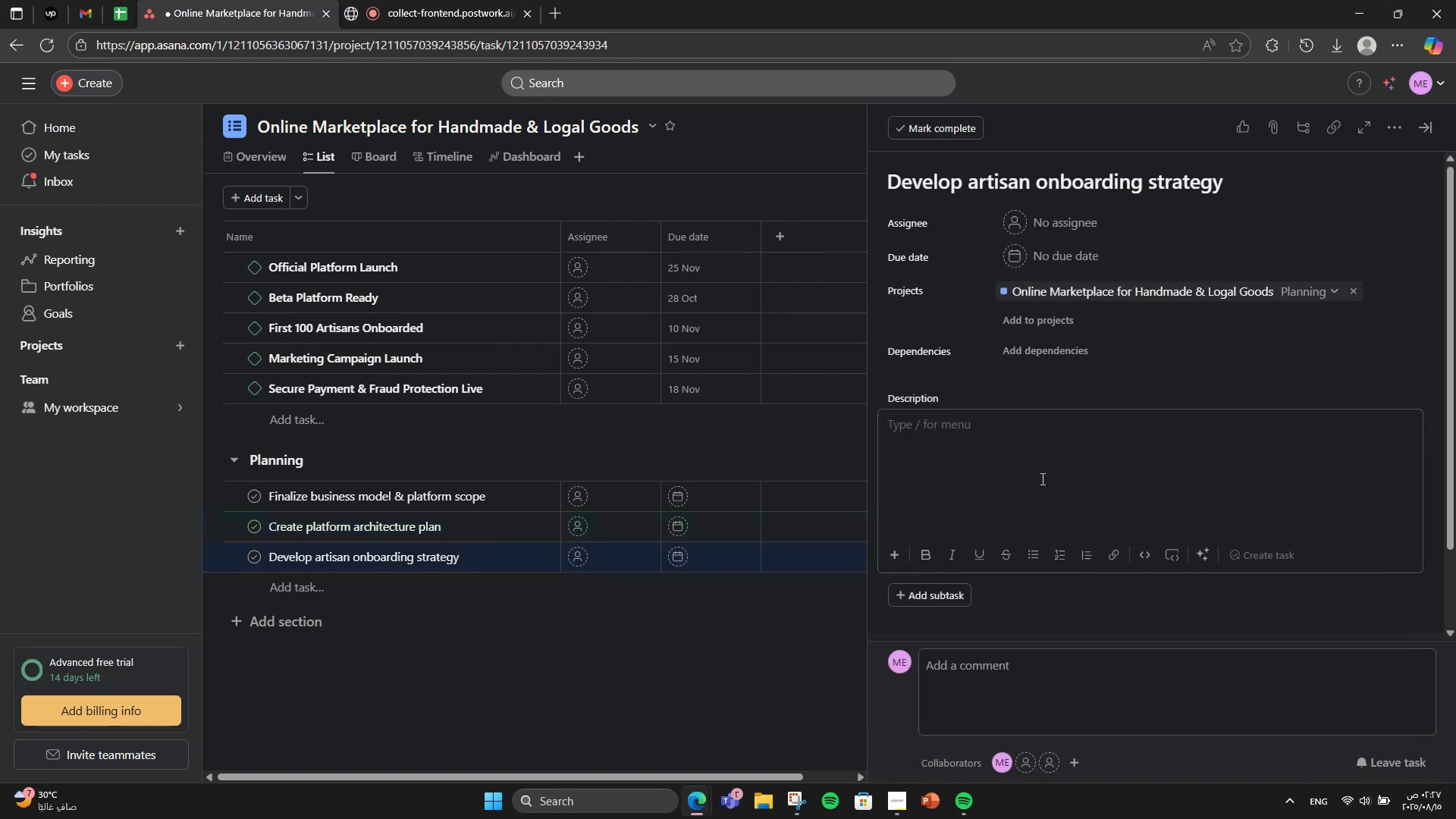 
type(Plan recruitment )
key(Backspace)
type(, verification, and st)
key(Backspace)
type(u[)
key(Backspace)
type(pport process for sellers.)
 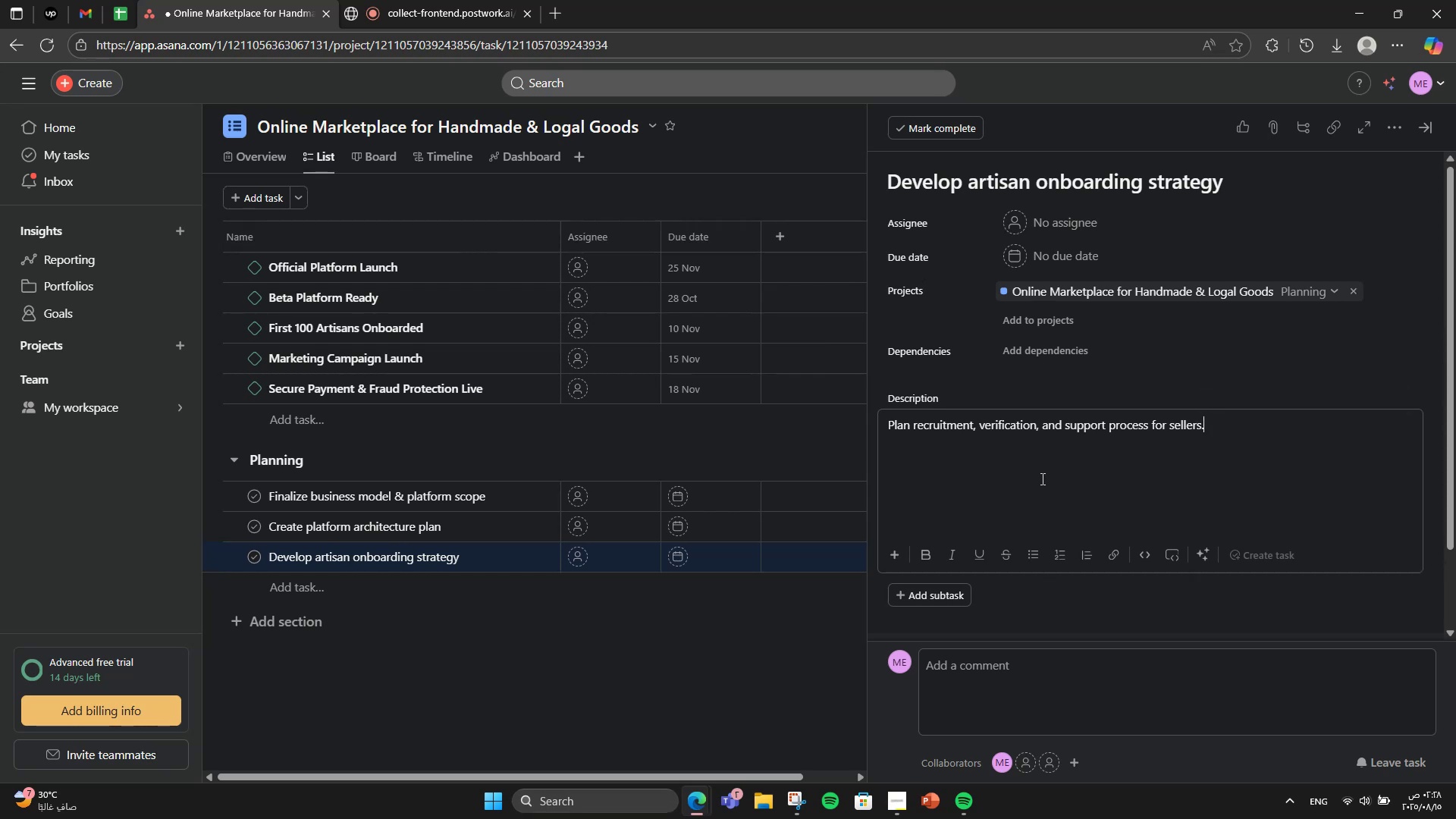 
left_click([1421, 137])
 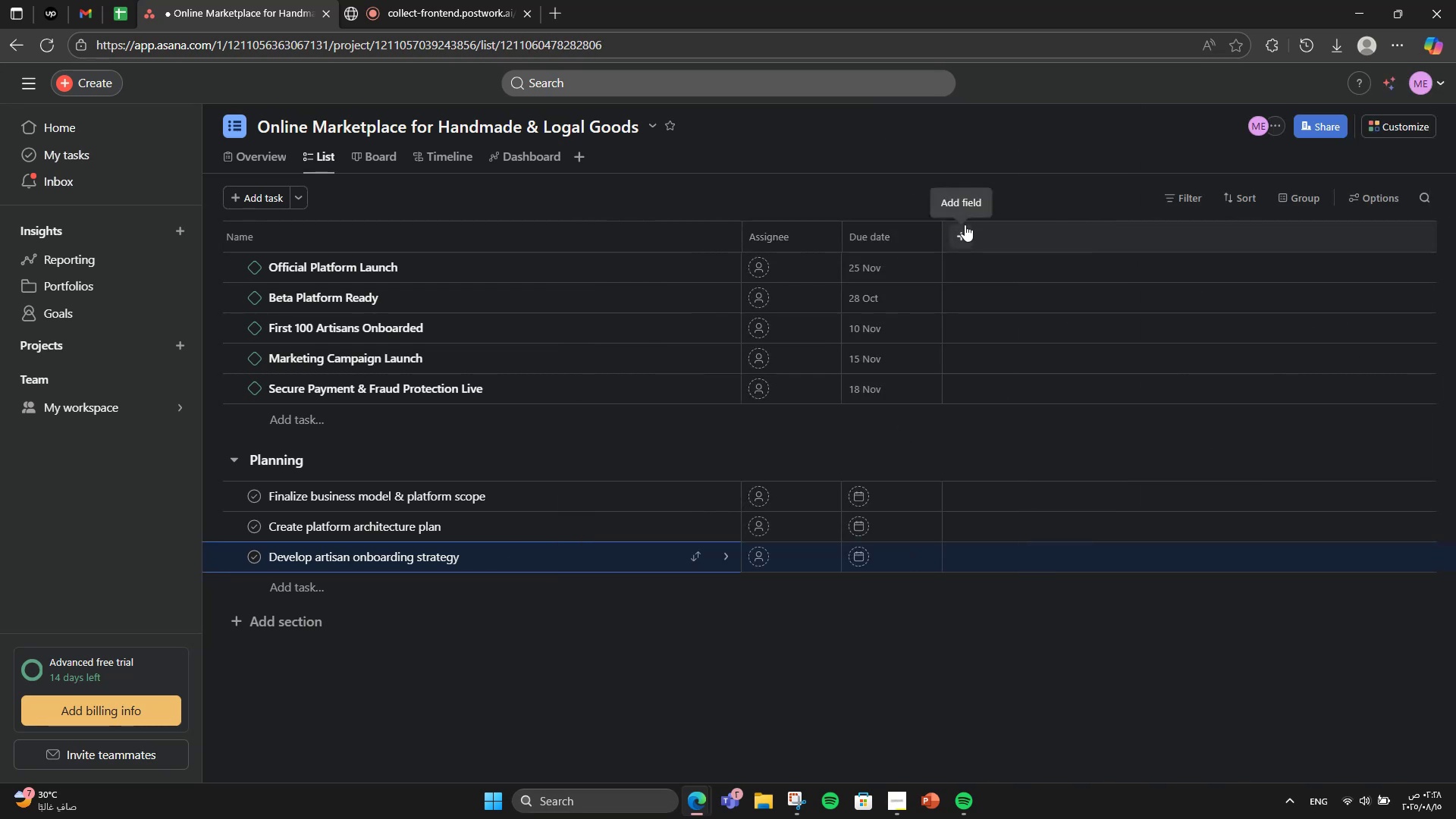 
left_click([965, 224])
 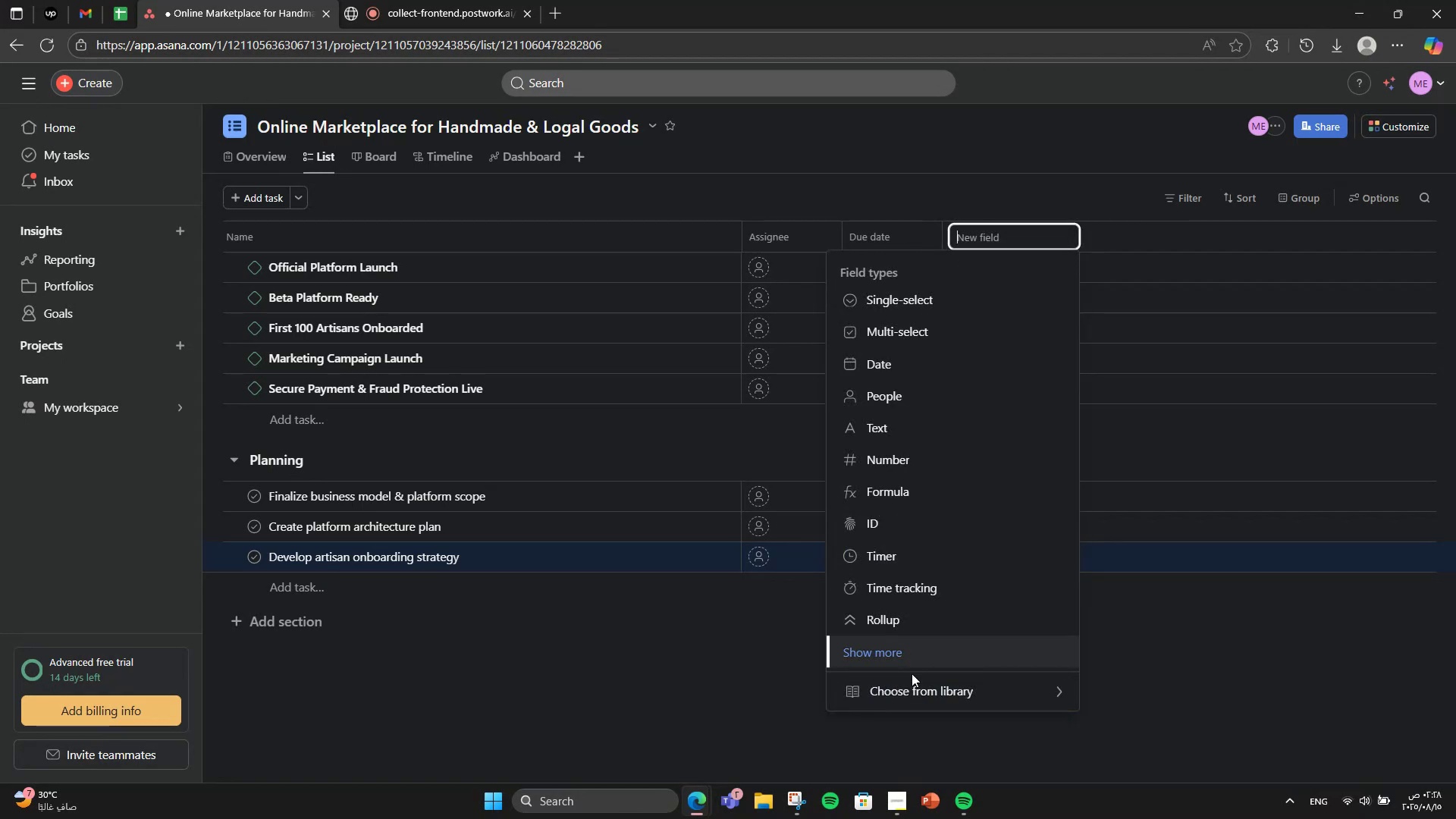 
left_click([912, 679])
 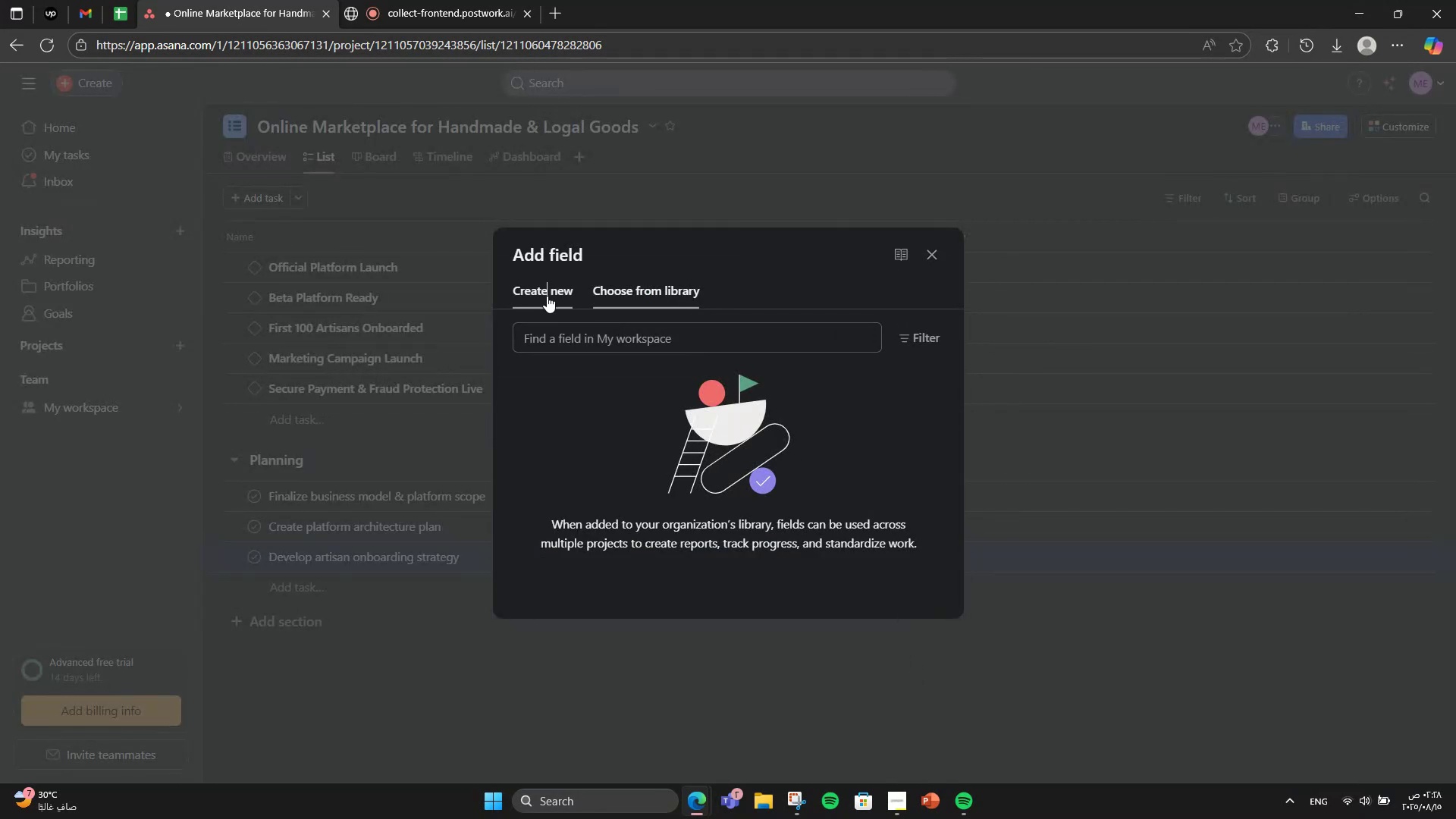 
double_click([581, 326])
 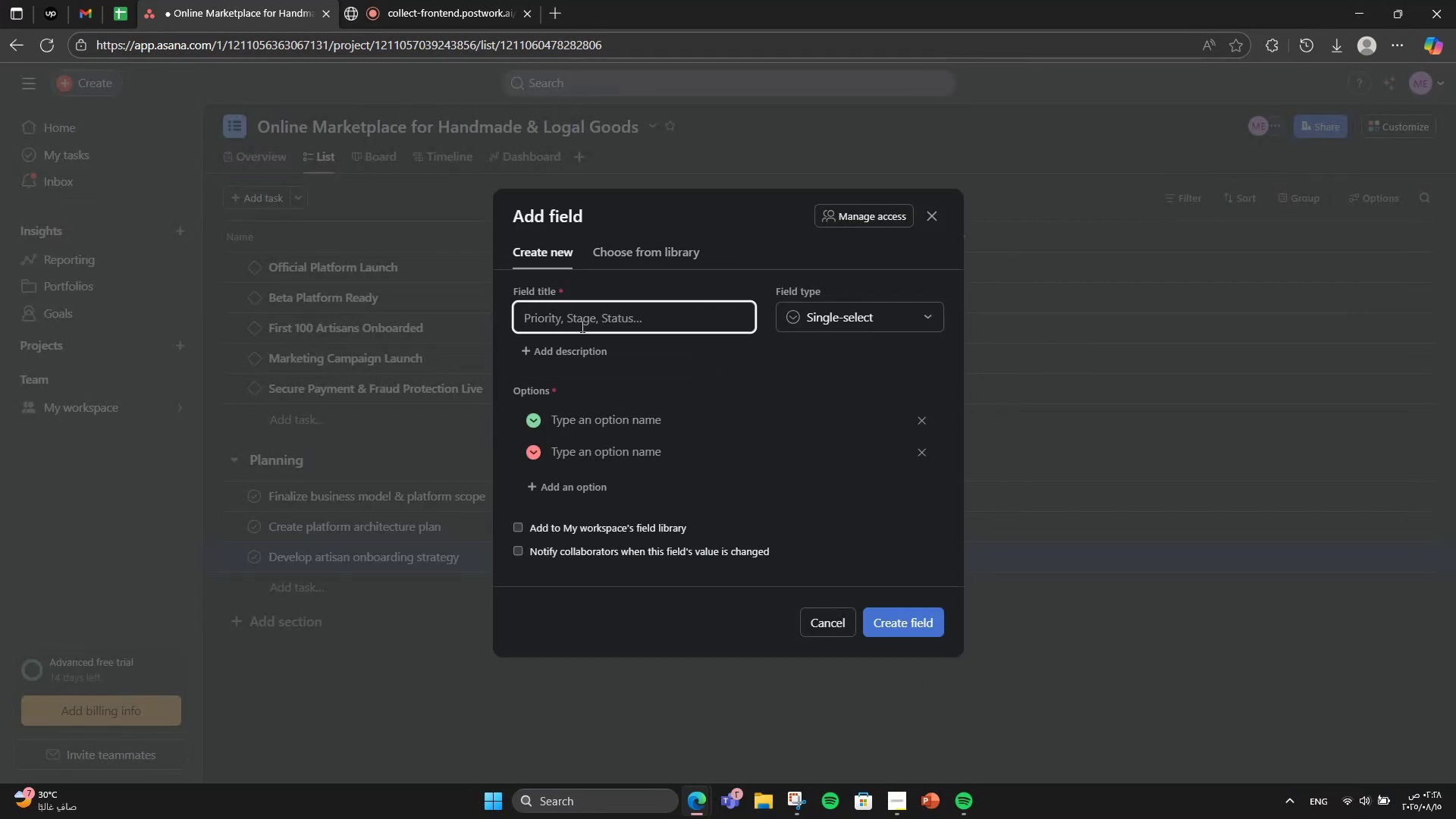 
type(Priority)
 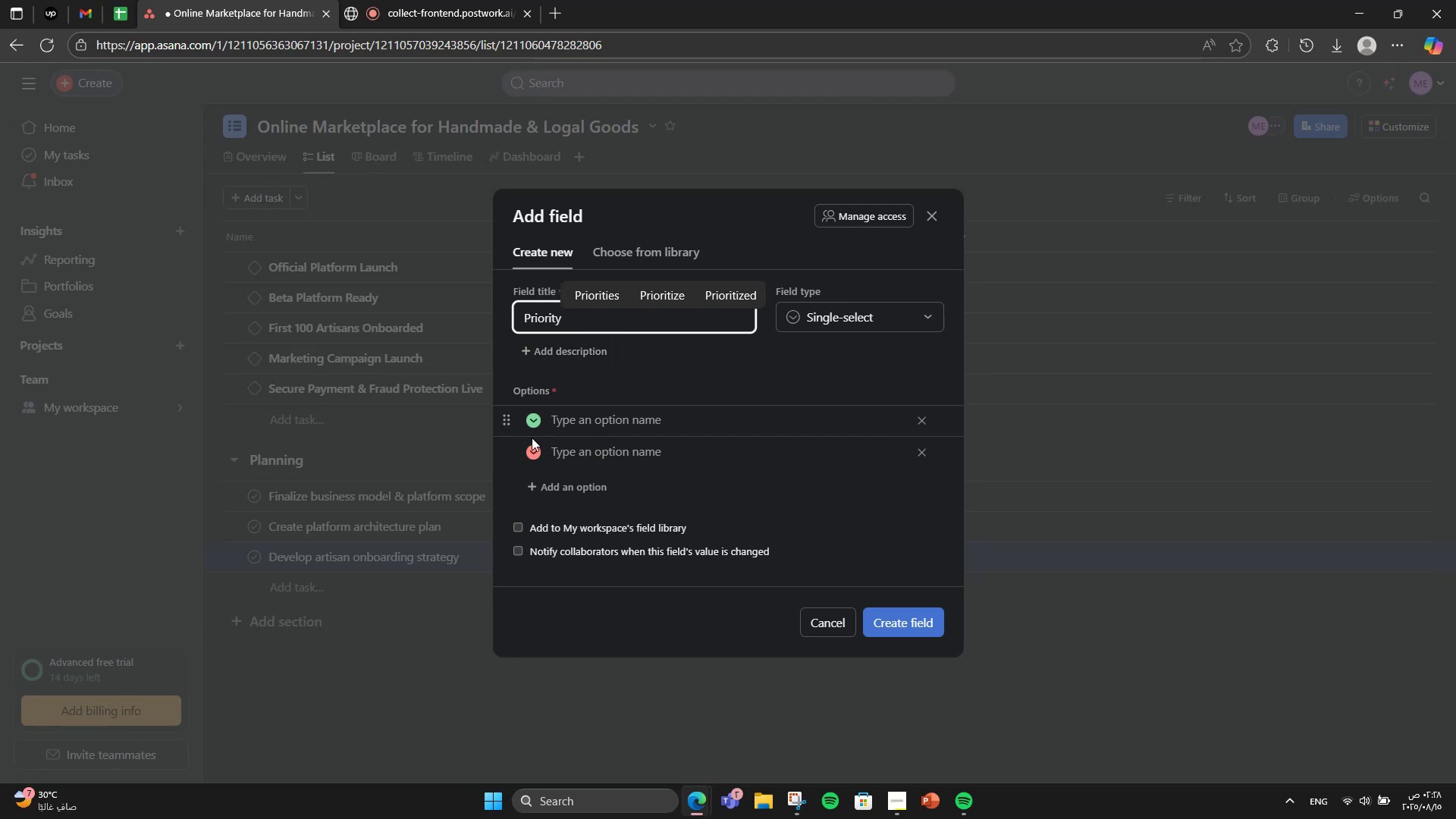 
left_click([582, 427])
 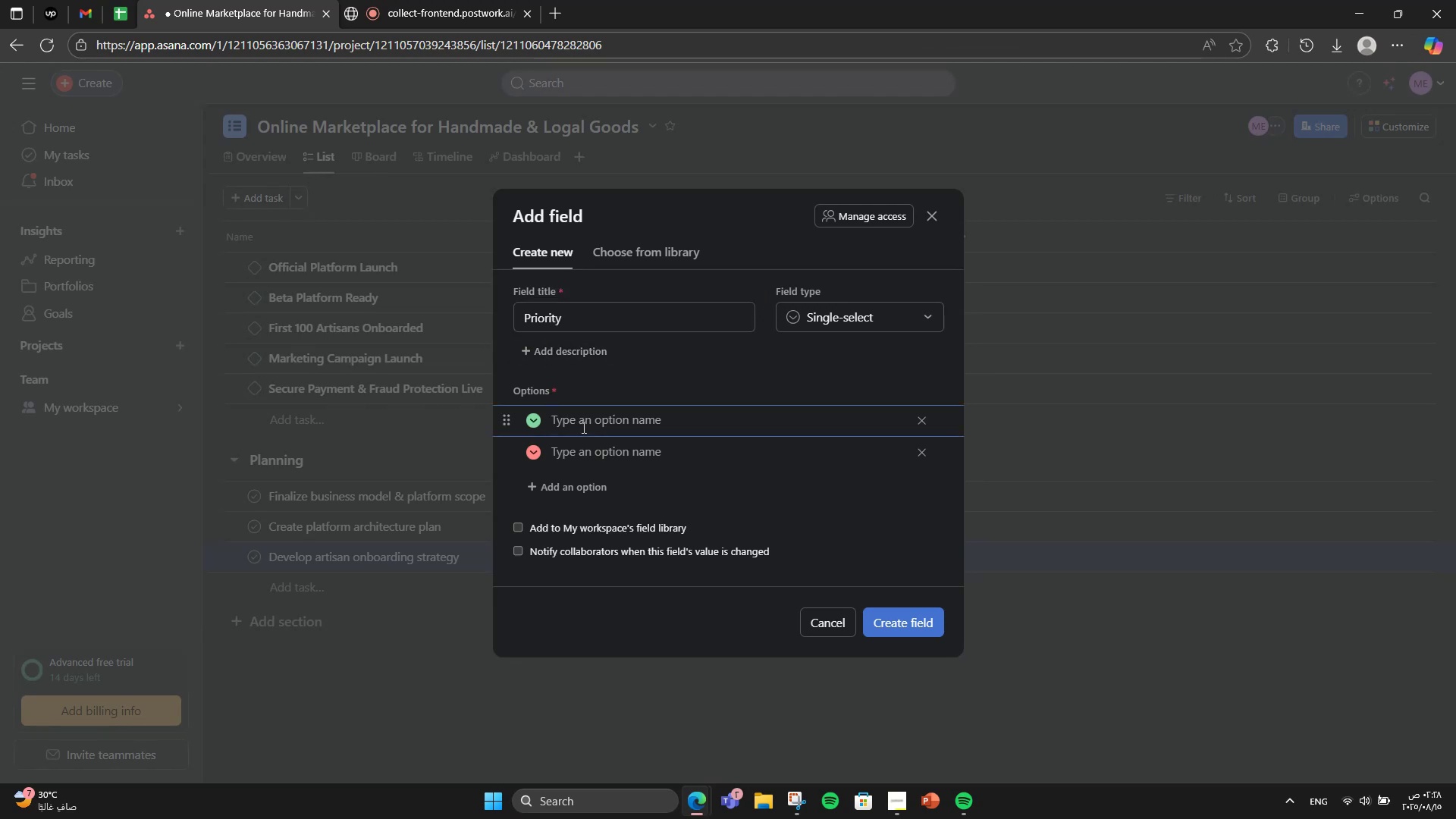 
type(High)
 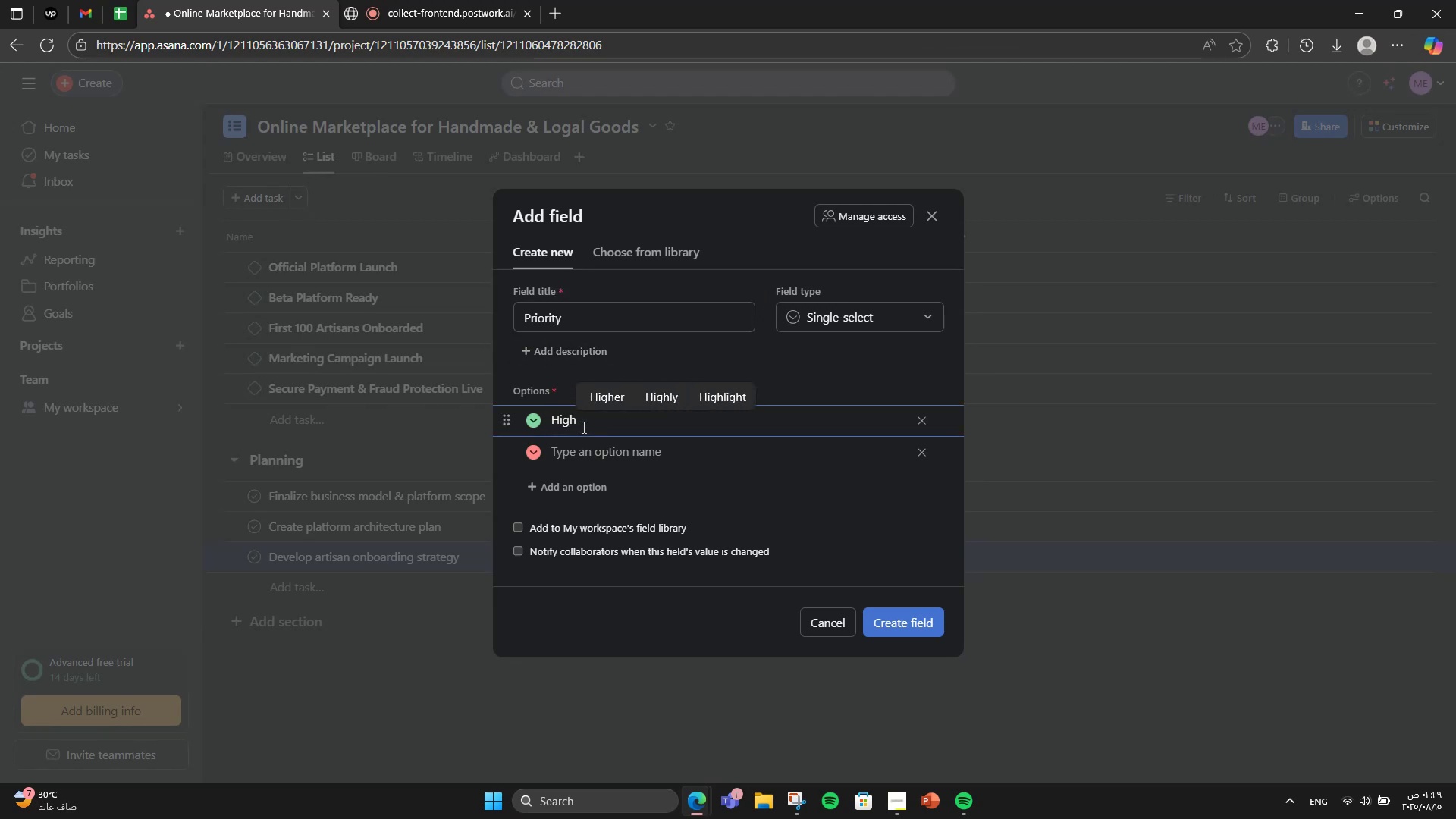 
key(Enter)
 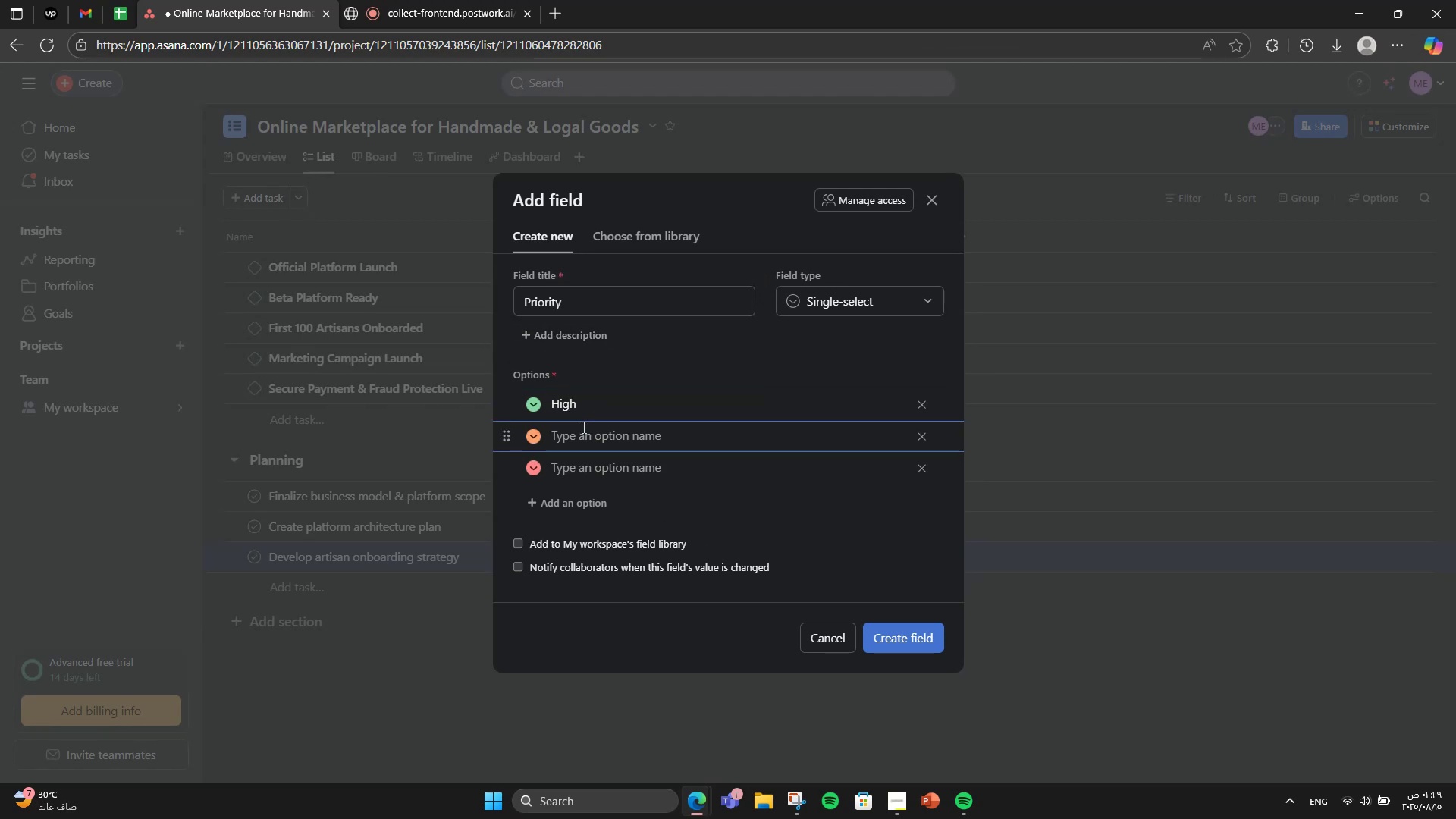 
type(Midui)
key(Backspace)
key(Backspace)
key(Backspace)
key(Backspace)
type(edium)
 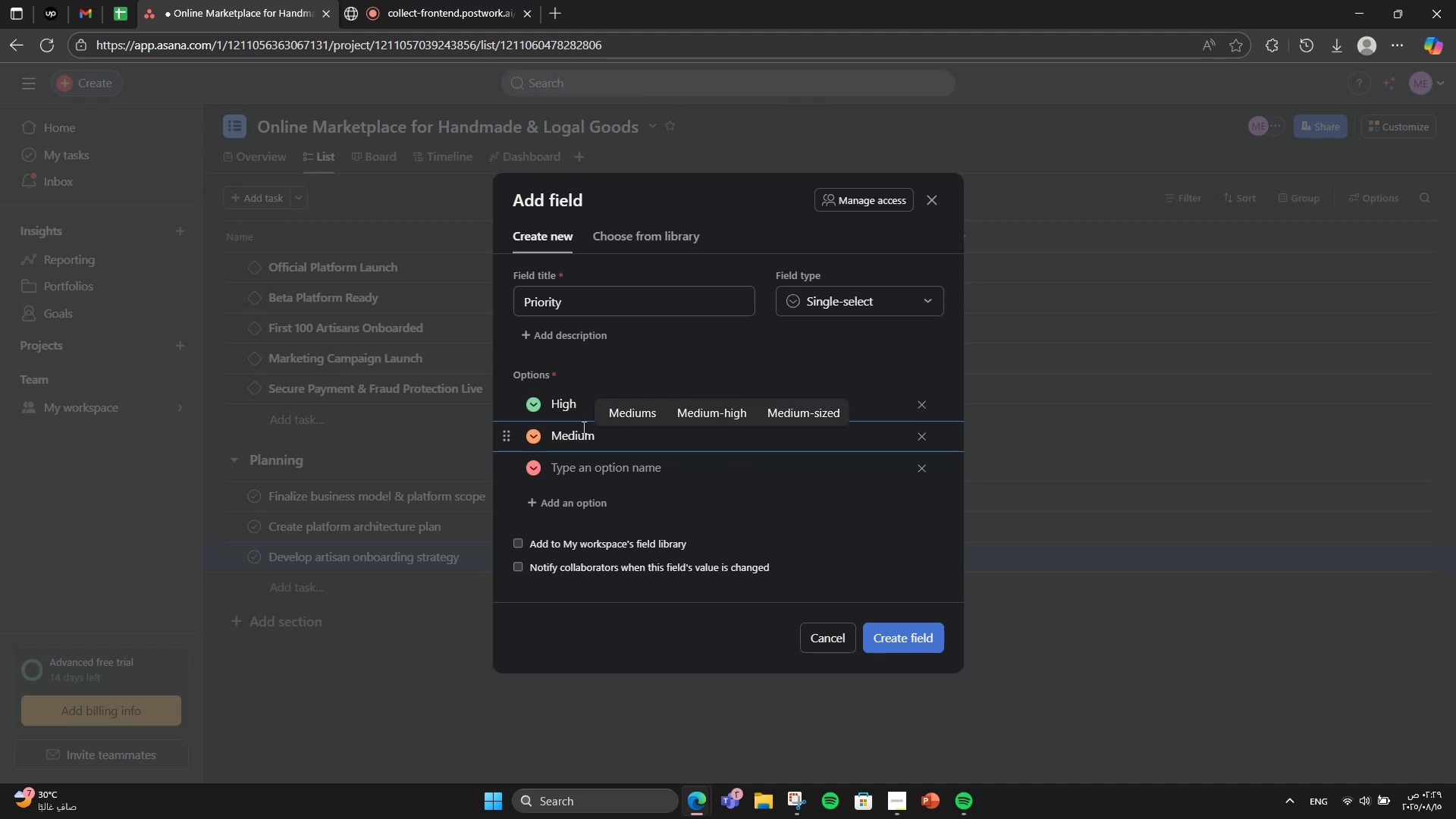 
key(Enter)
 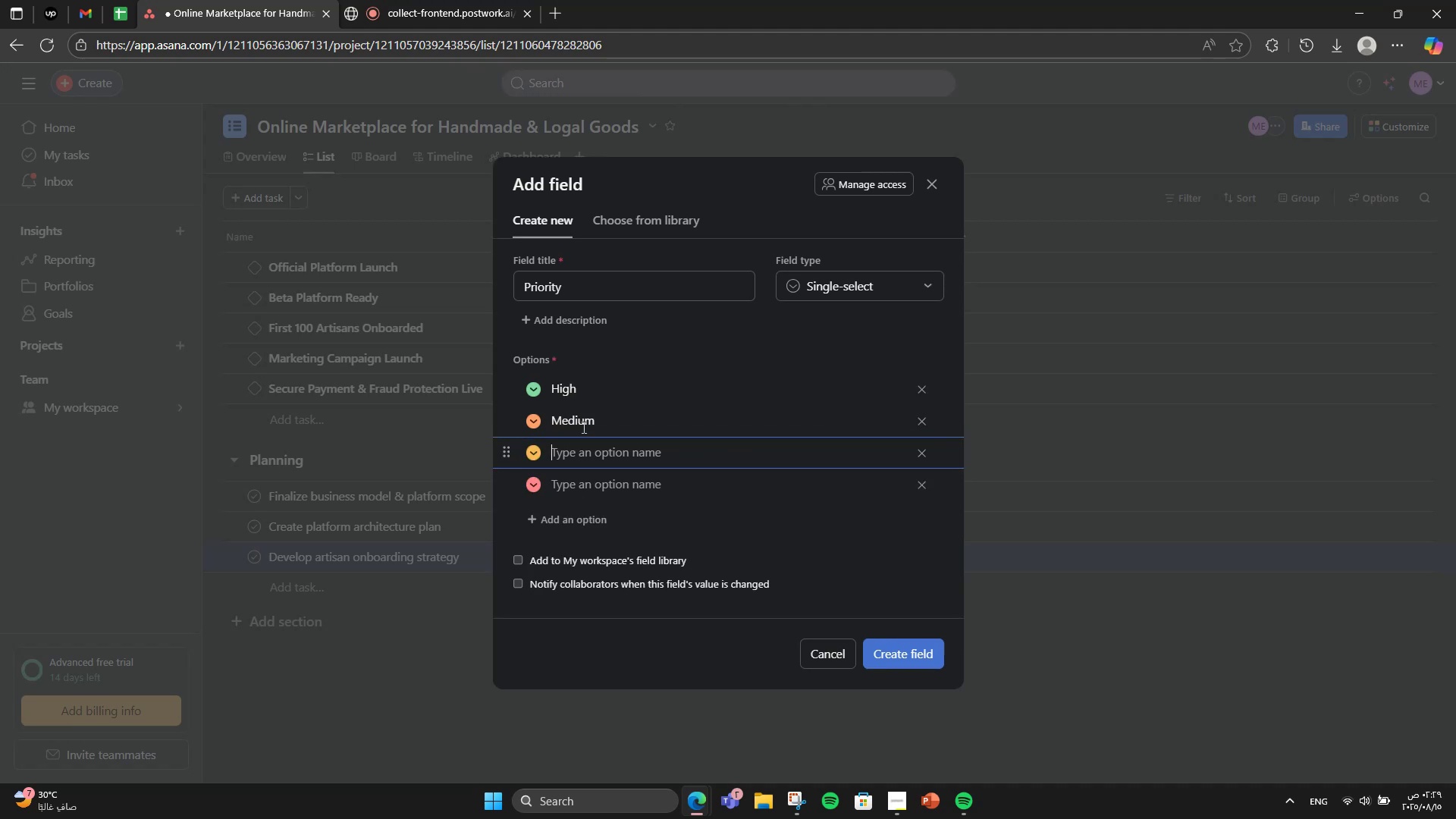 
type(Low)
 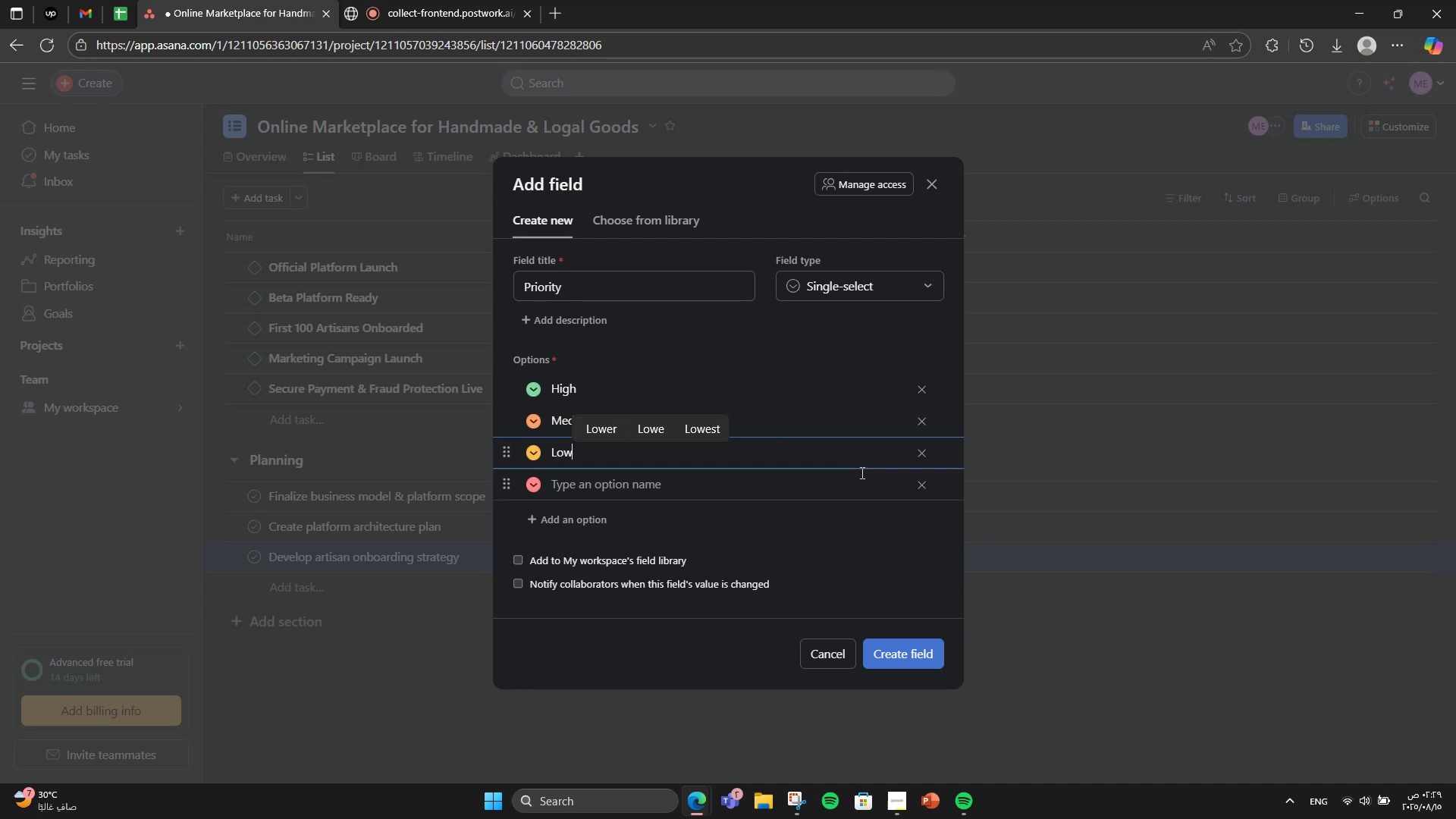 
left_click([915, 486])
 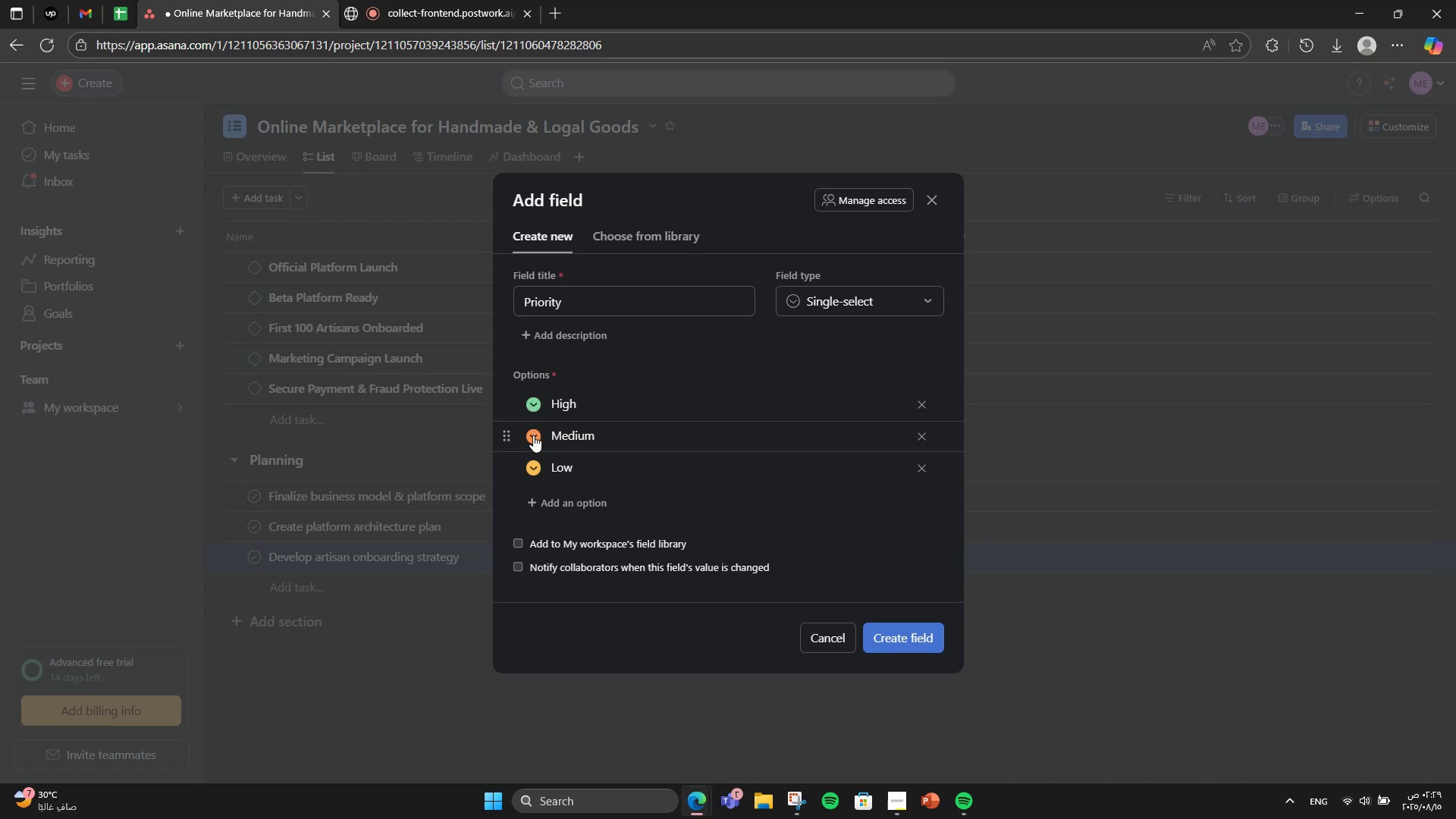 
left_click([533, 404])
 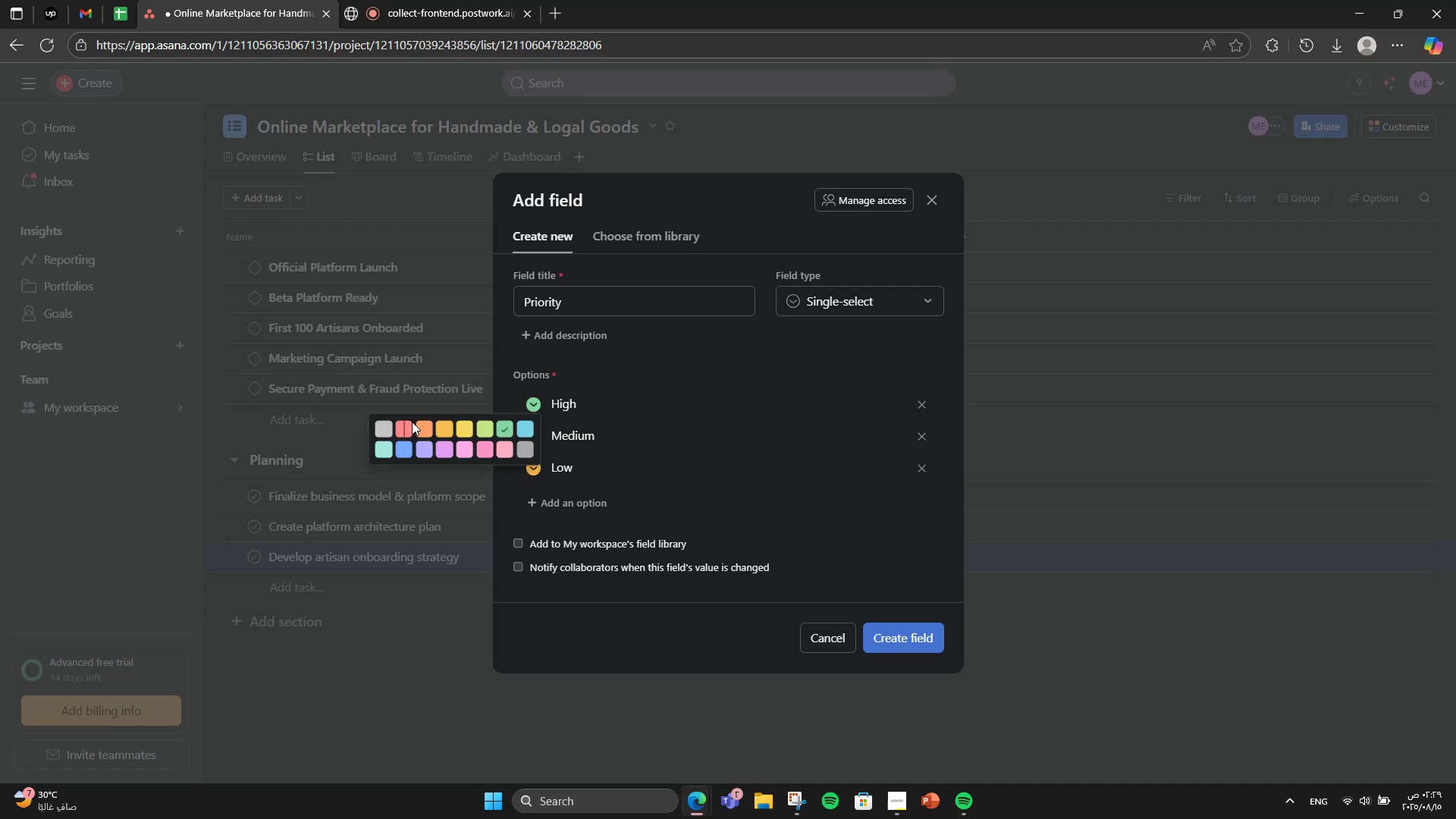 
double_click([405, 427])
 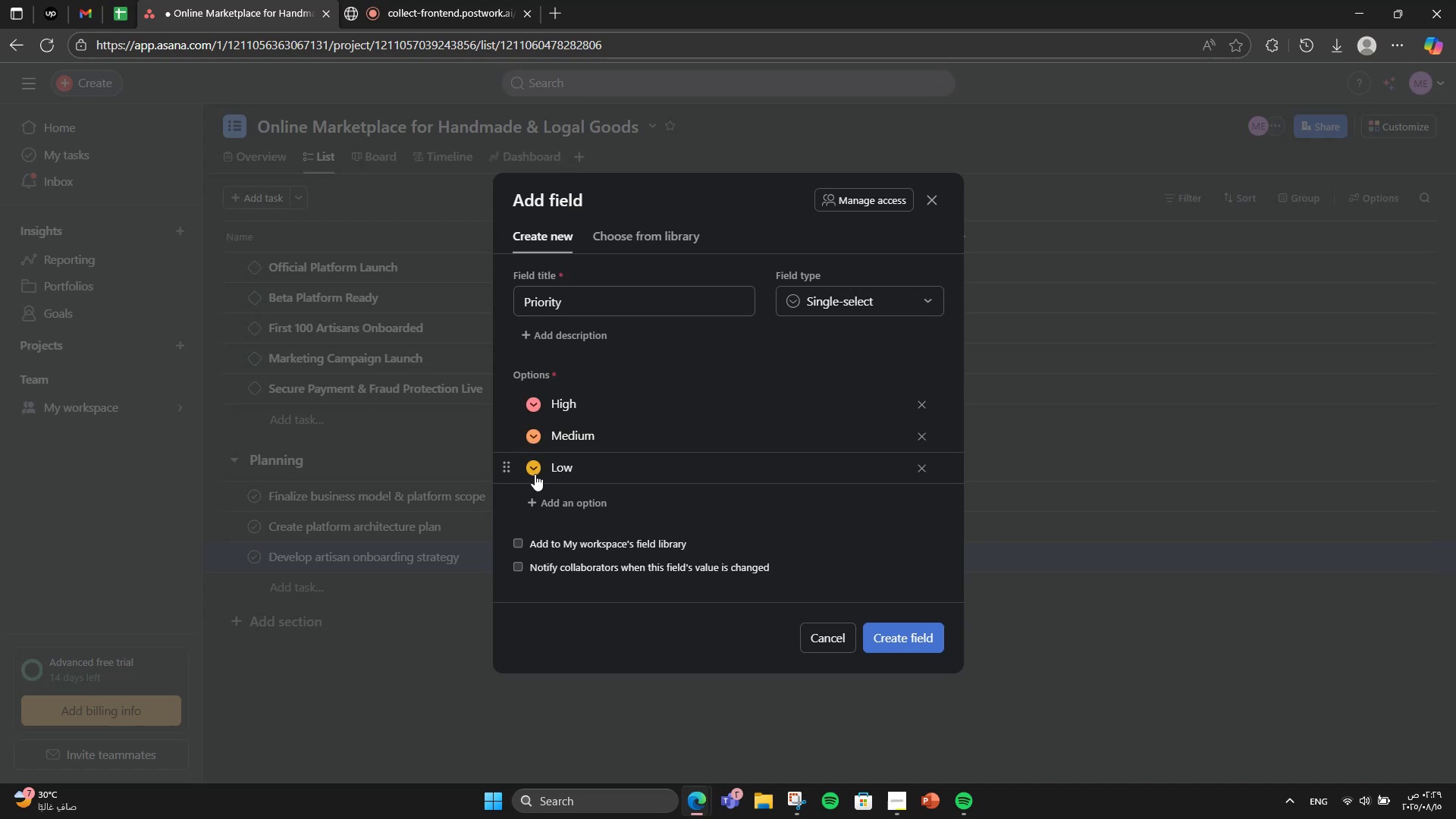 
left_click([913, 642])
 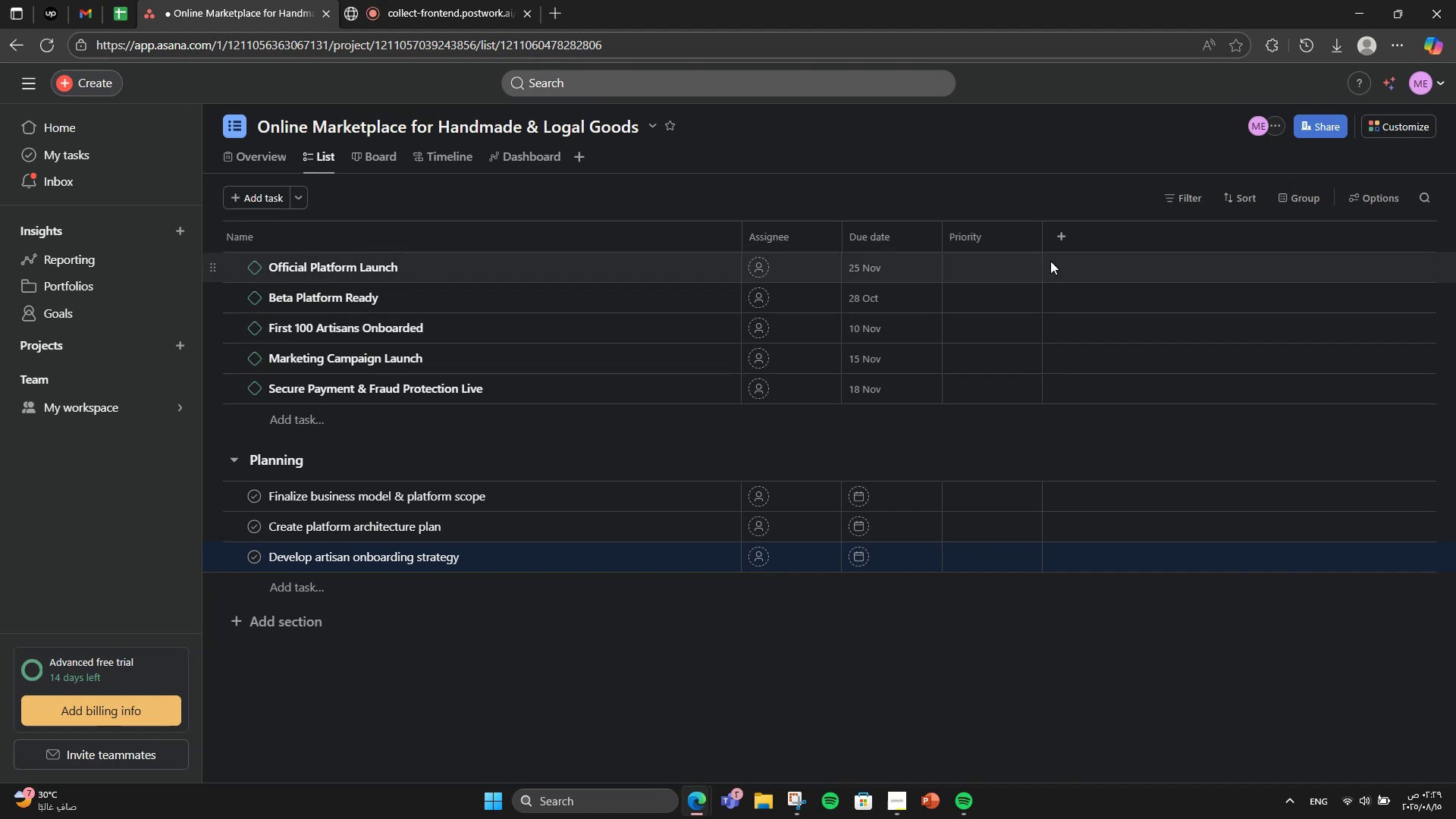 
left_click([1050, 240])
 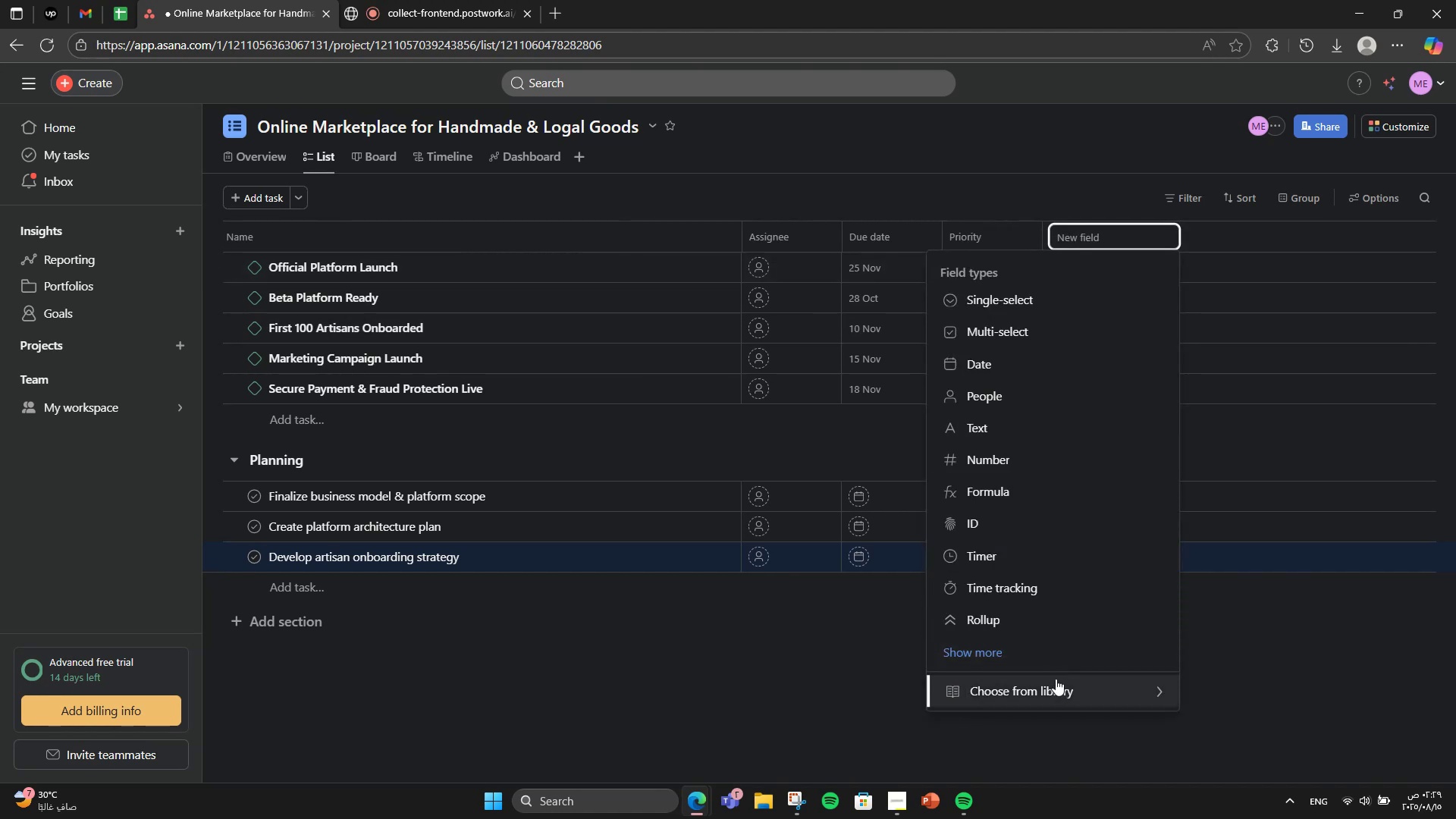 
left_click([1056, 679])
 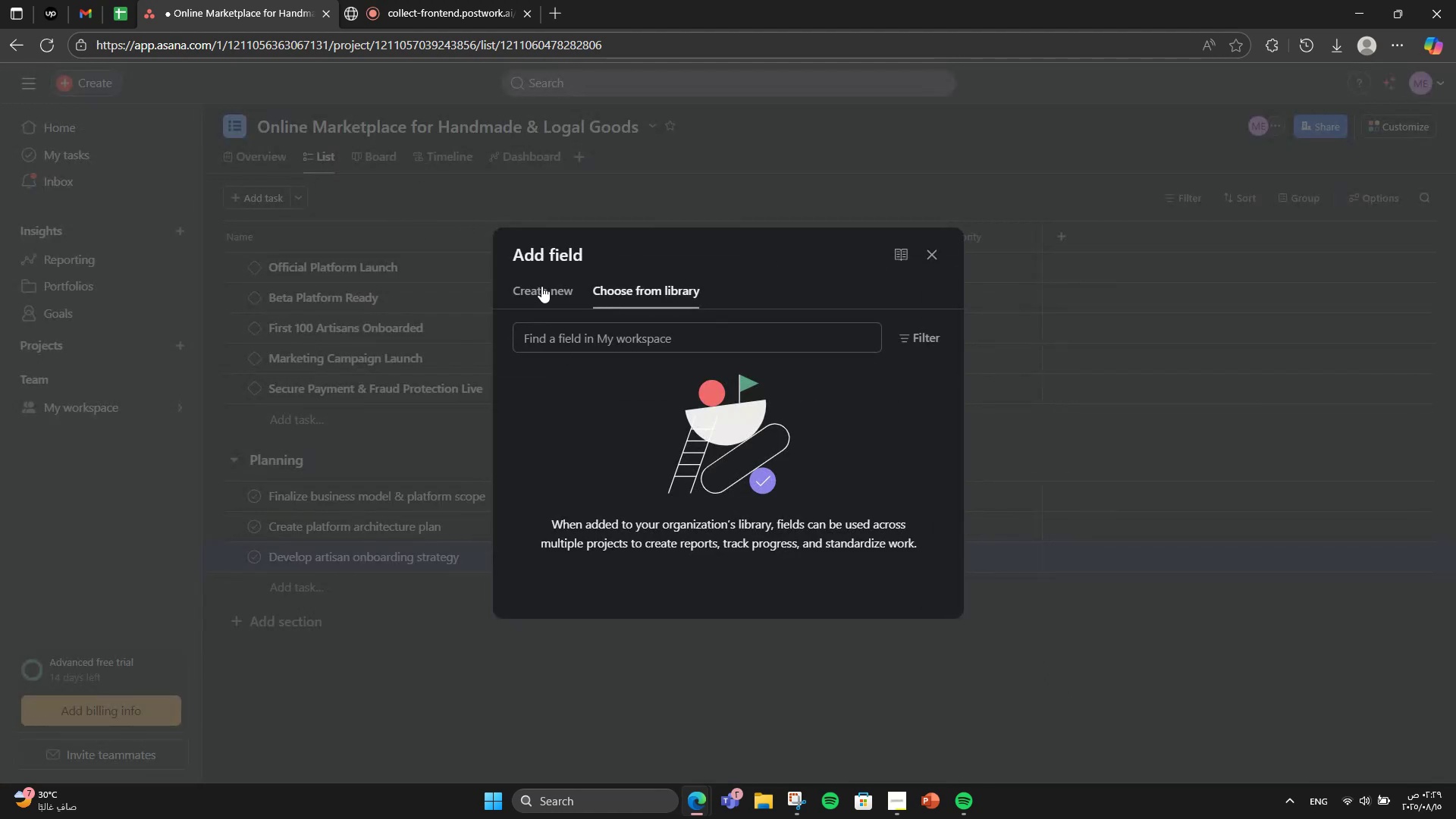 
left_click([561, 305])
 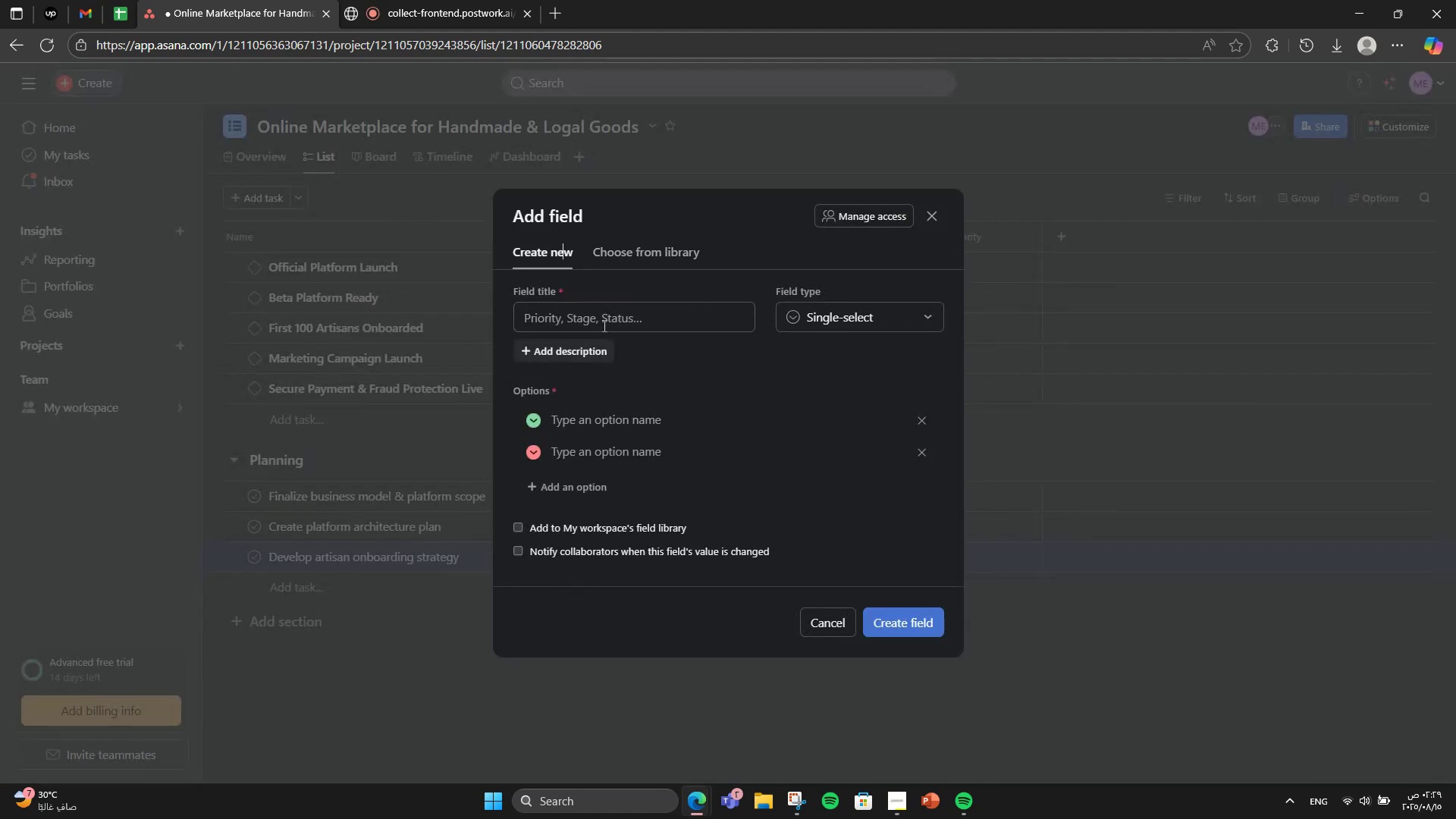 
left_click([606, 310])
 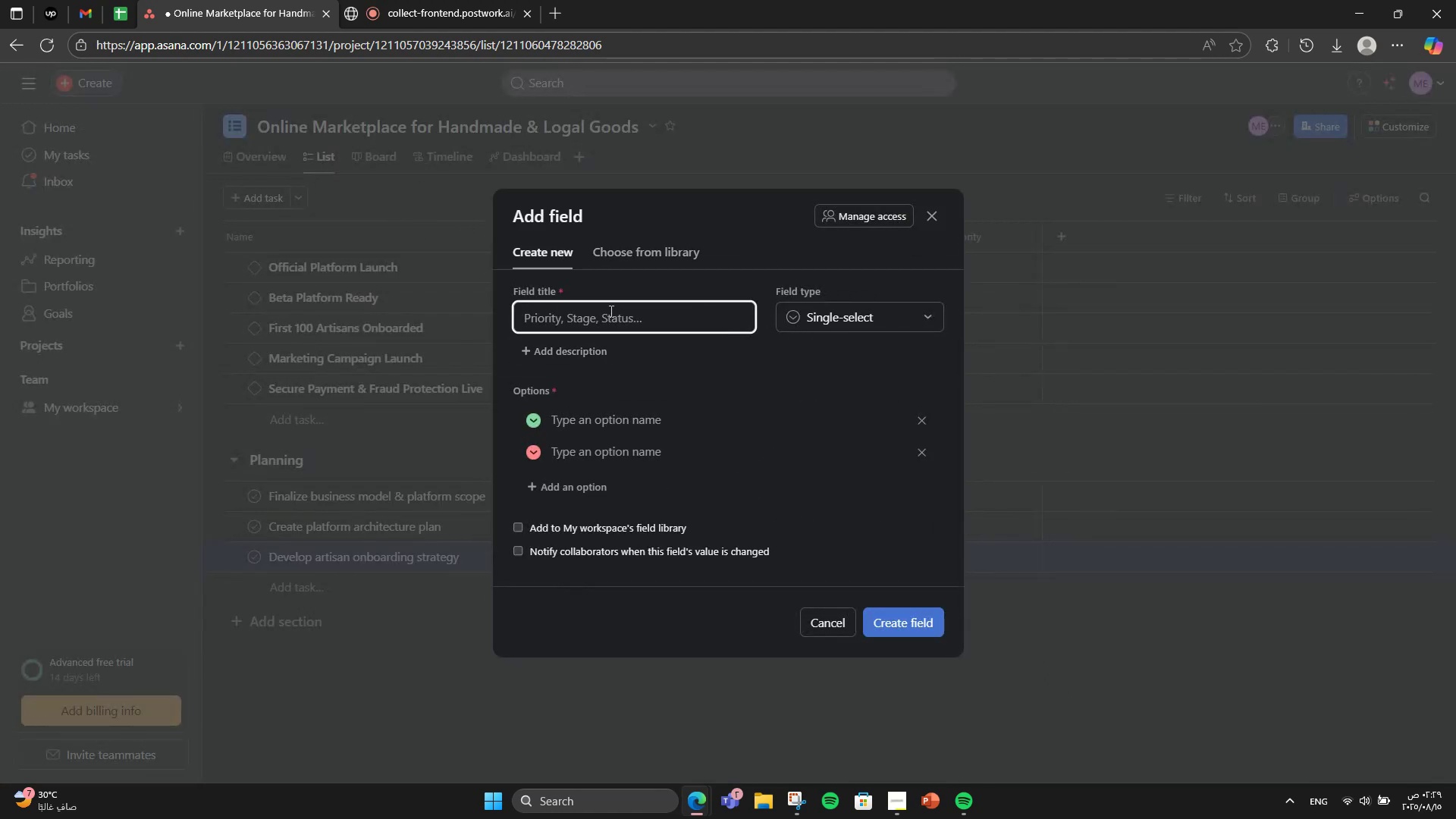 
type(Compl)
 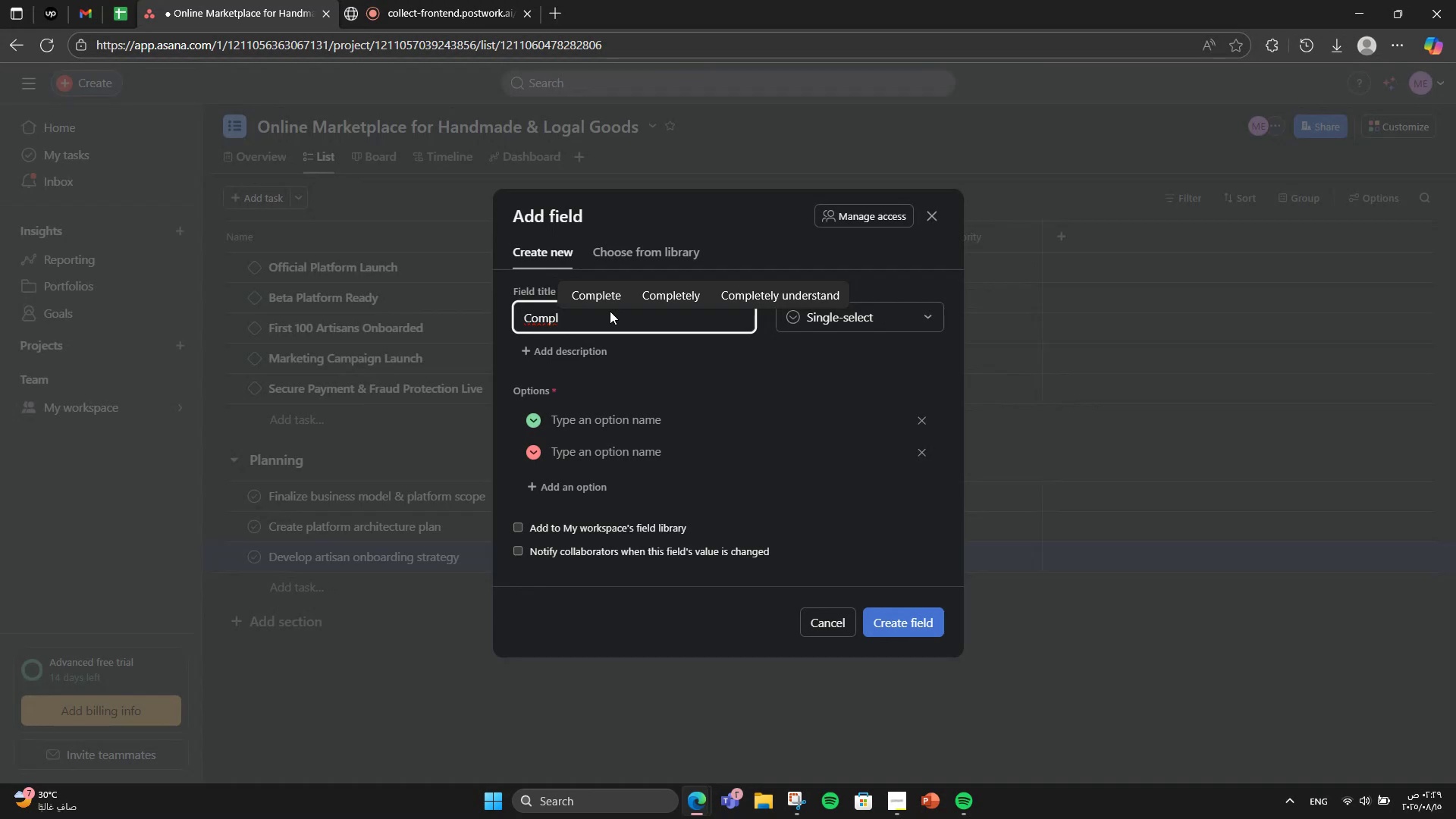 
type(exity)
 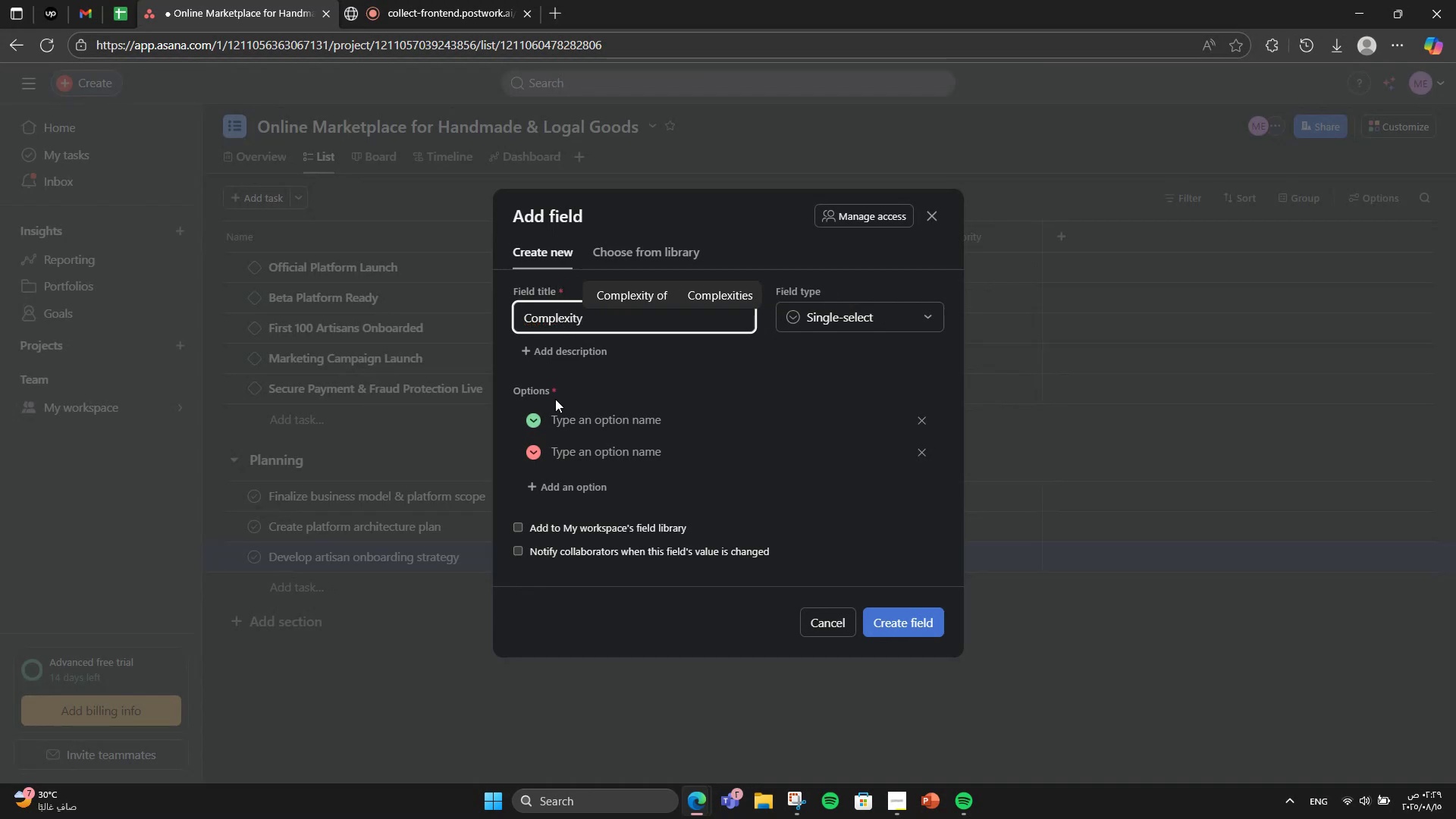 
left_click([570, 413])
 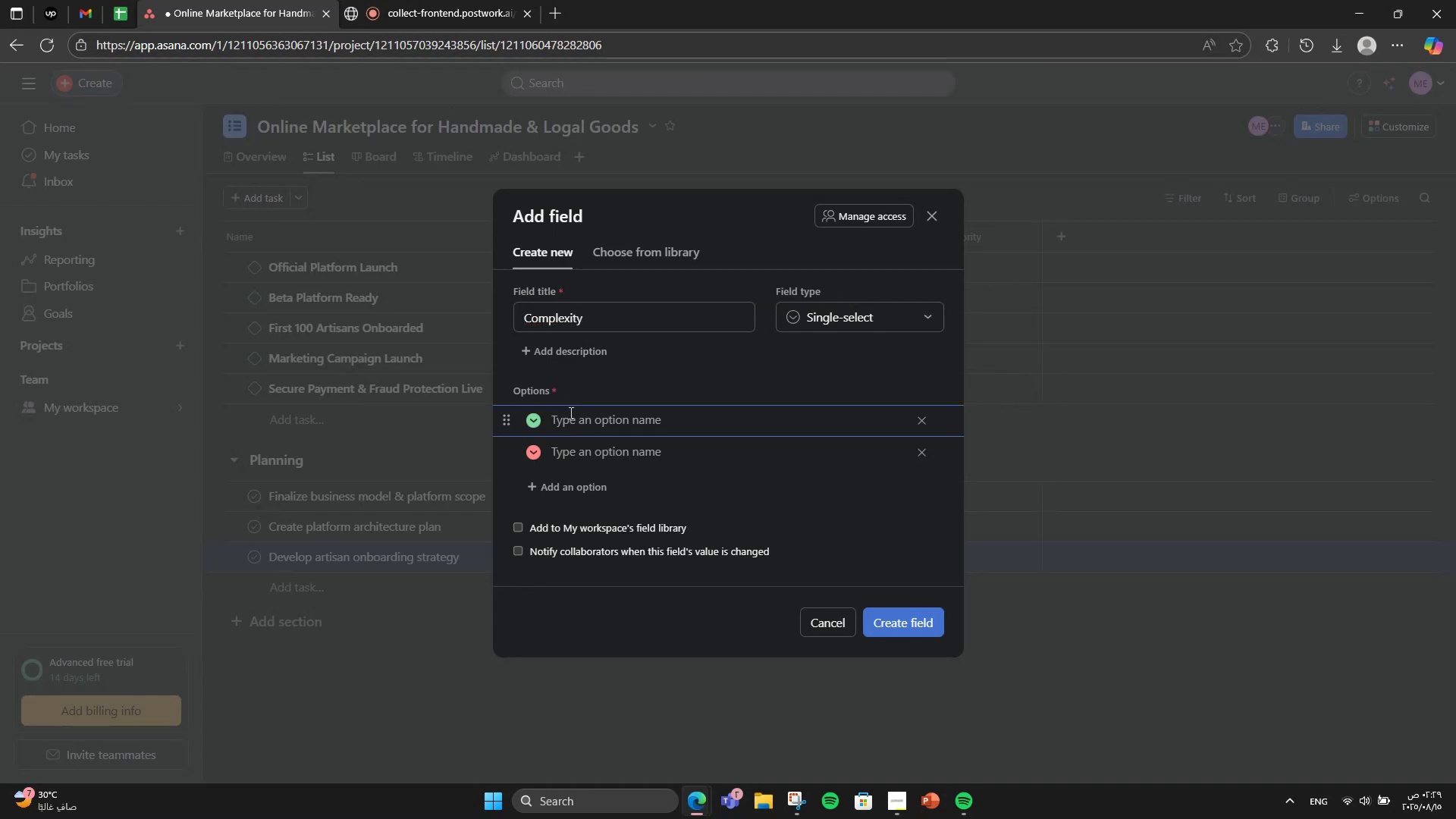 
type(High)
 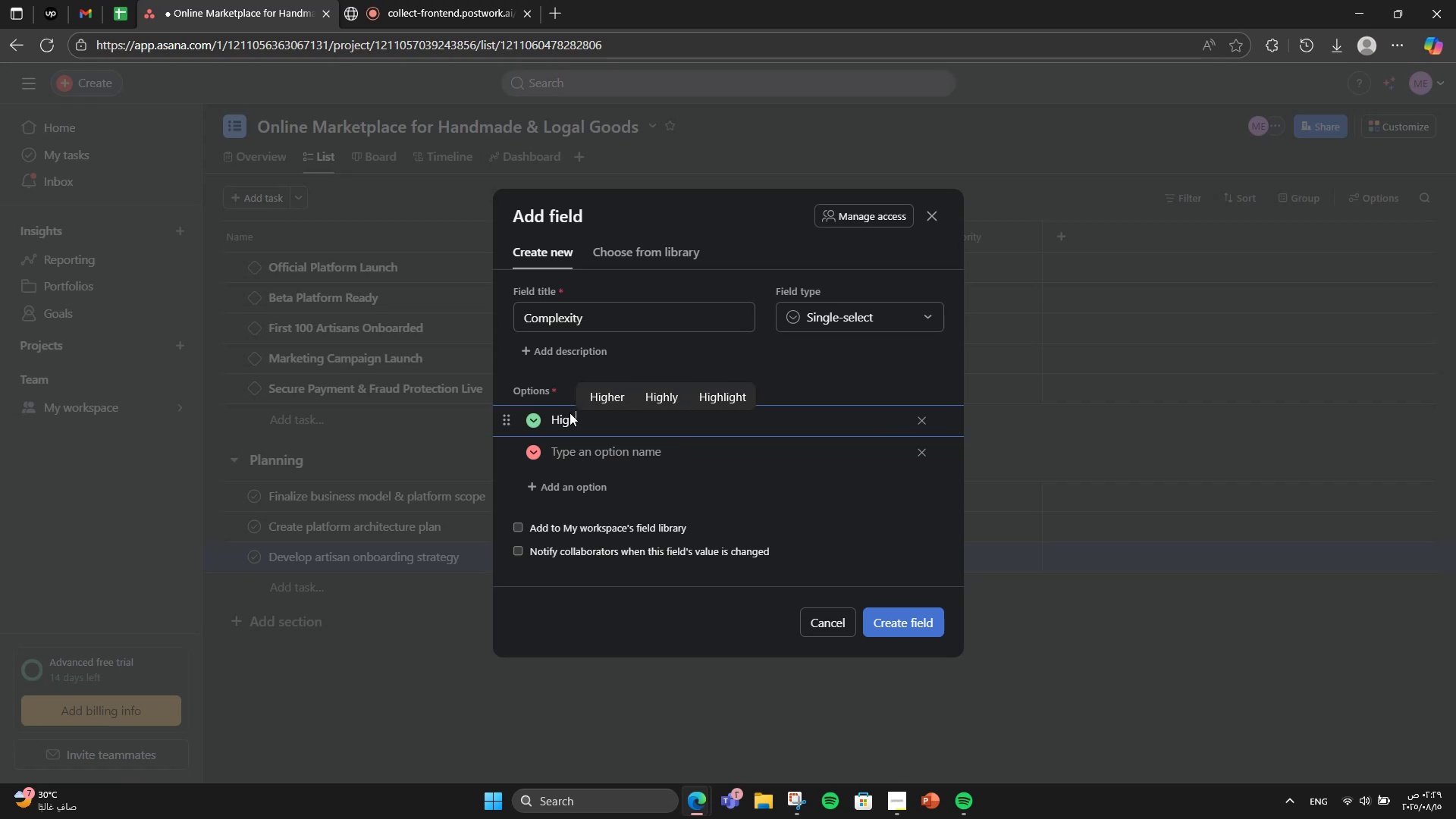 
key(Enter)
 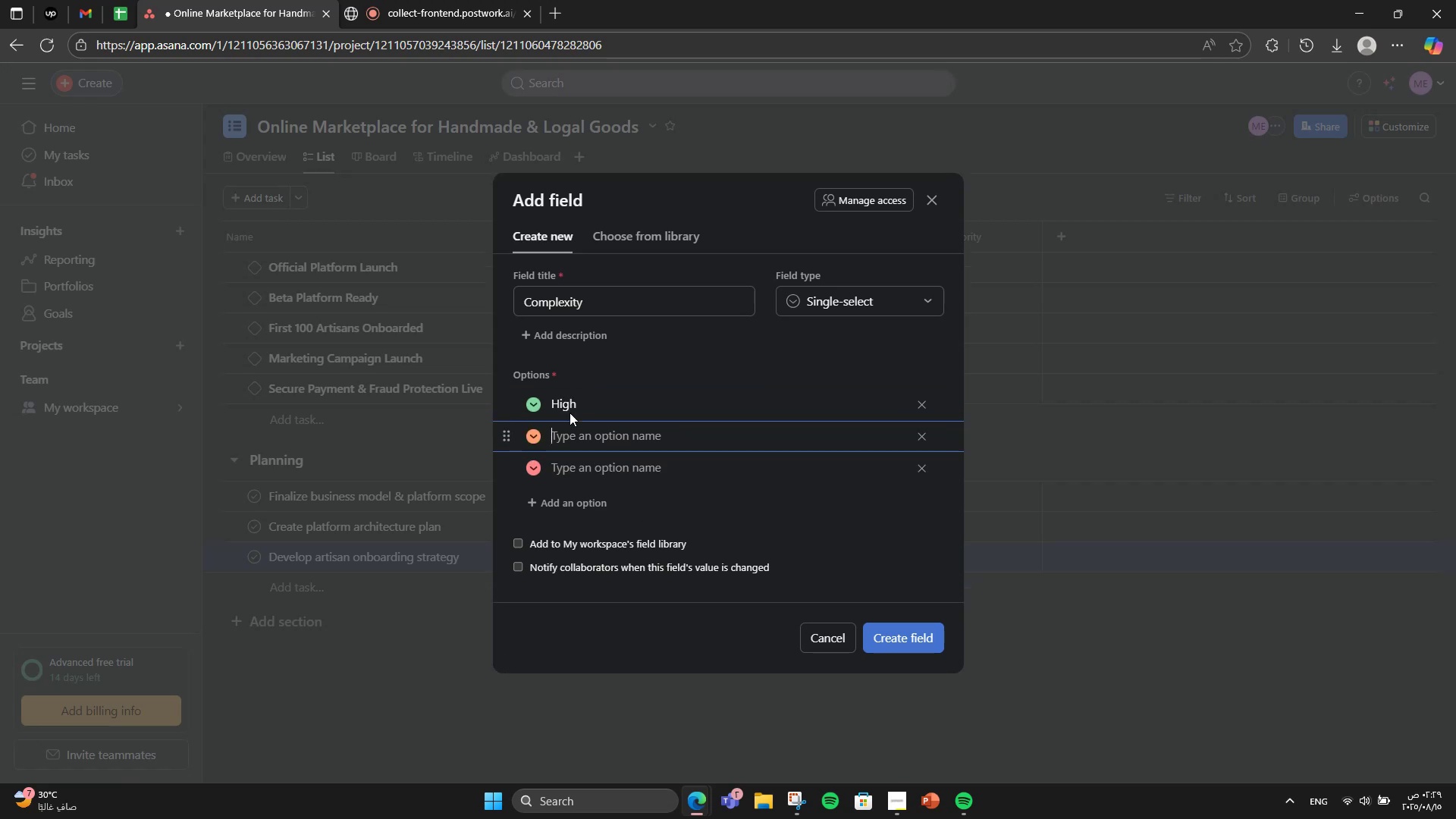 
type(Medium)
 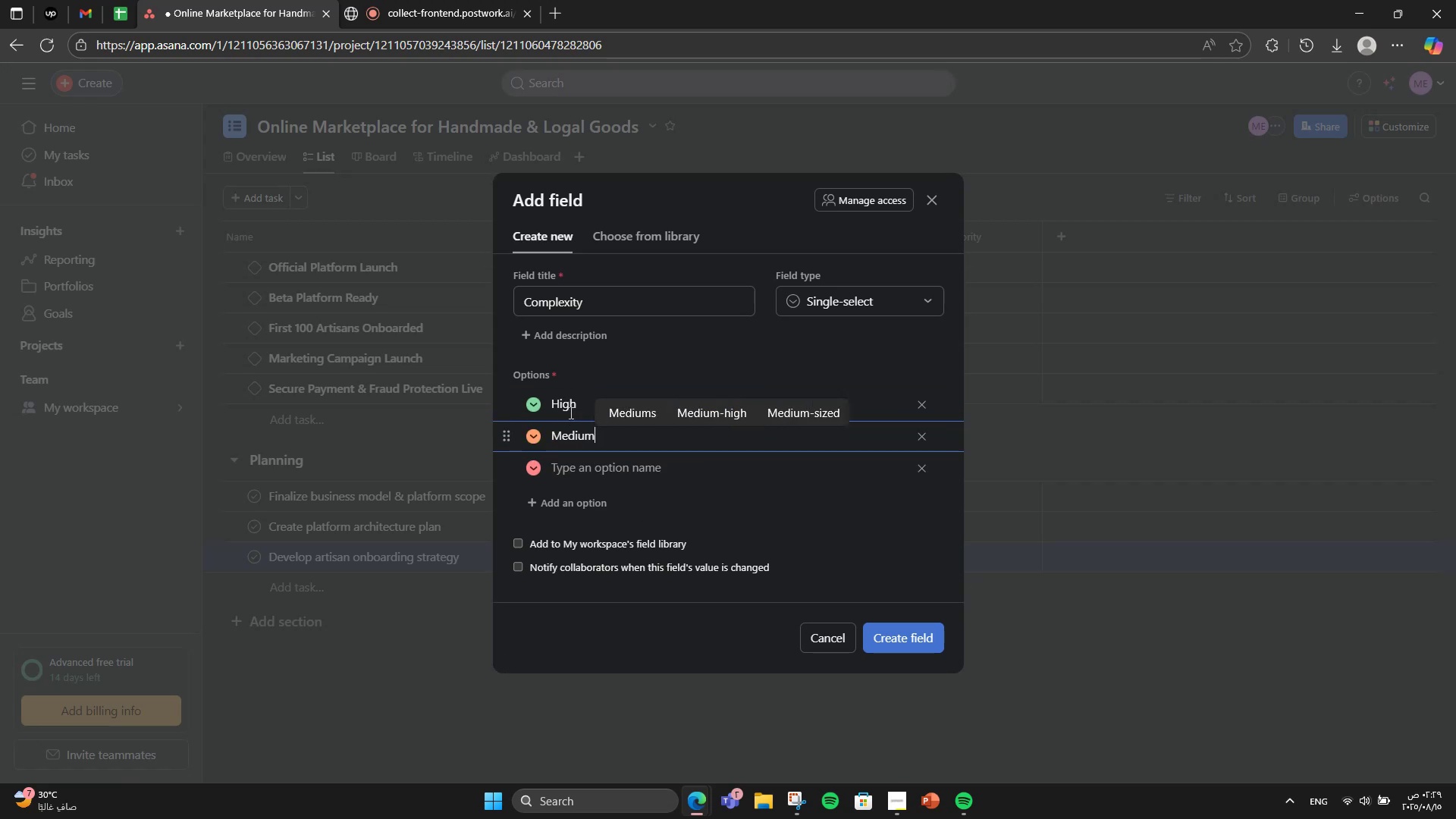 
key(Enter)
 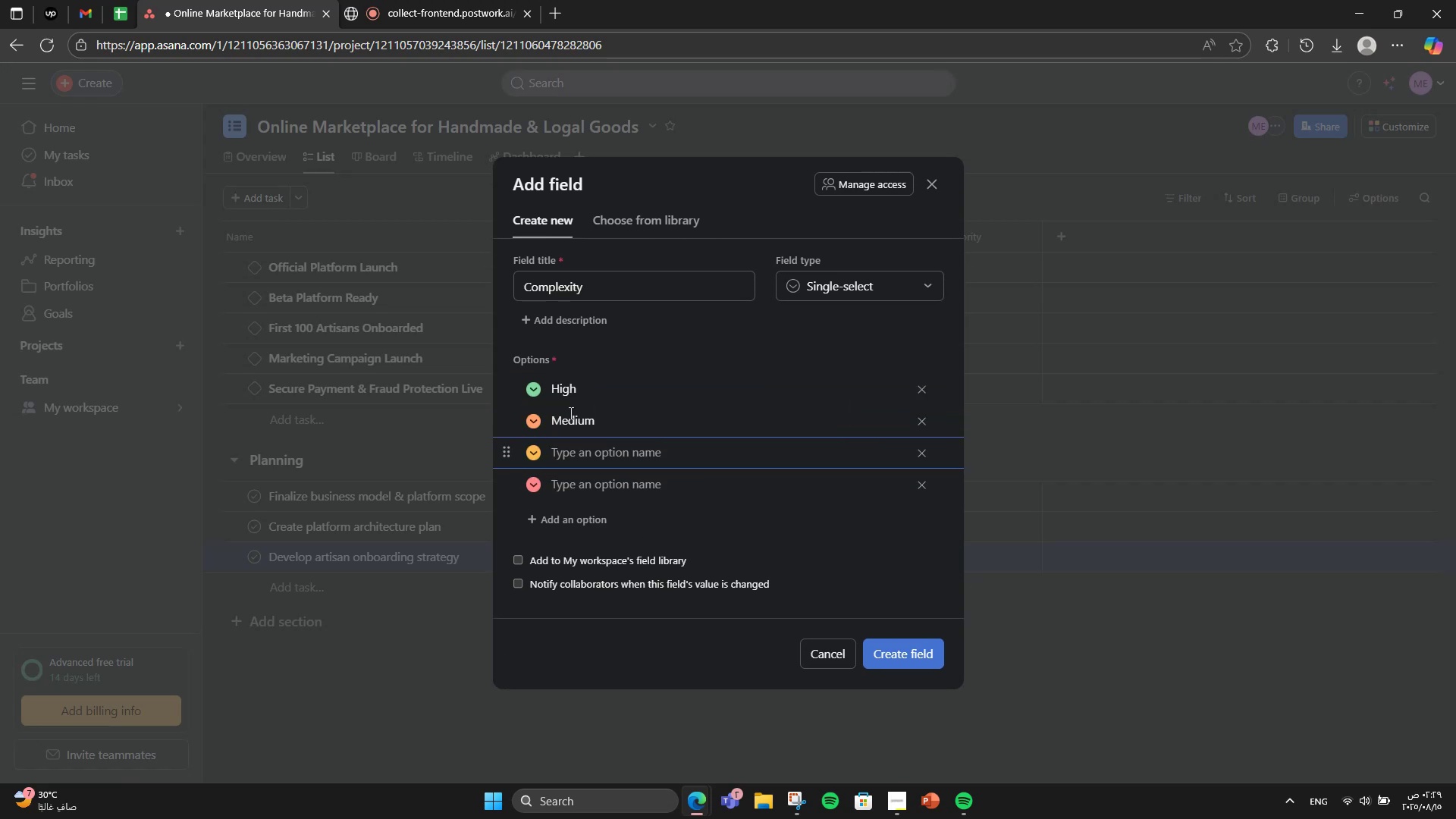 
type(Low)
 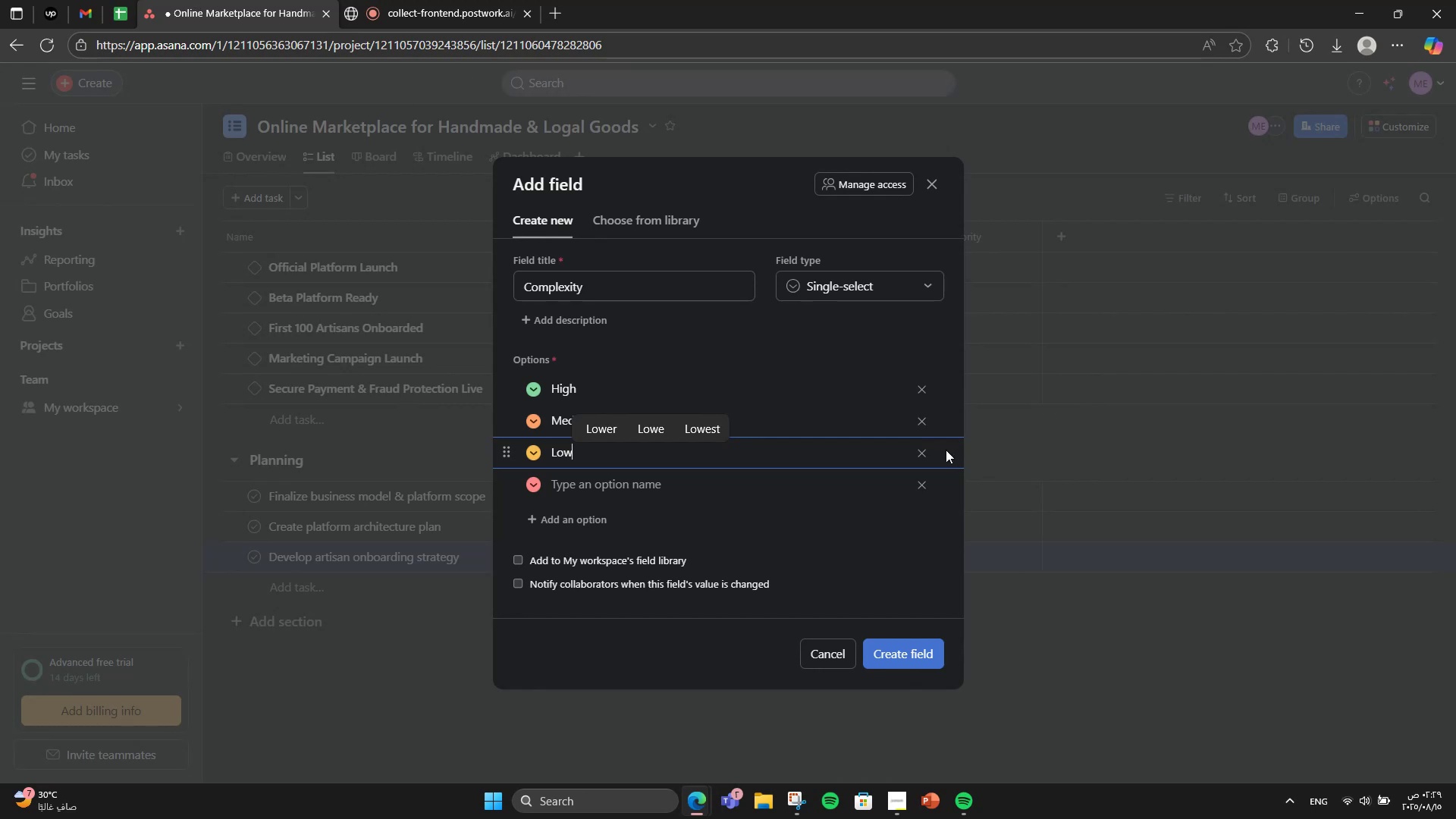 
left_click([922, 485])
 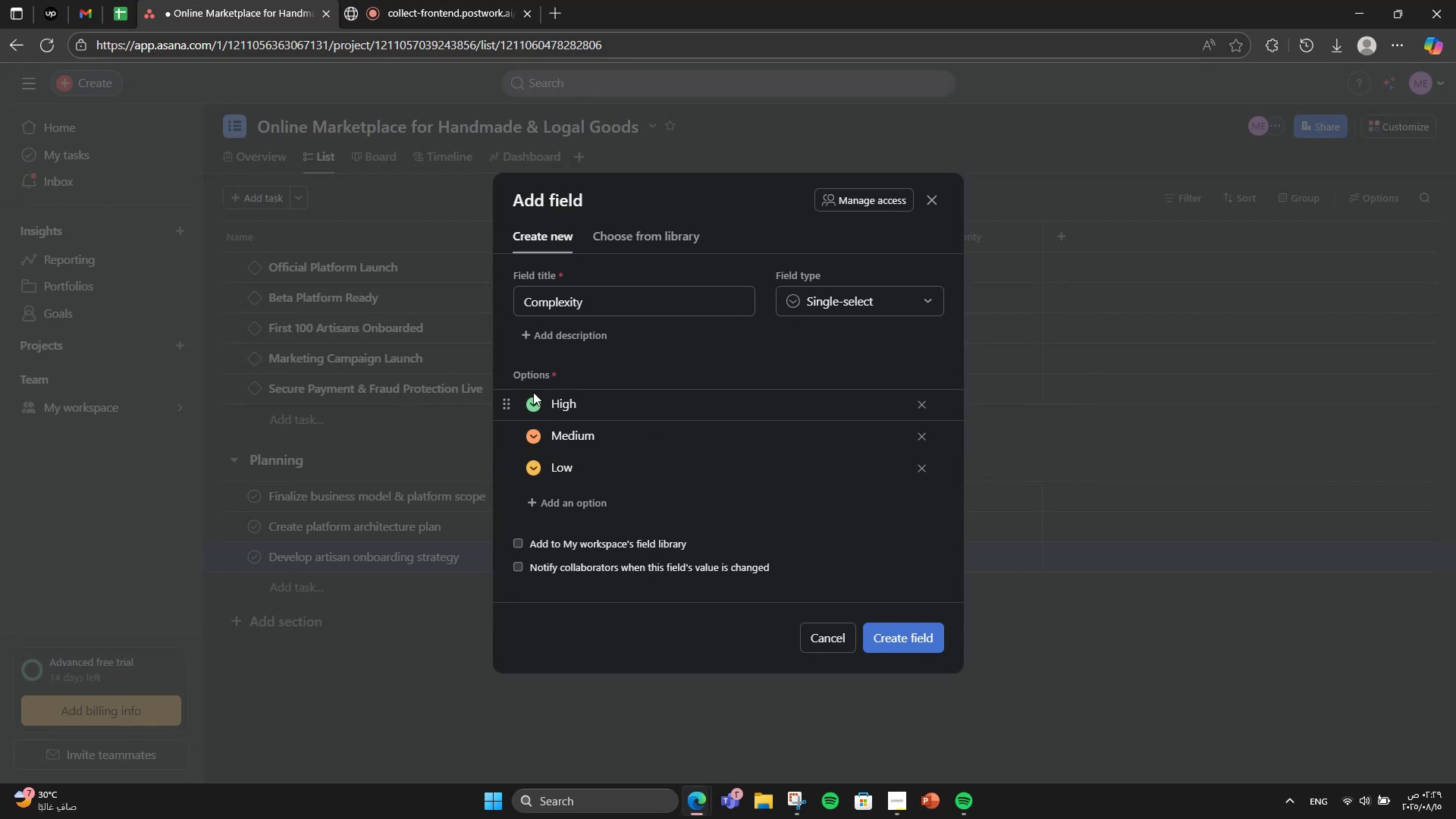 
left_click([533, 402])
 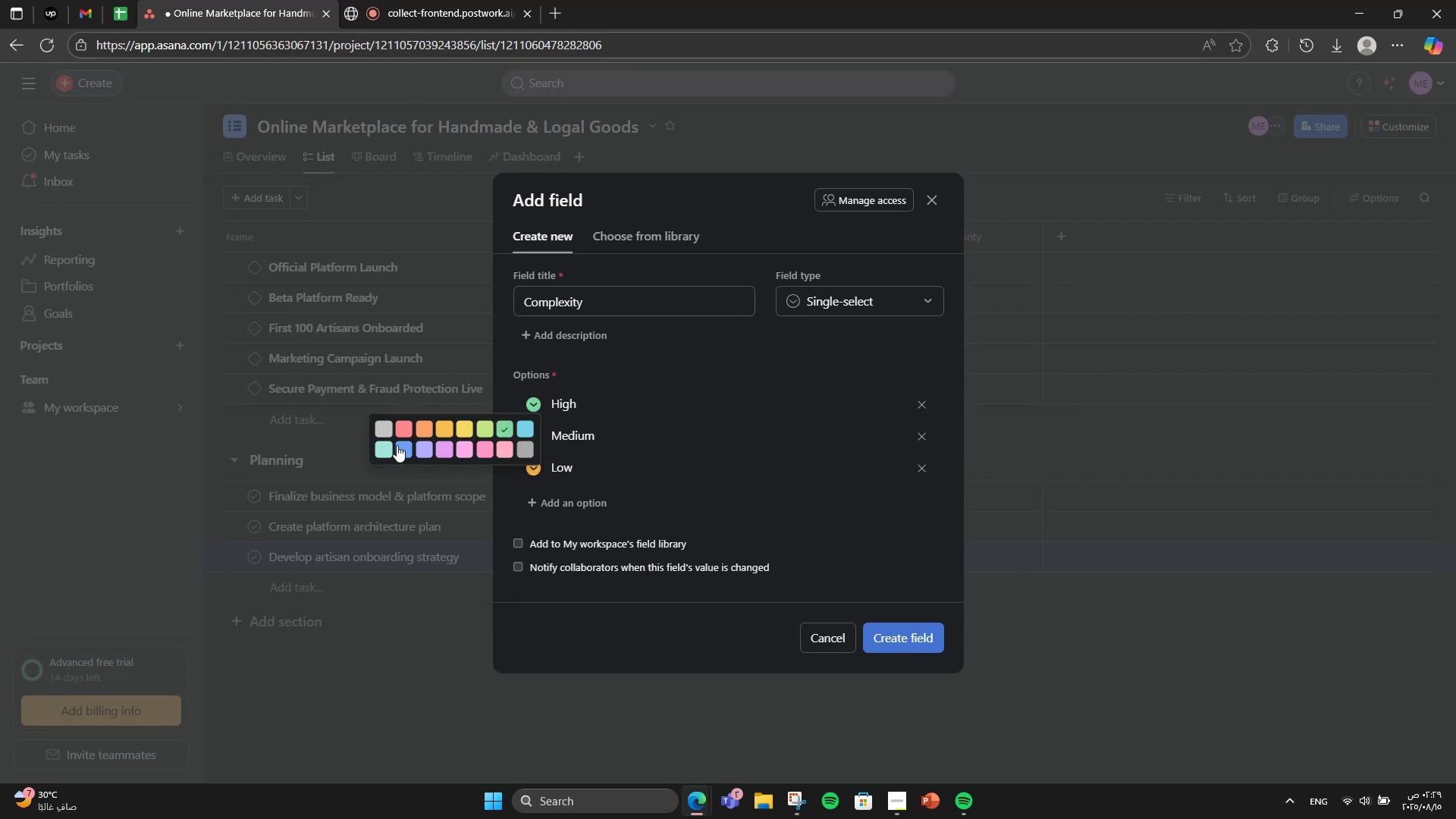 
left_click([400, 426])
 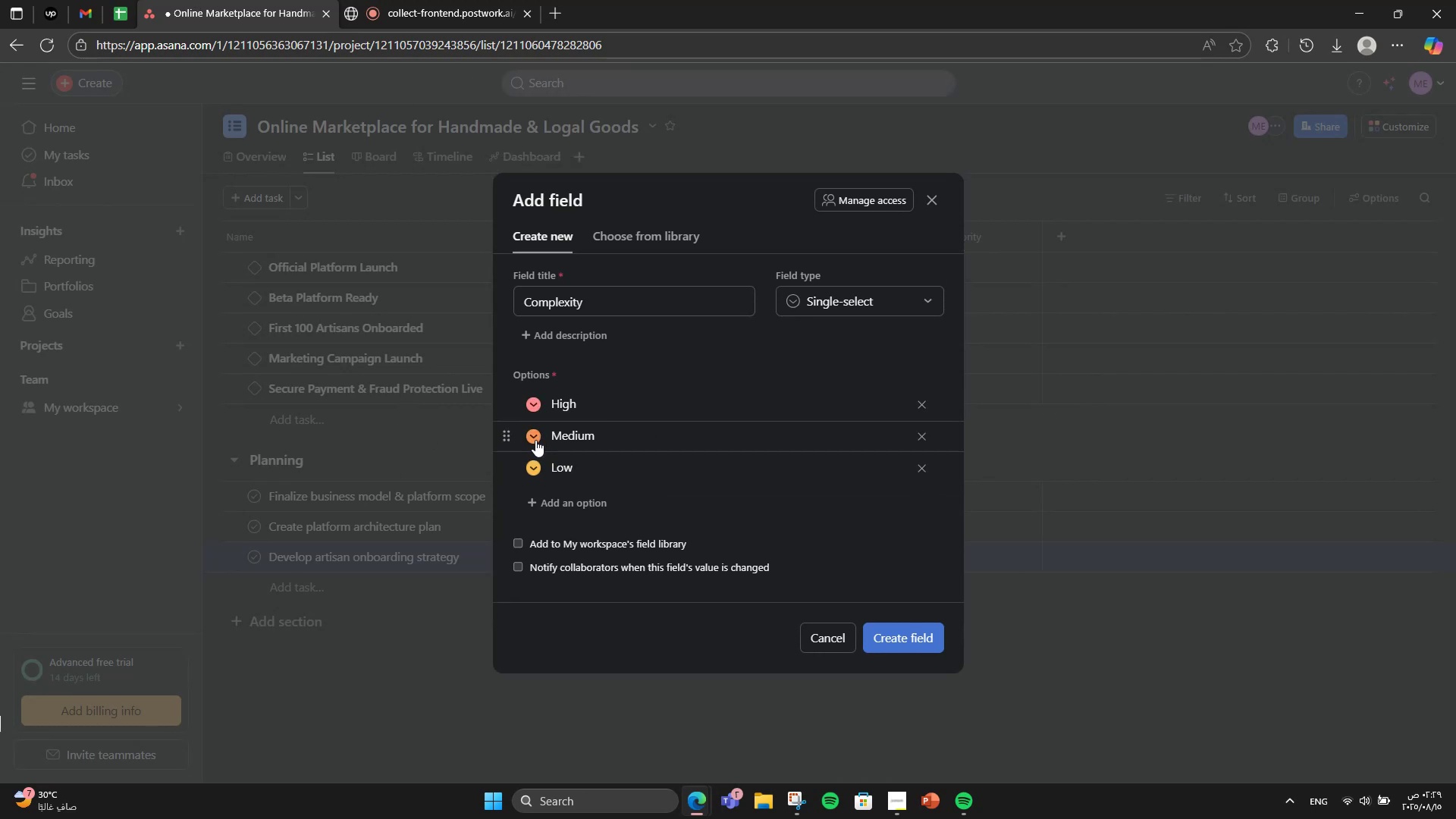 
left_click([530, 469])
 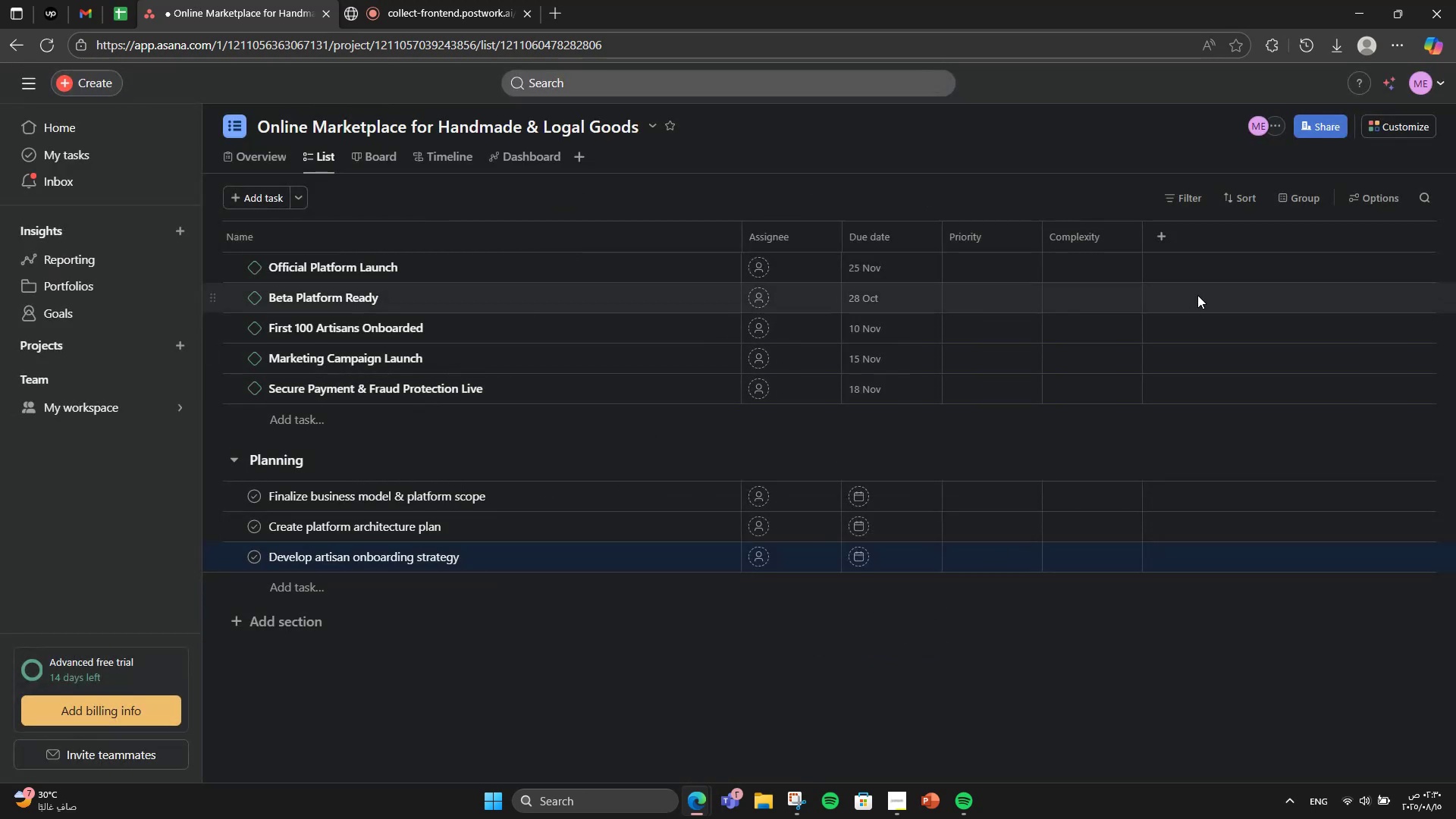 
left_click([1153, 234])
 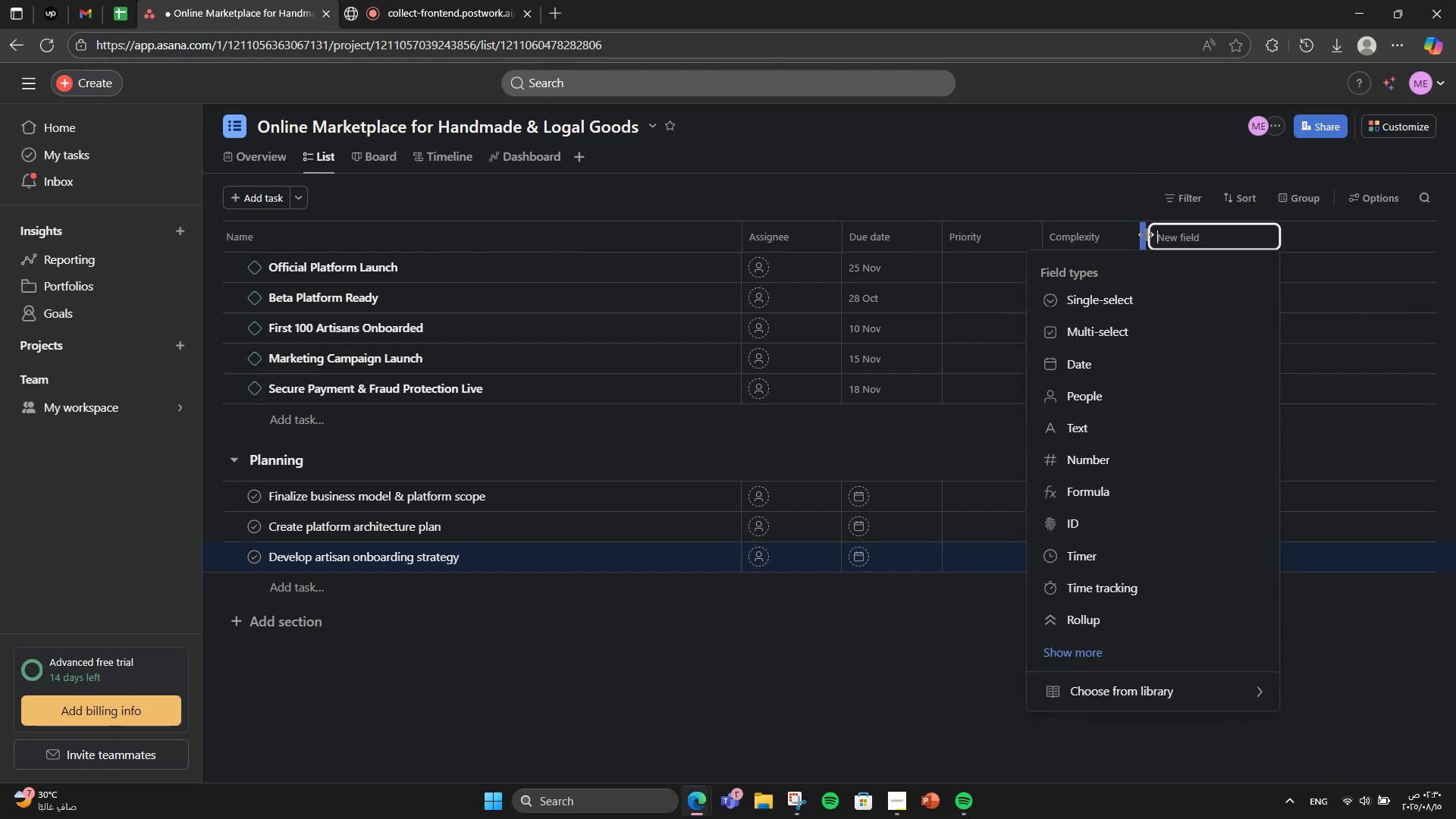 
wait(6.15)
 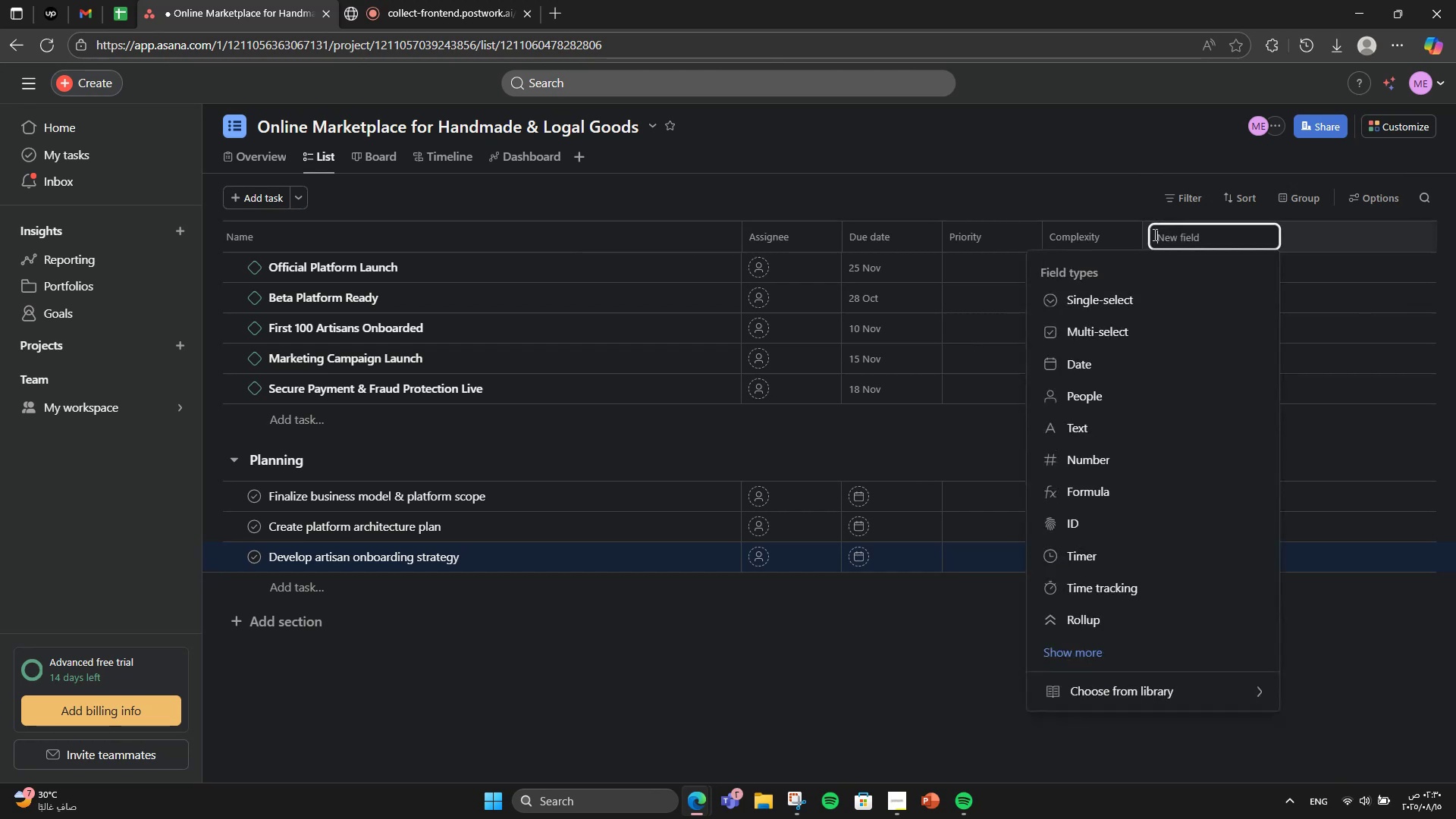 
left_click([1163, 689])
 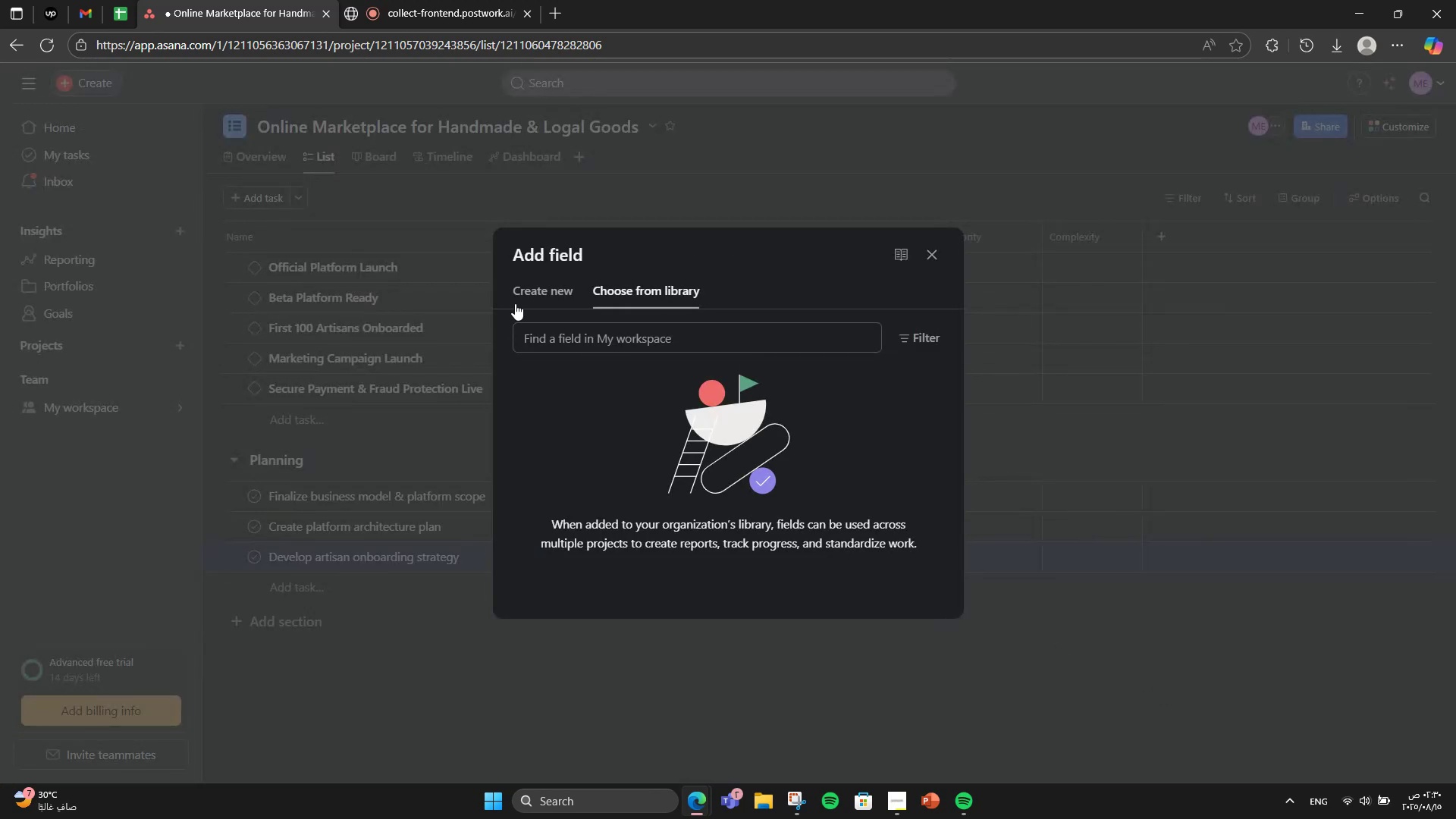 
left_click([529, 293])
 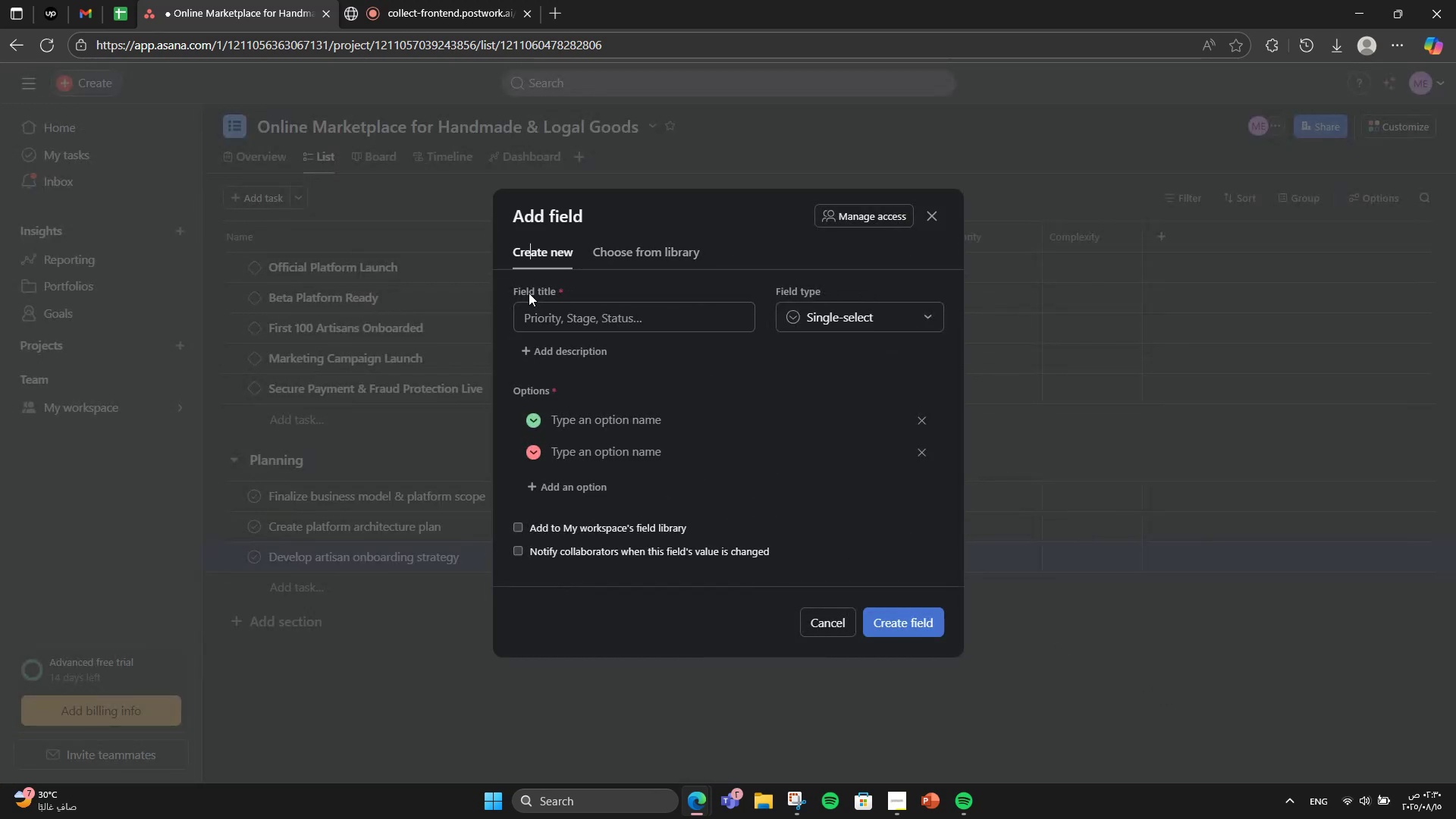 
left_click([555, 316])
 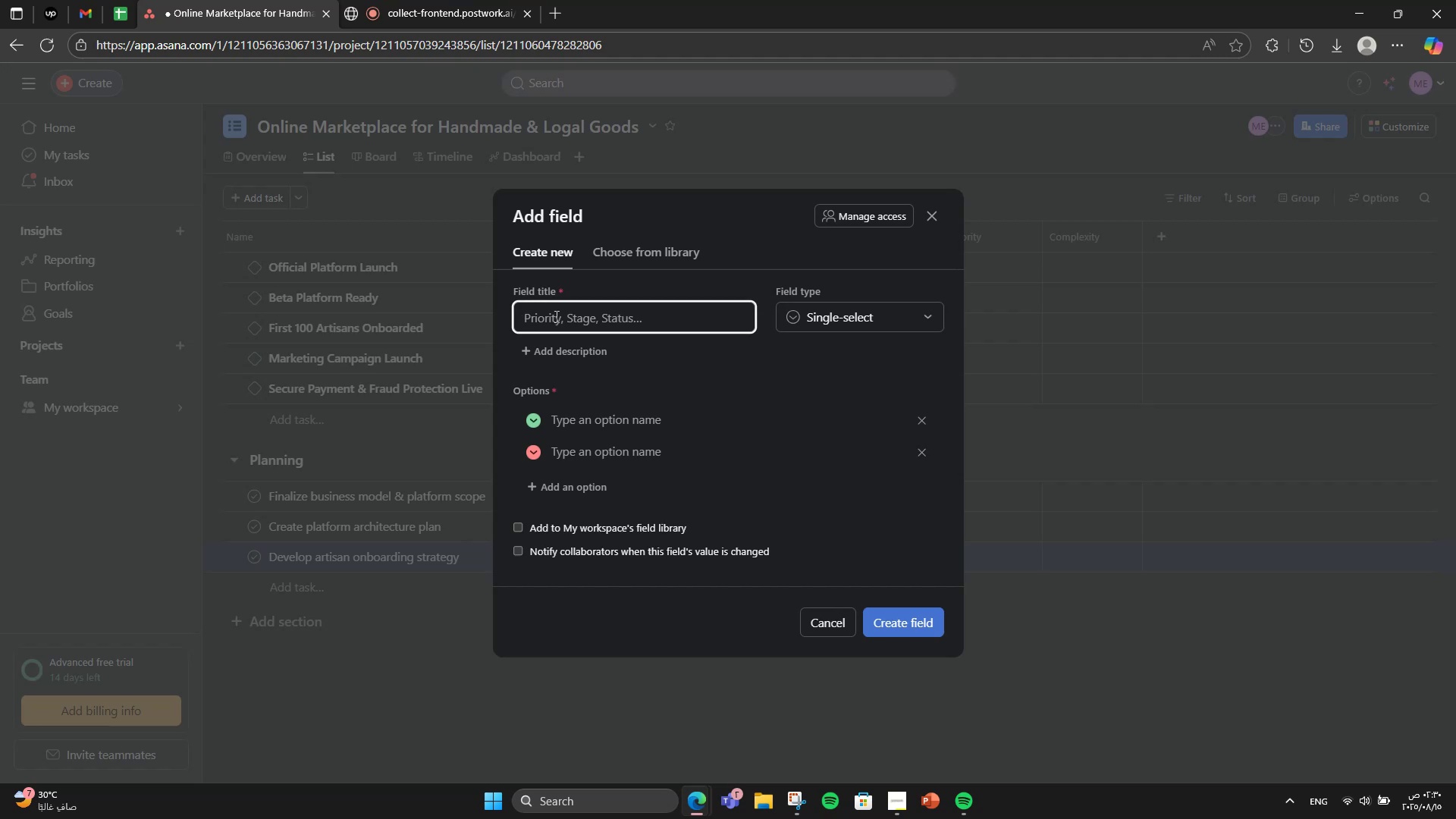 
type(Estimated Time)
 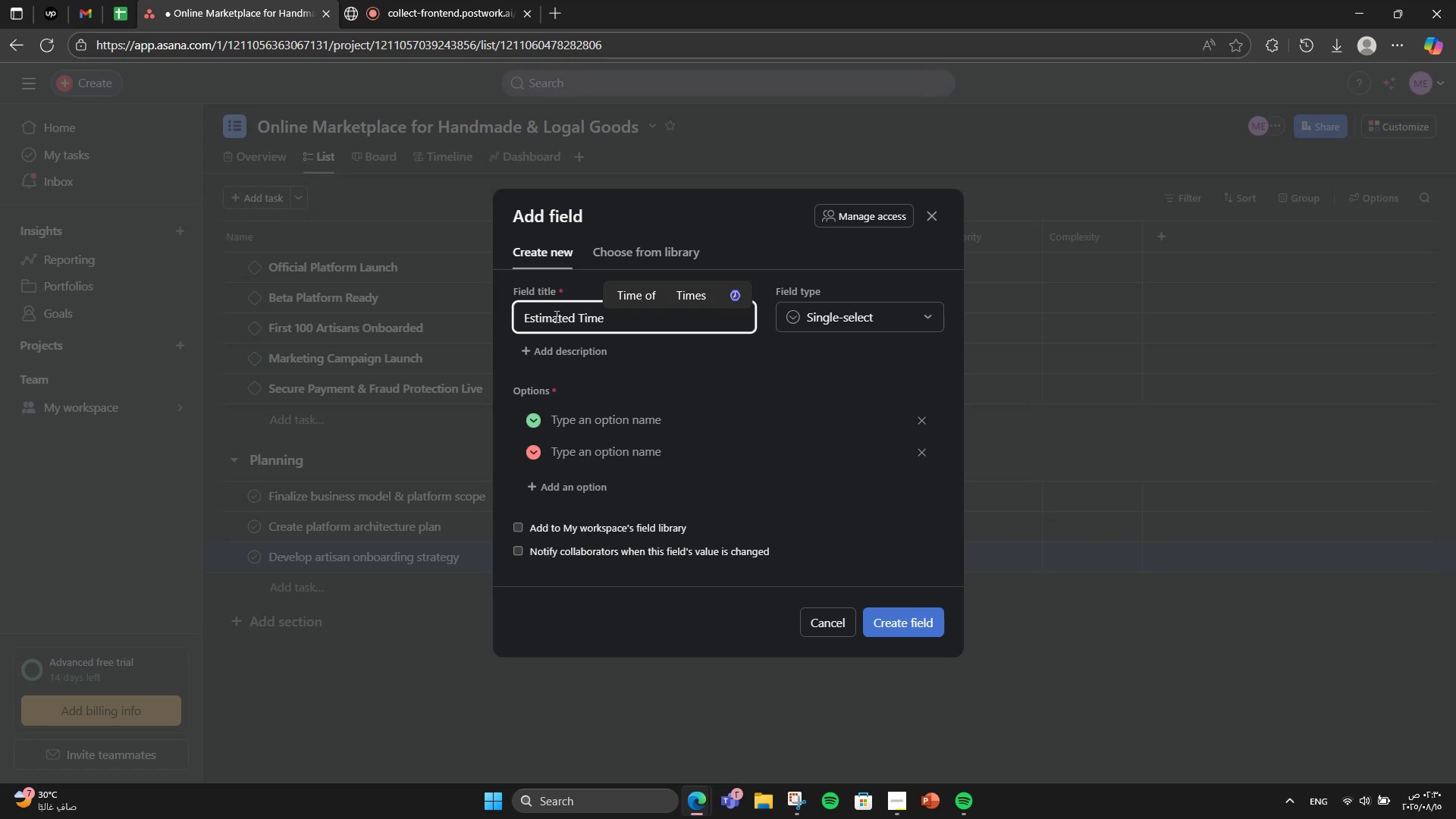 
left_click([852, 308])
 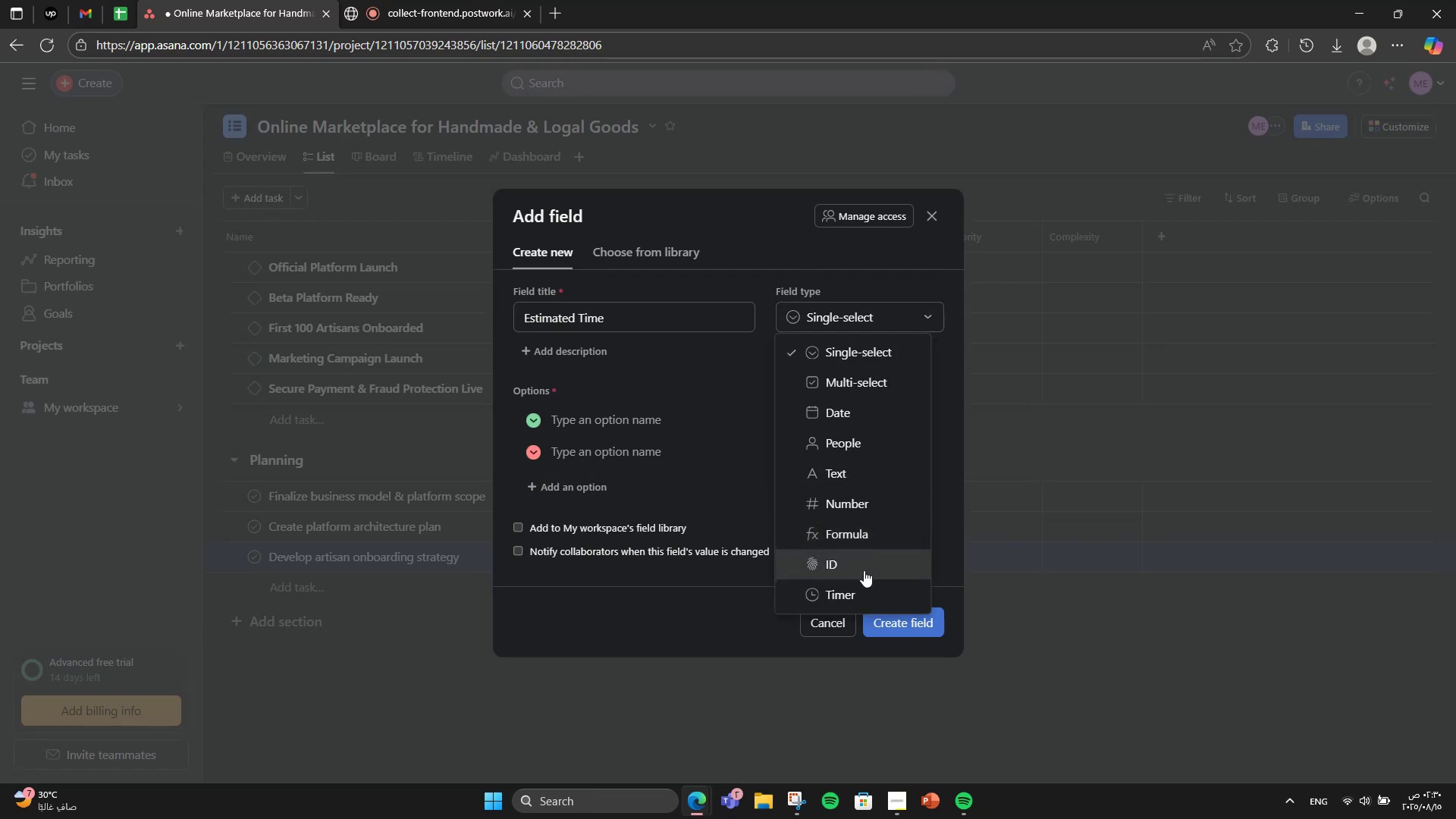 
left_click([861, 586])
 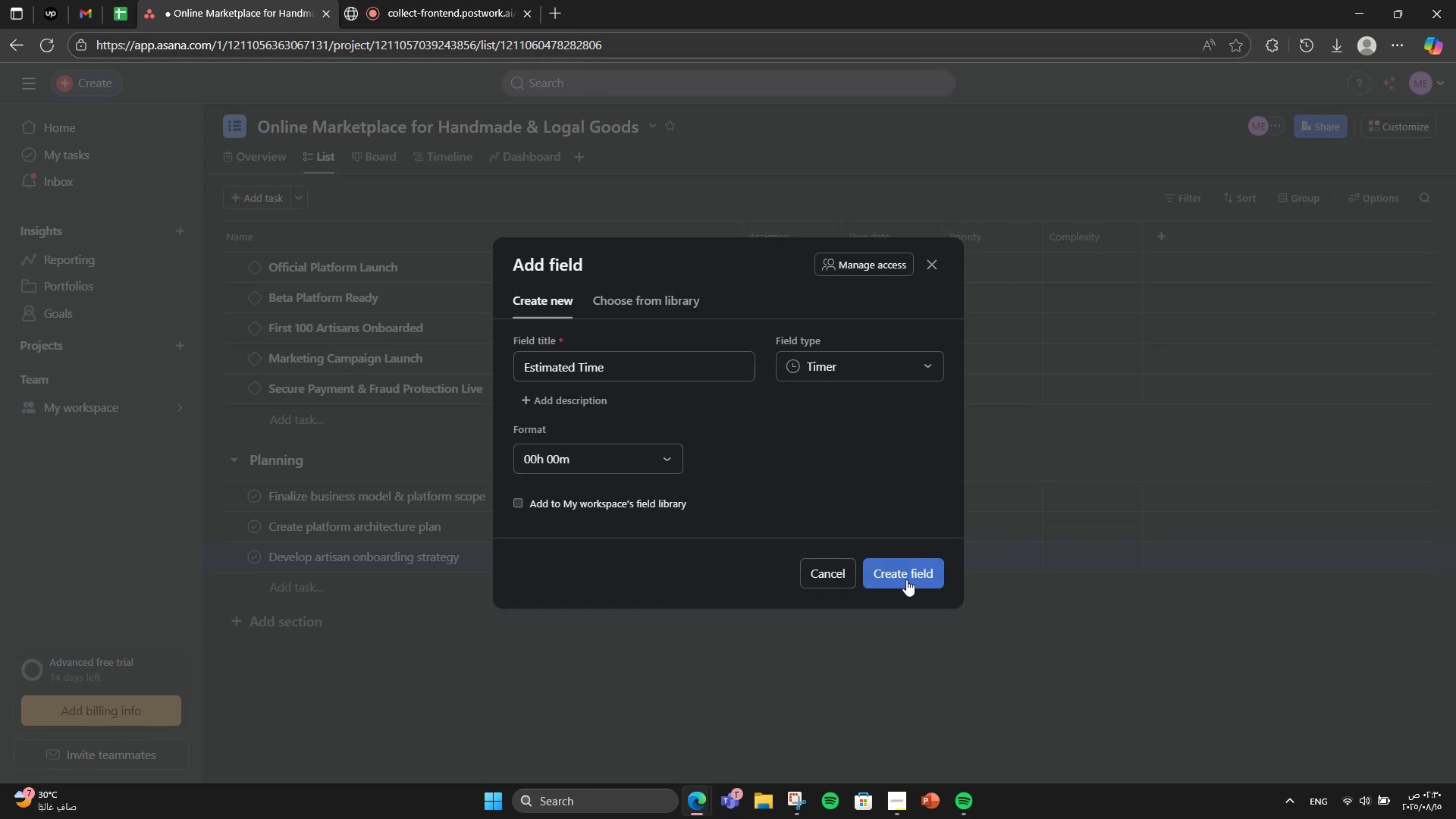 
left_click([906, 579])
 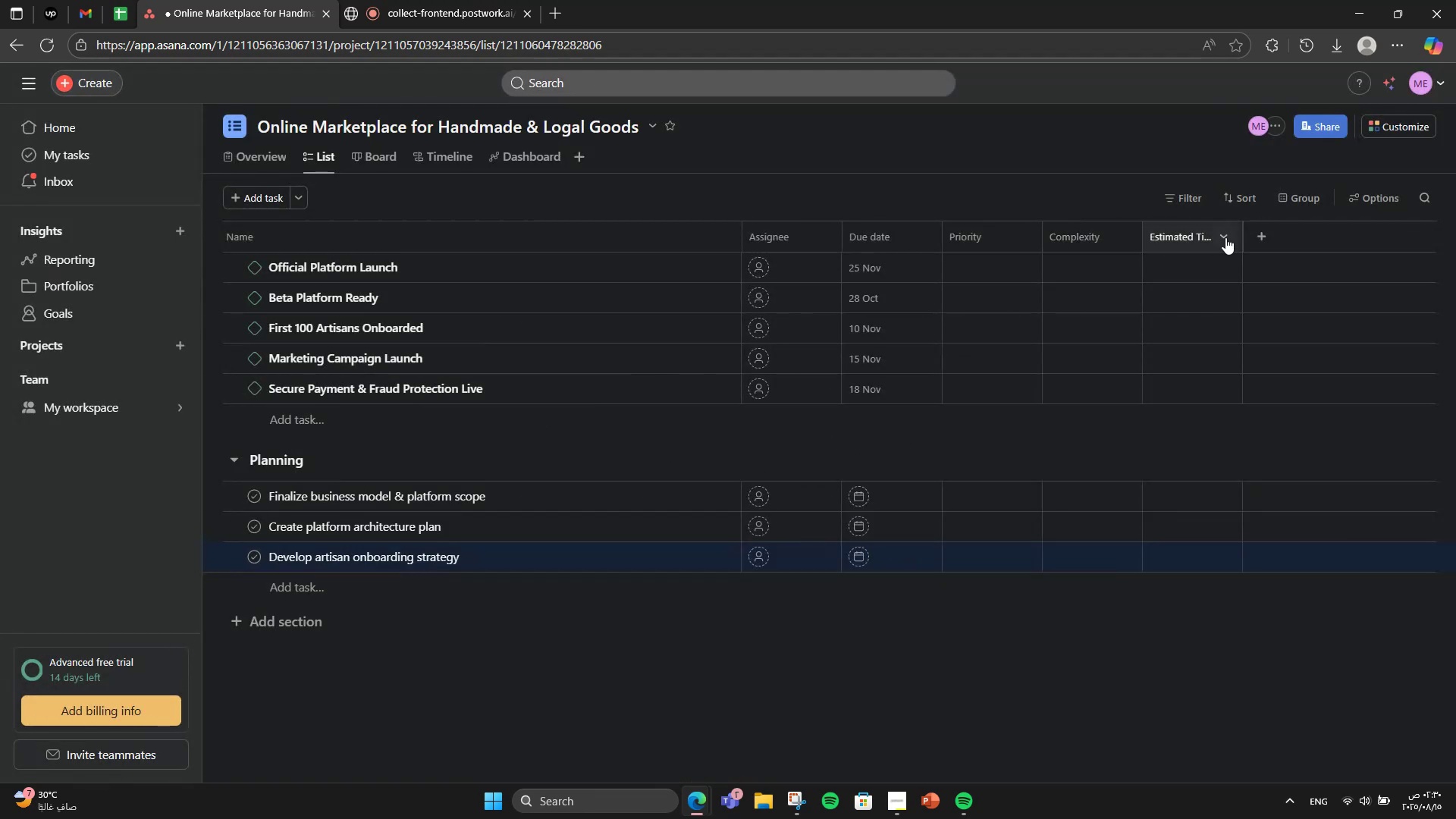 
left_click([1253, 237])
 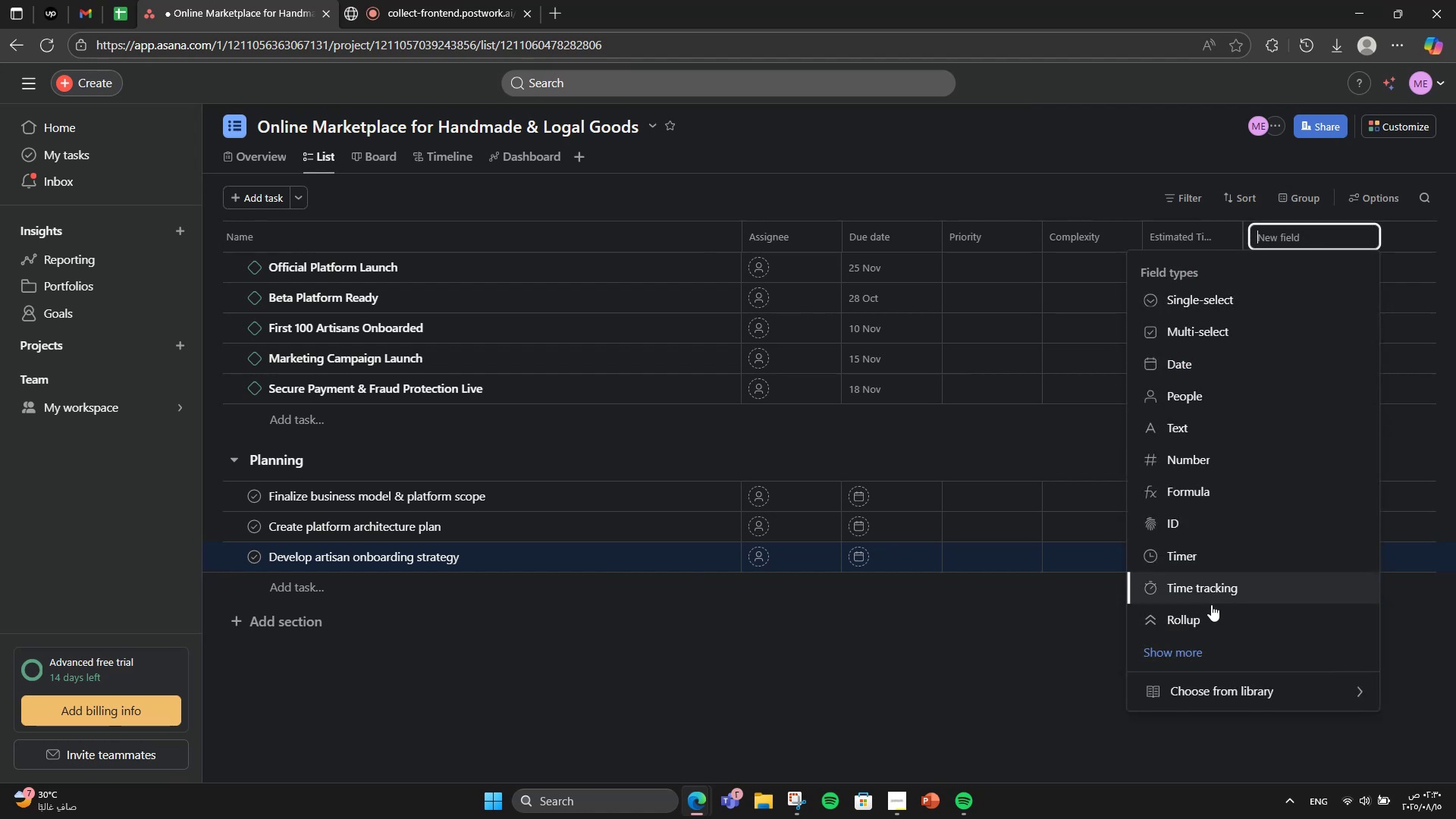 
left_click([1193, 683])
 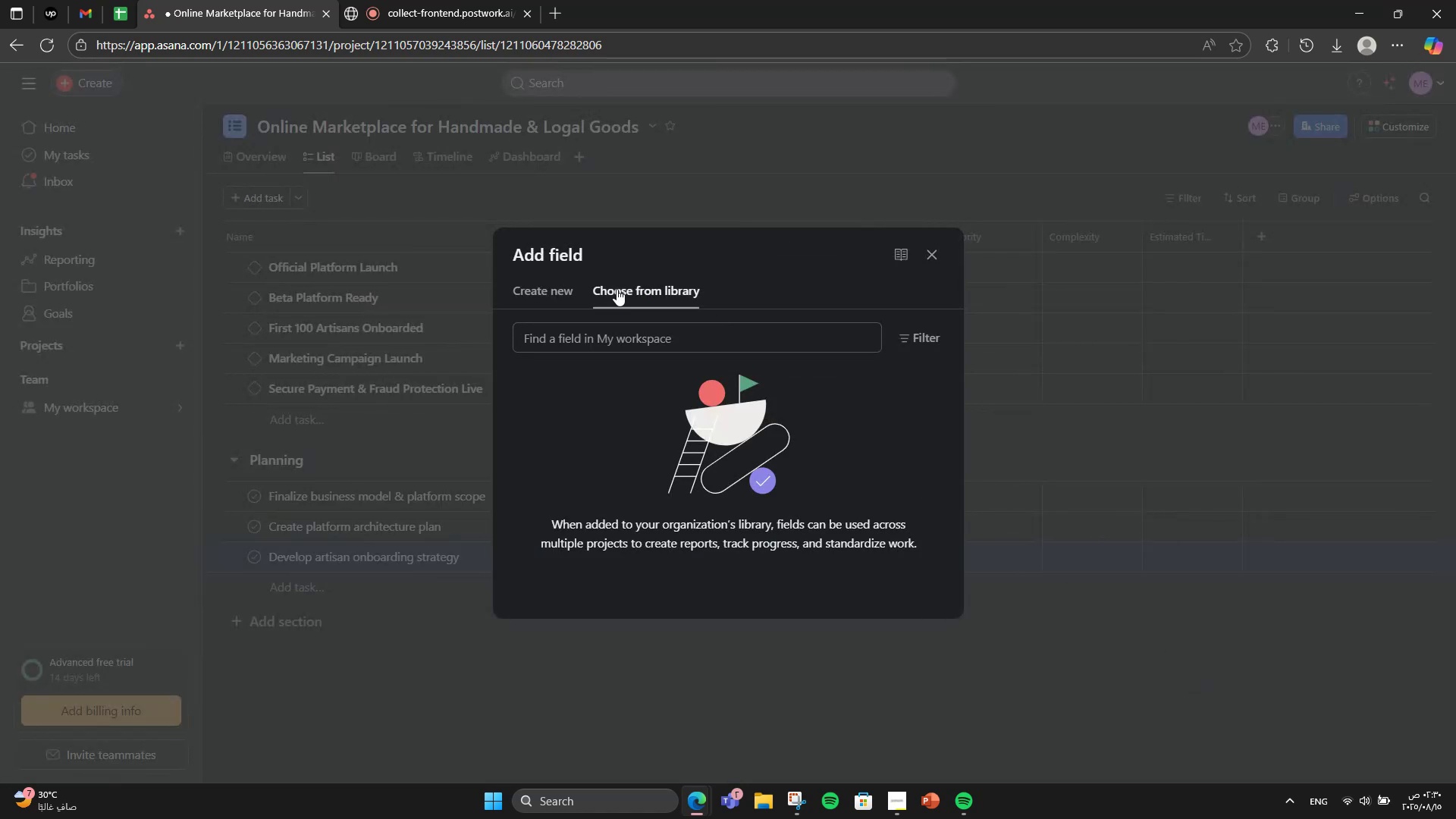 
left_click([572, 282])
 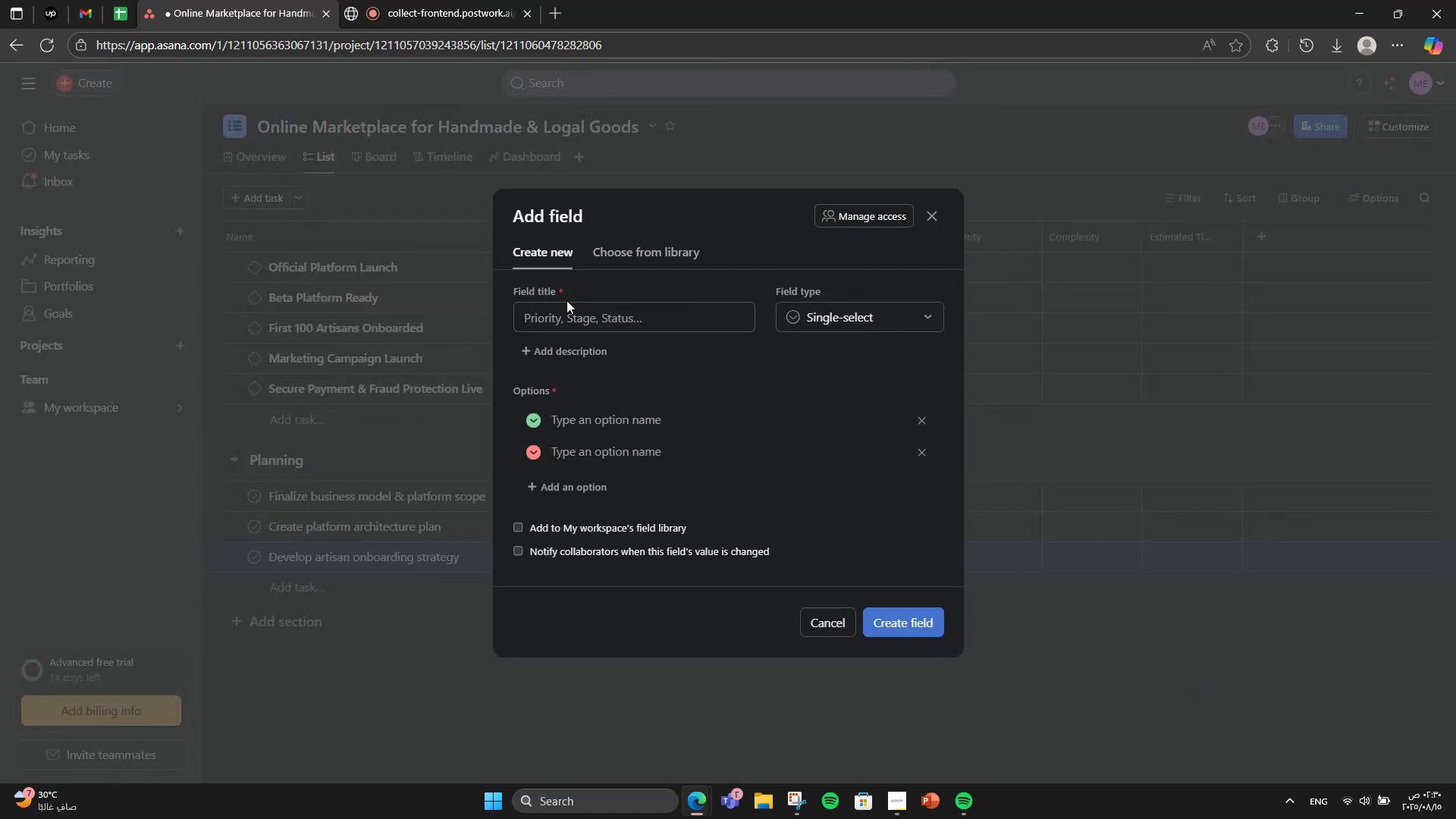 
left_click([577, 307])
 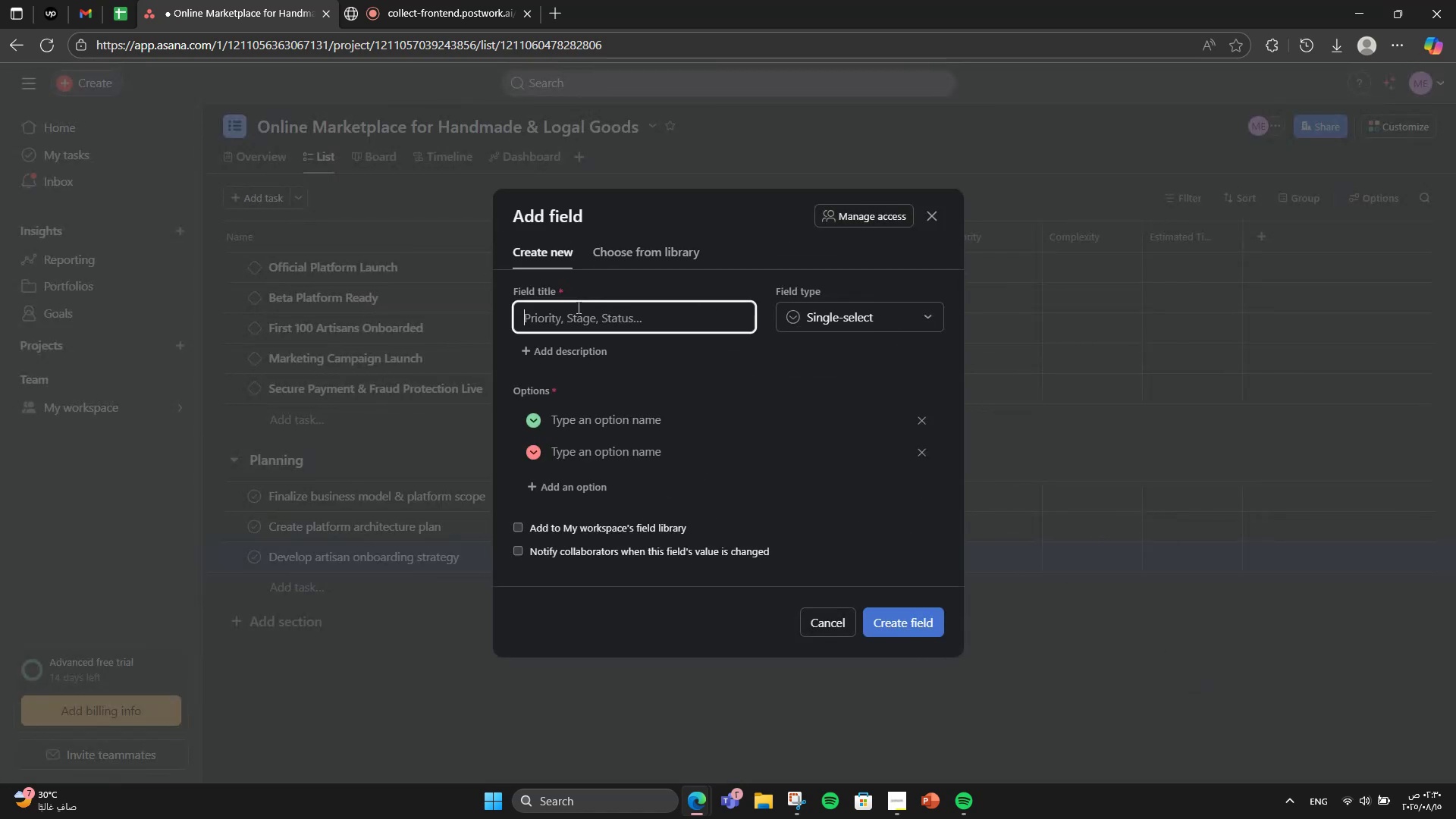 
type(Assignned To)
 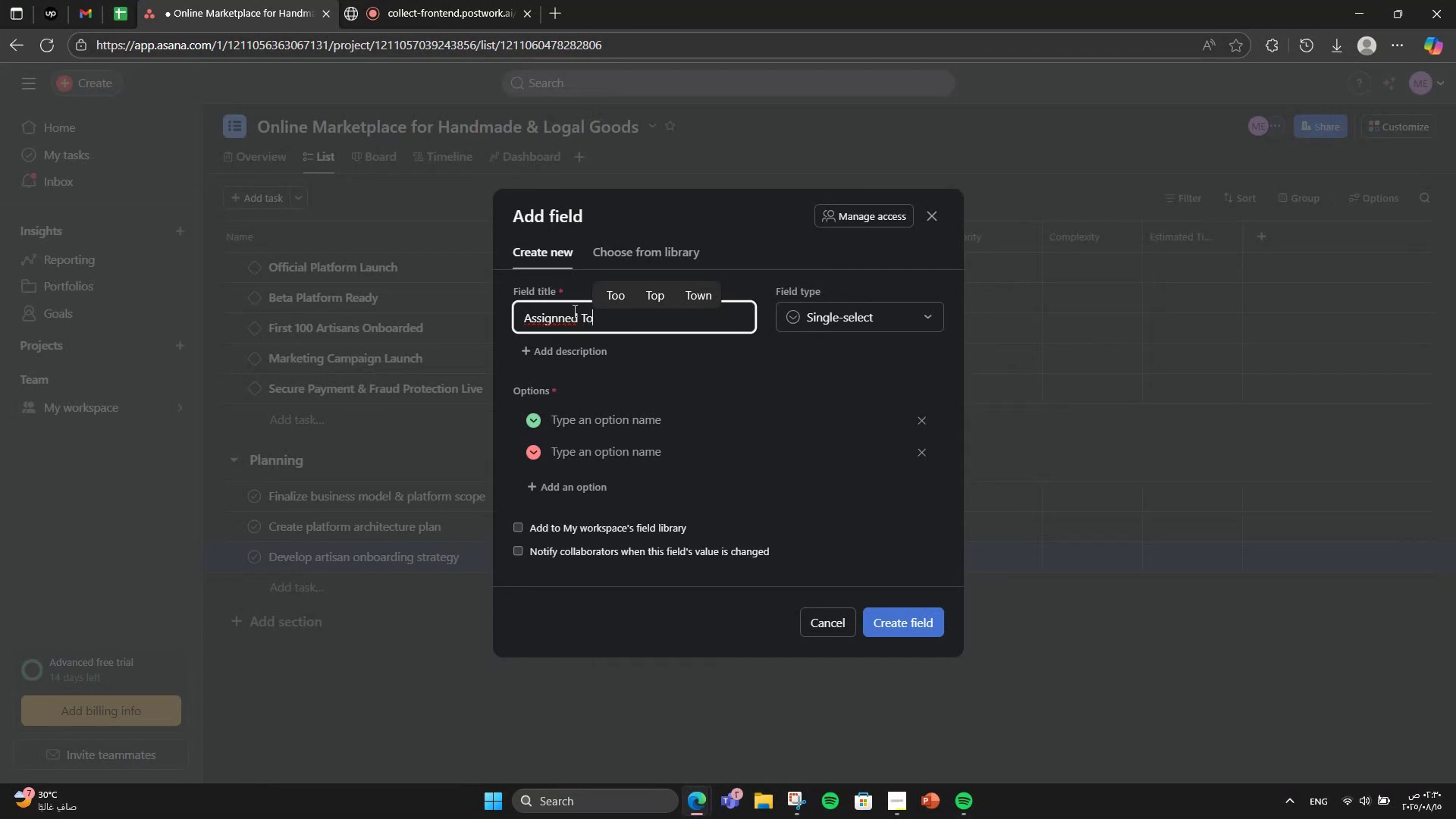 
left_click([566, 312])
 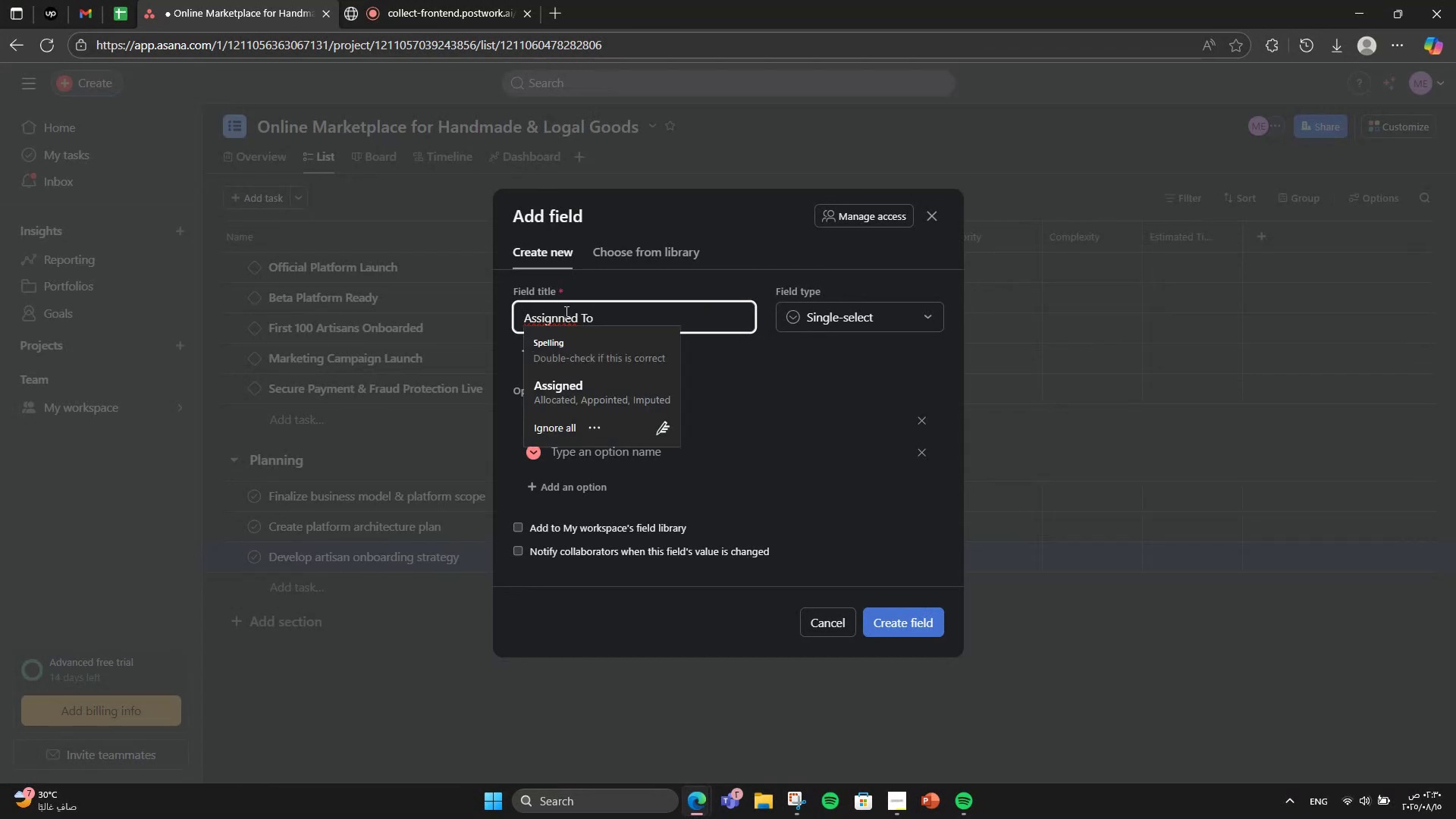 
key(Backspace)
 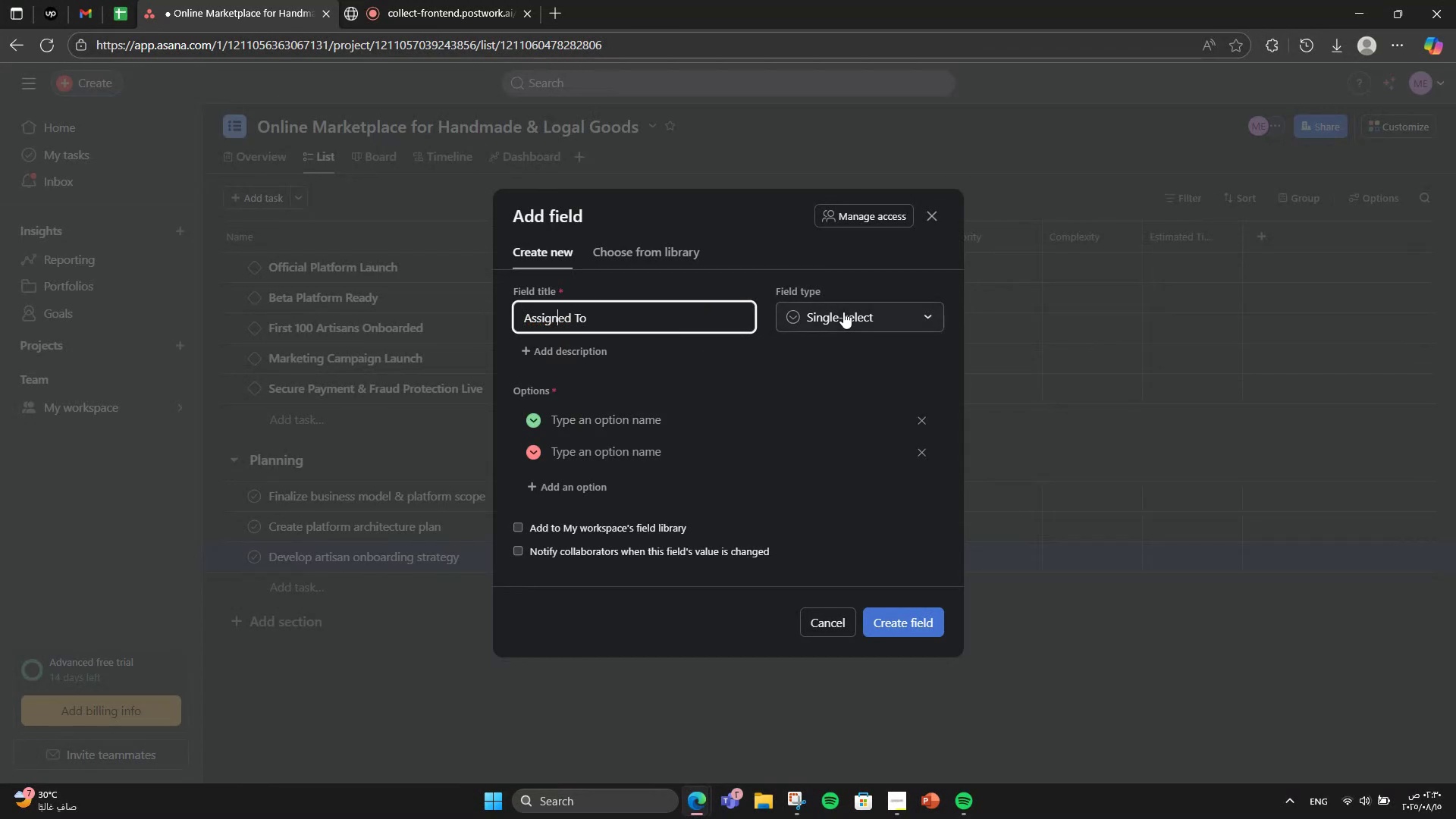 
left_click([586, 429])
 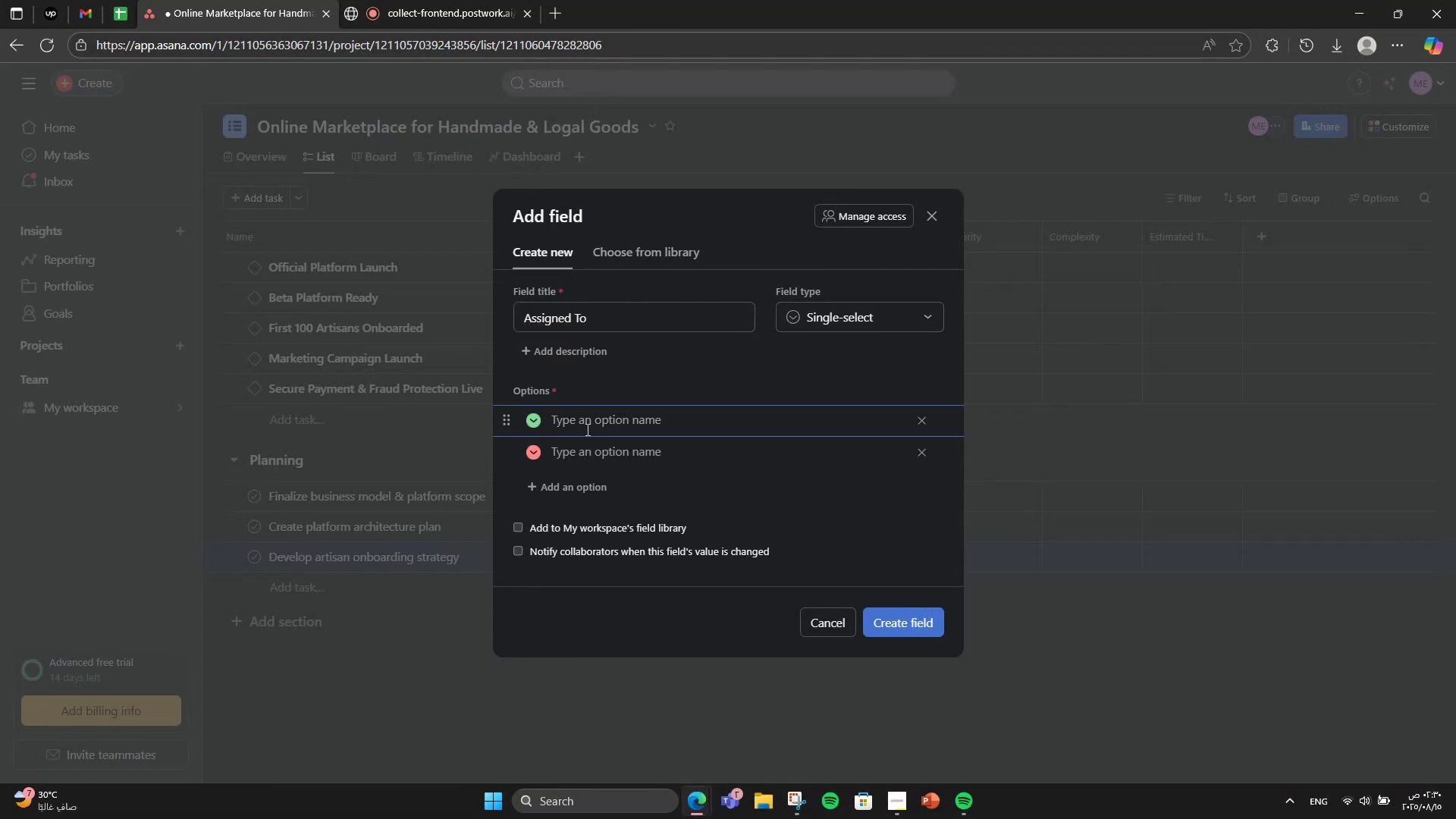 
type(Project Manager)
 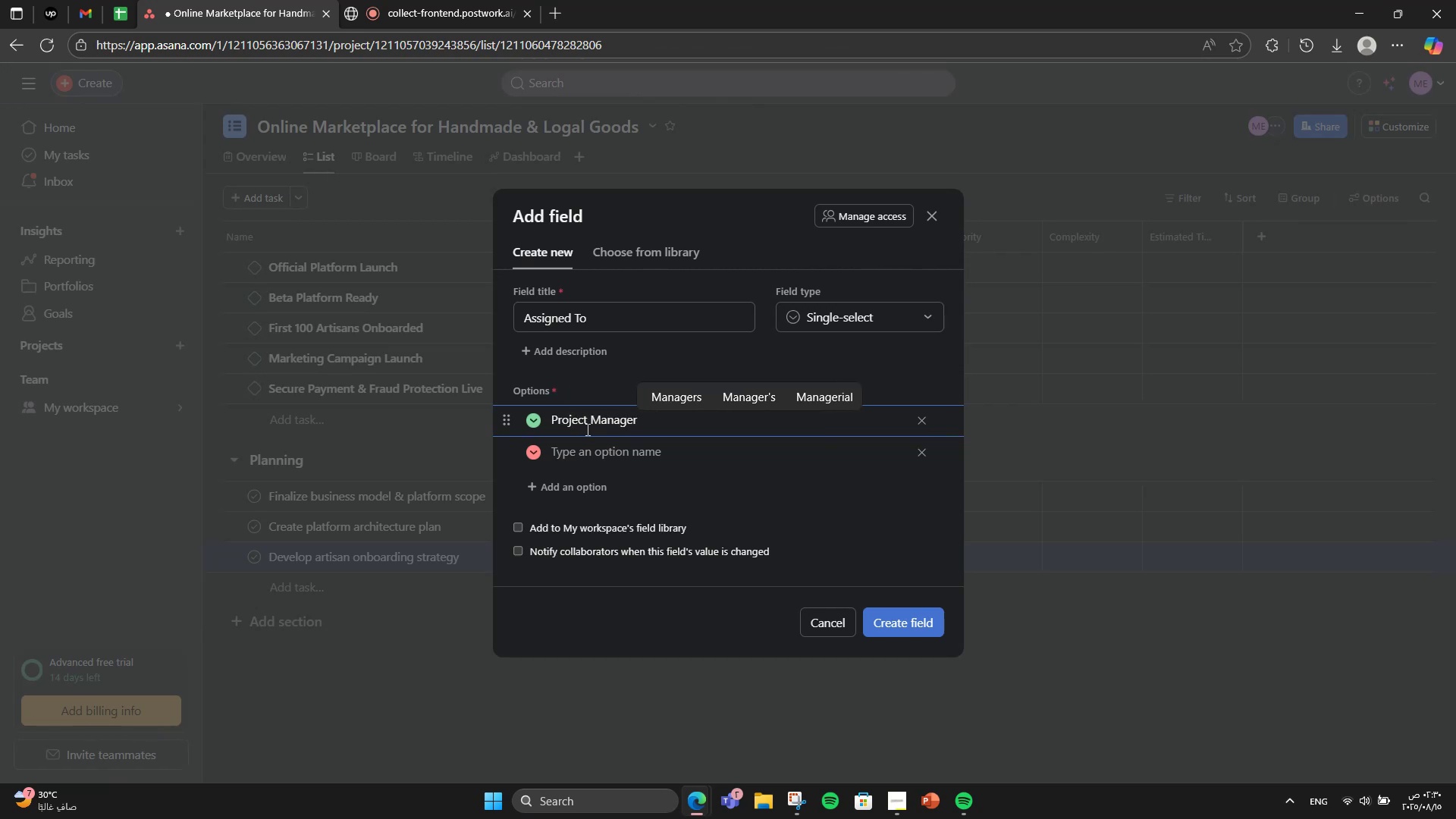 
key(Enter)
 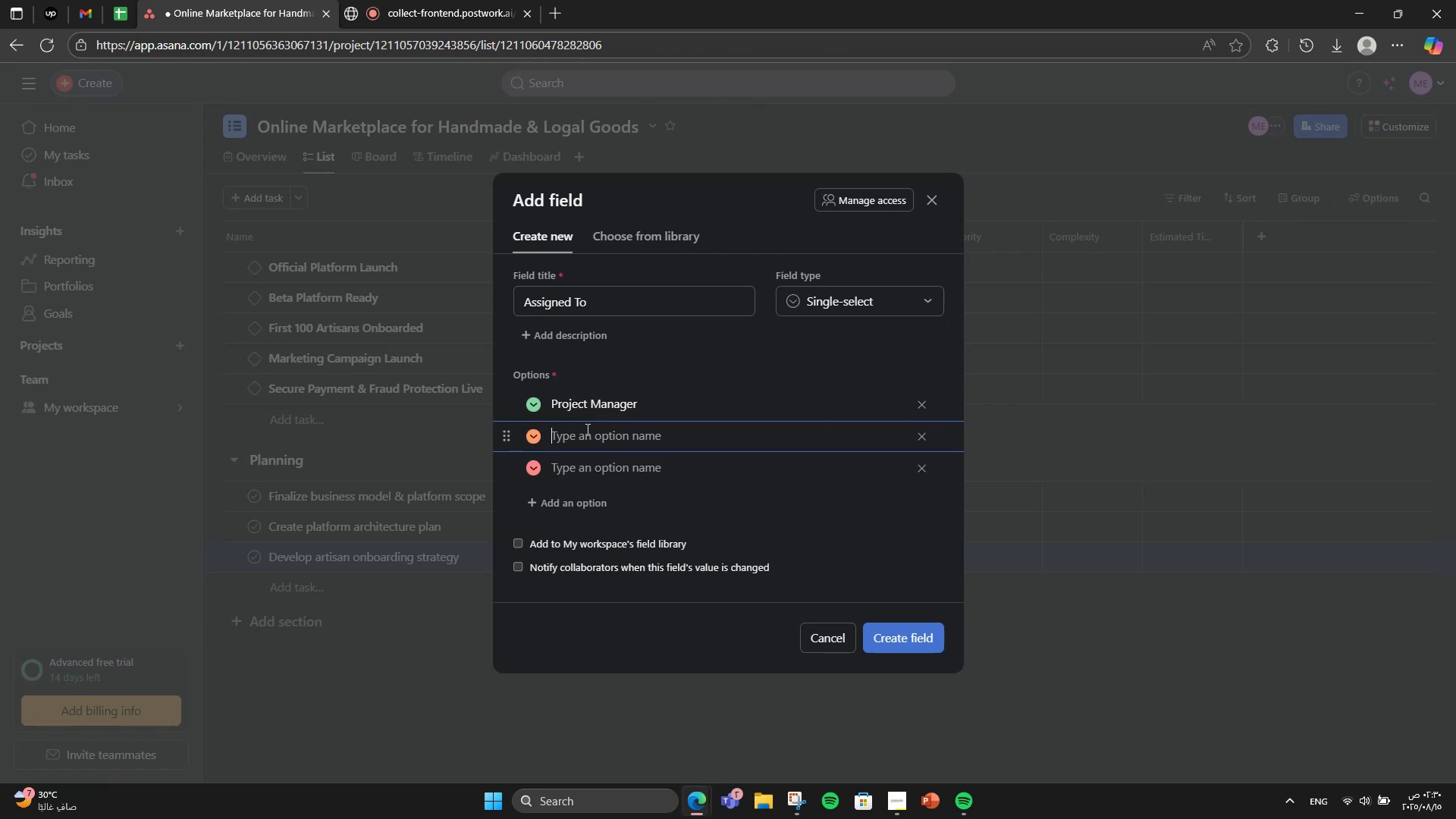 
type(Lead Developer)
 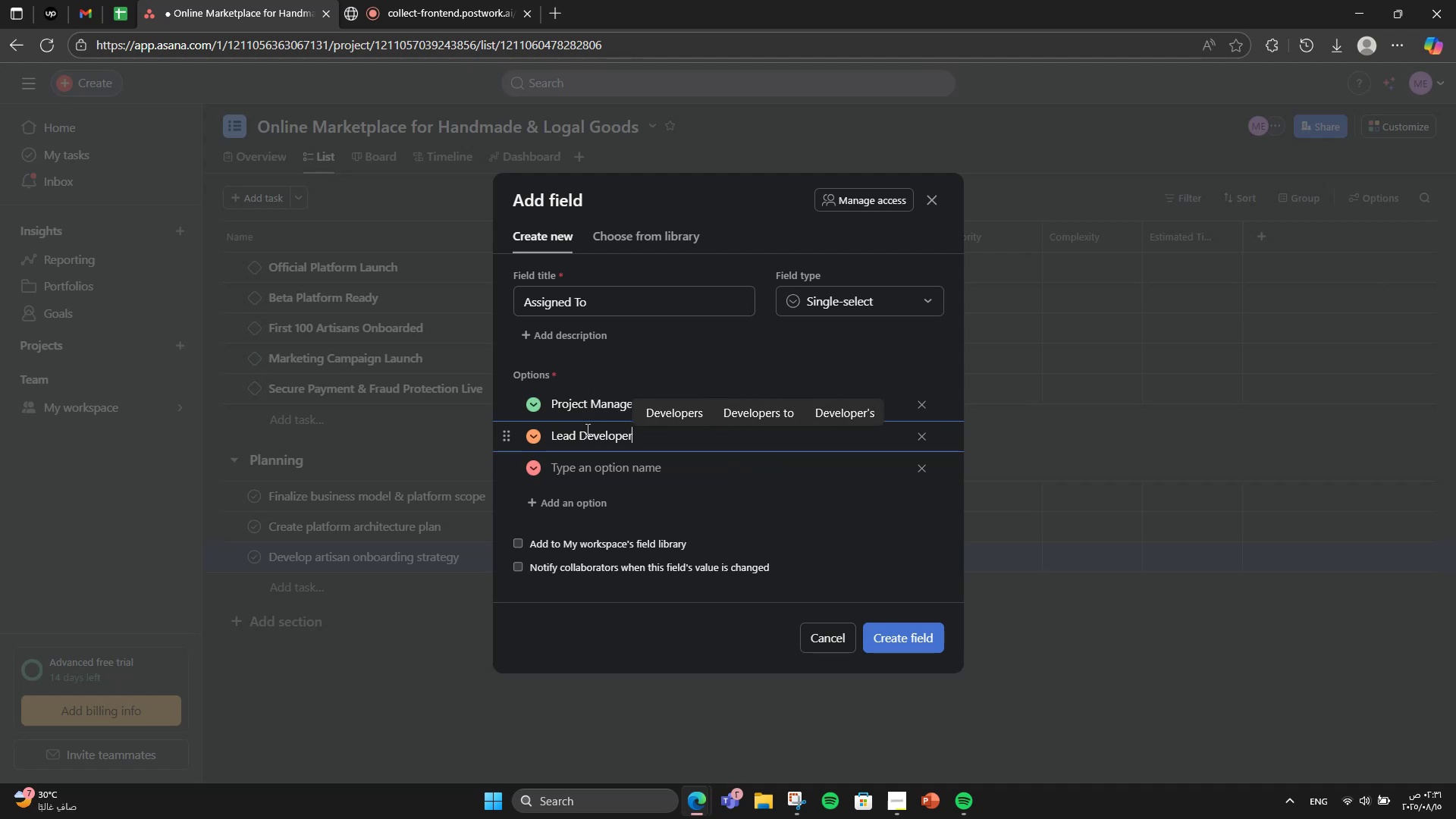 
key(Enter)
 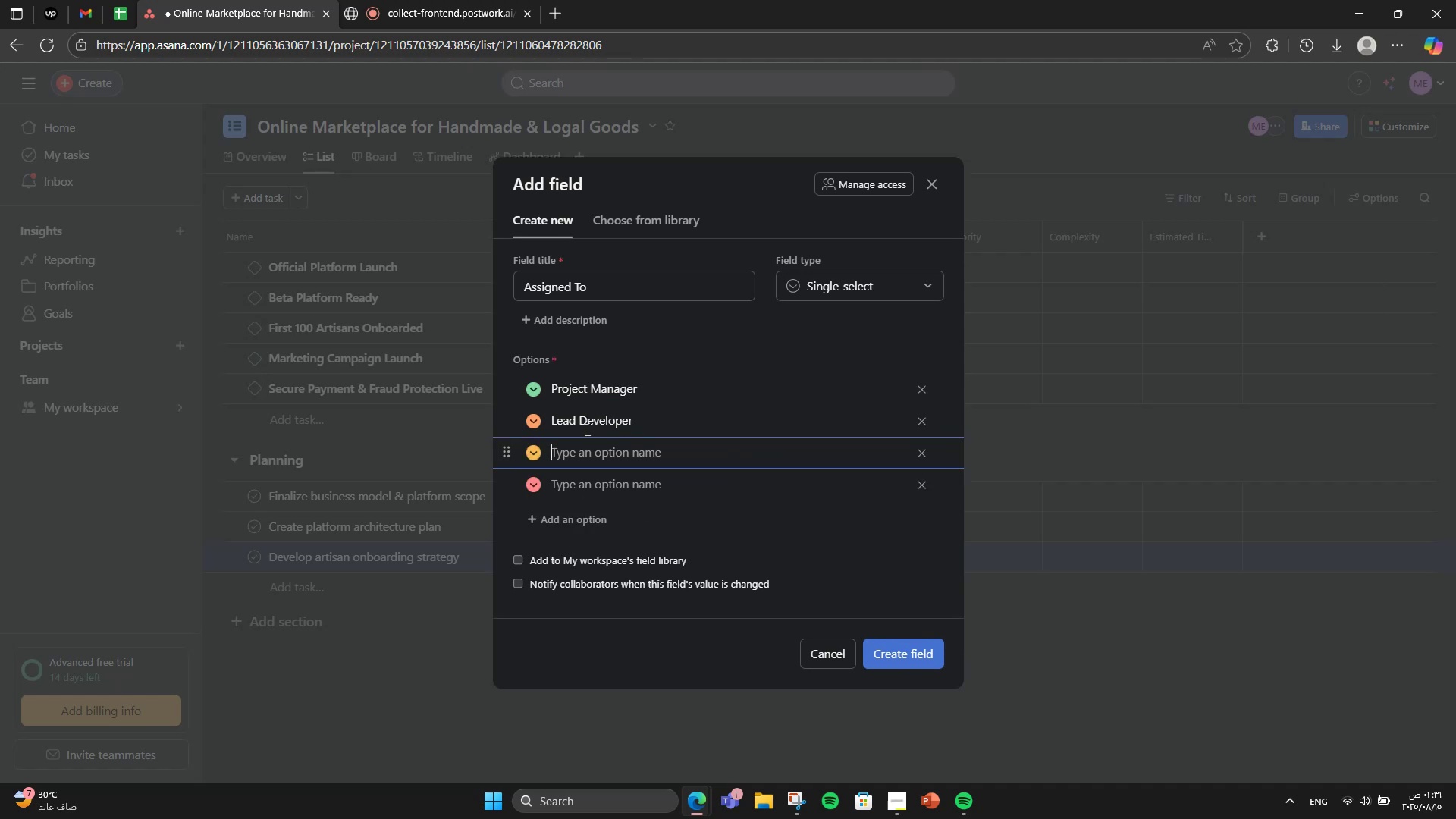 
type(Community Manager)
 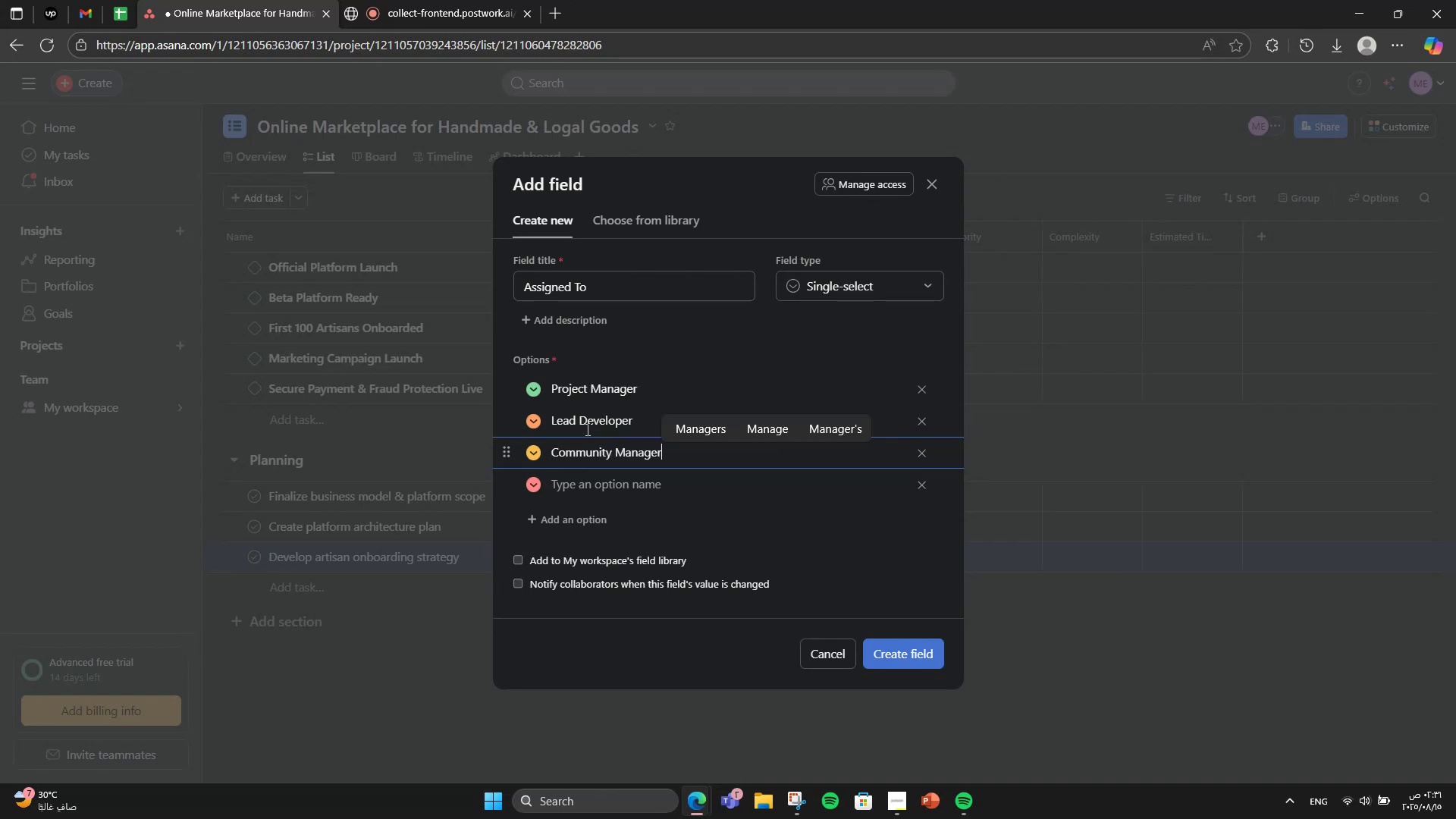 
key(Enter)
 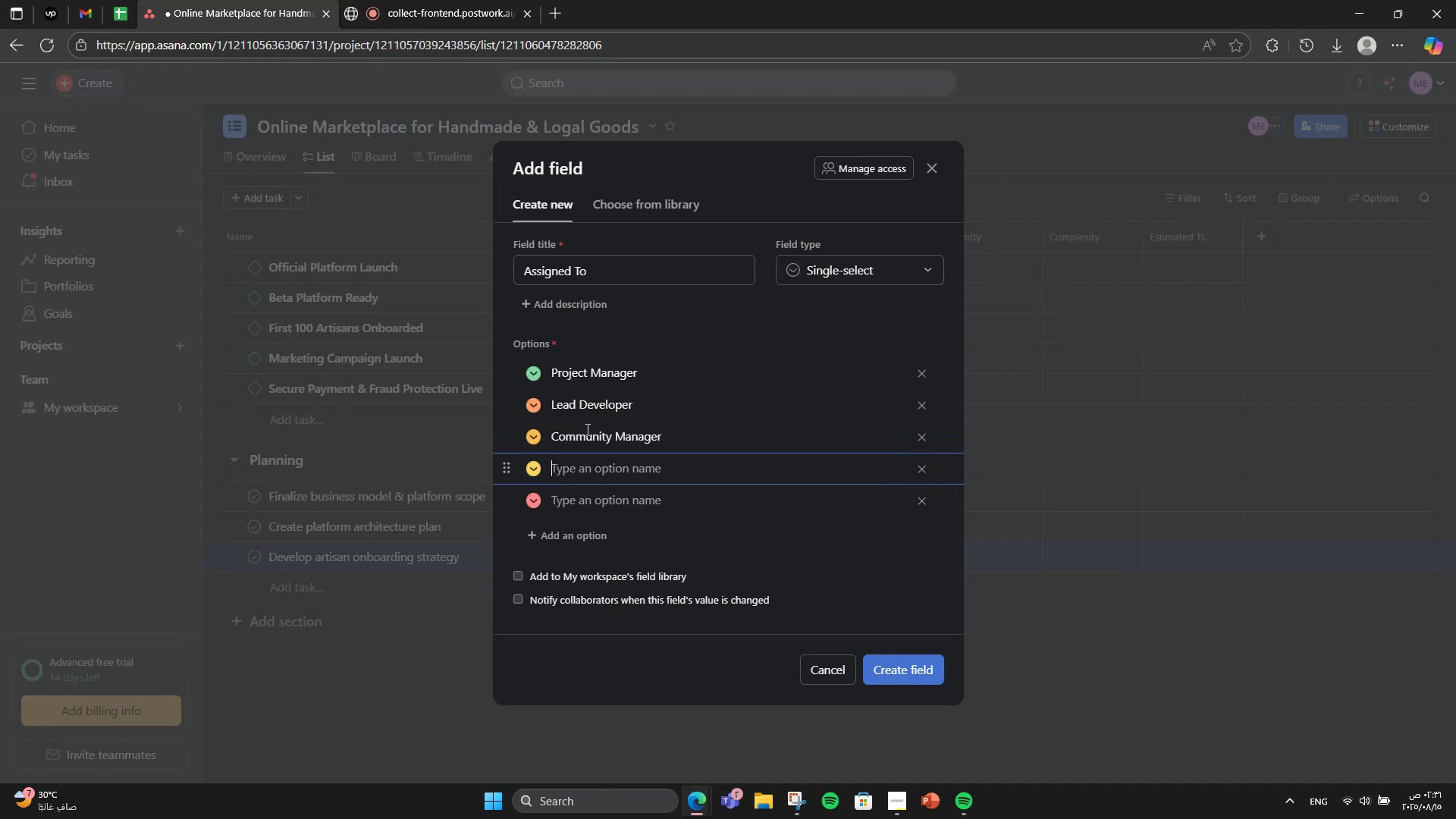 
type(UX/UI Designer)
 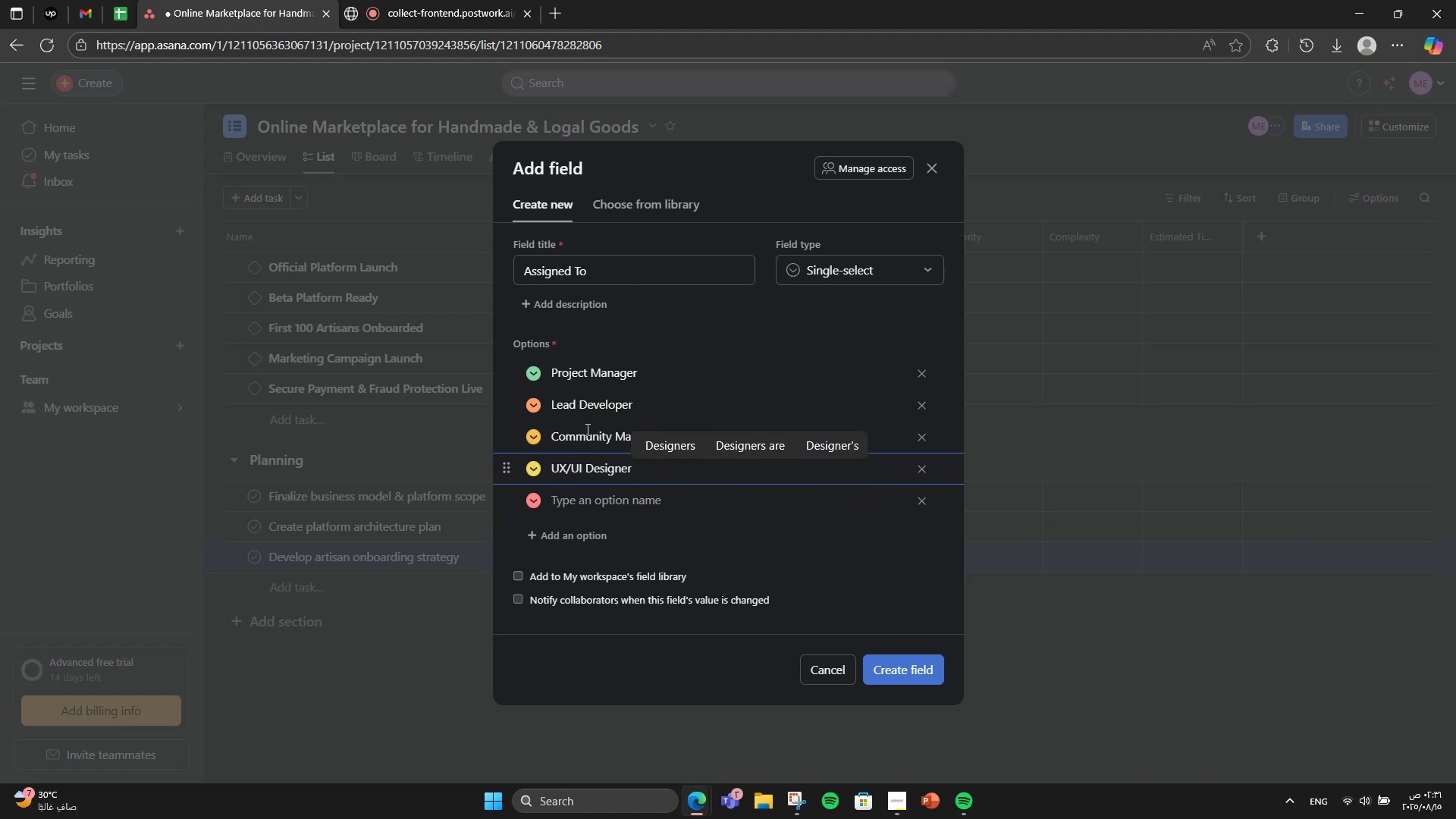 
key(Enter)
 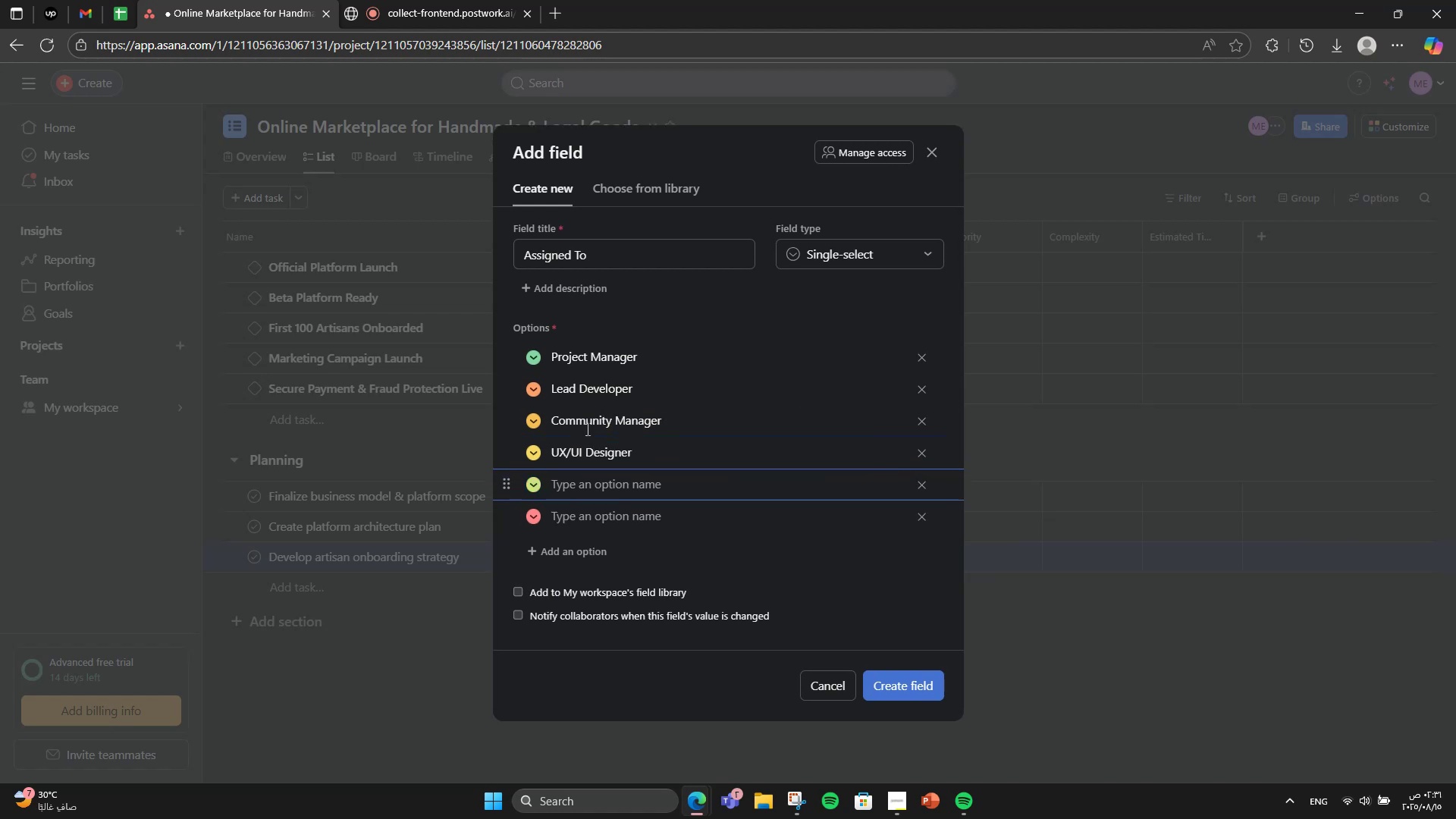 
type(Grao)
key(Backspace)
type(pj)
key(Backspace)
type(hic Designer)
 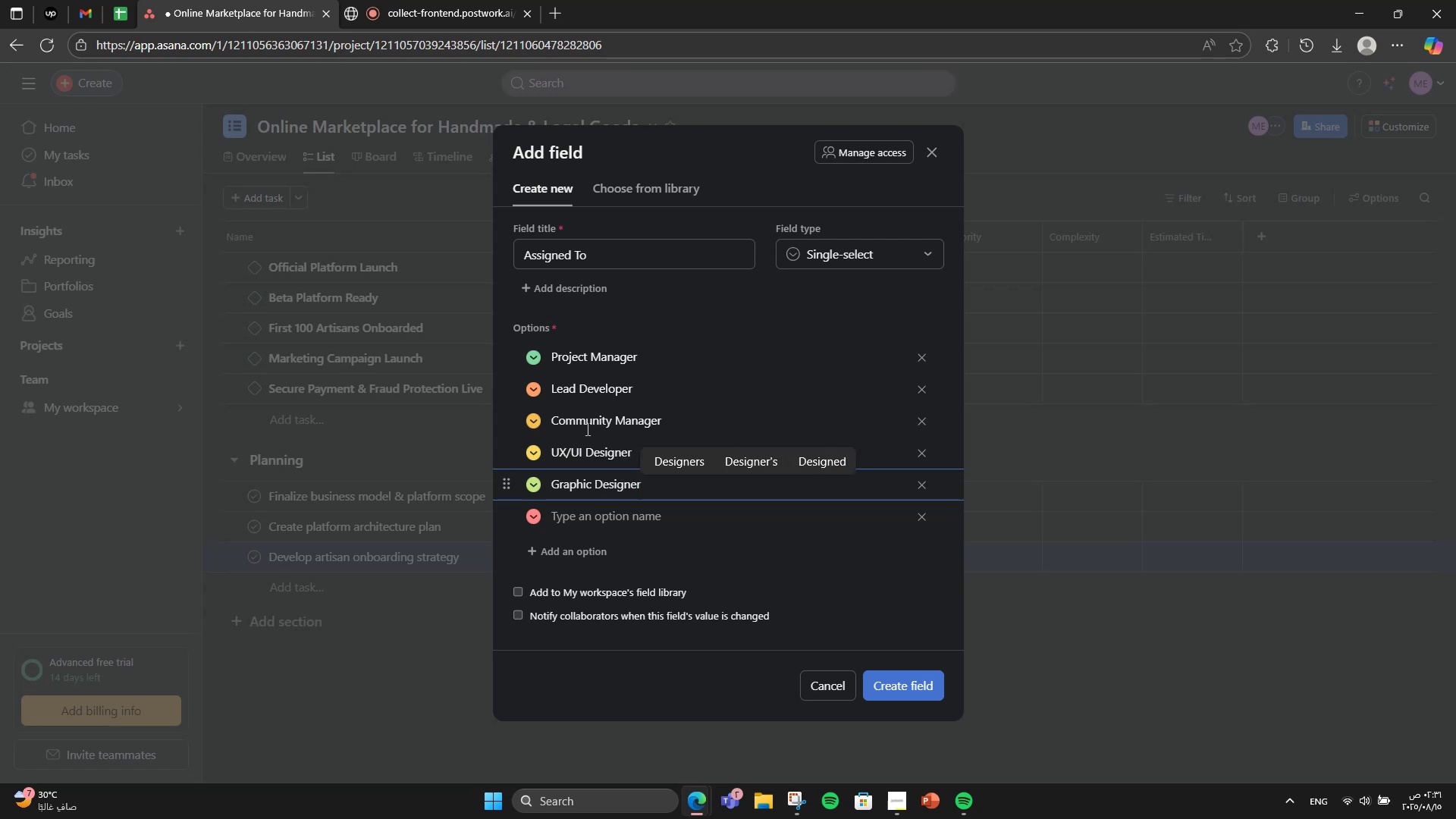 
key(Enter)
 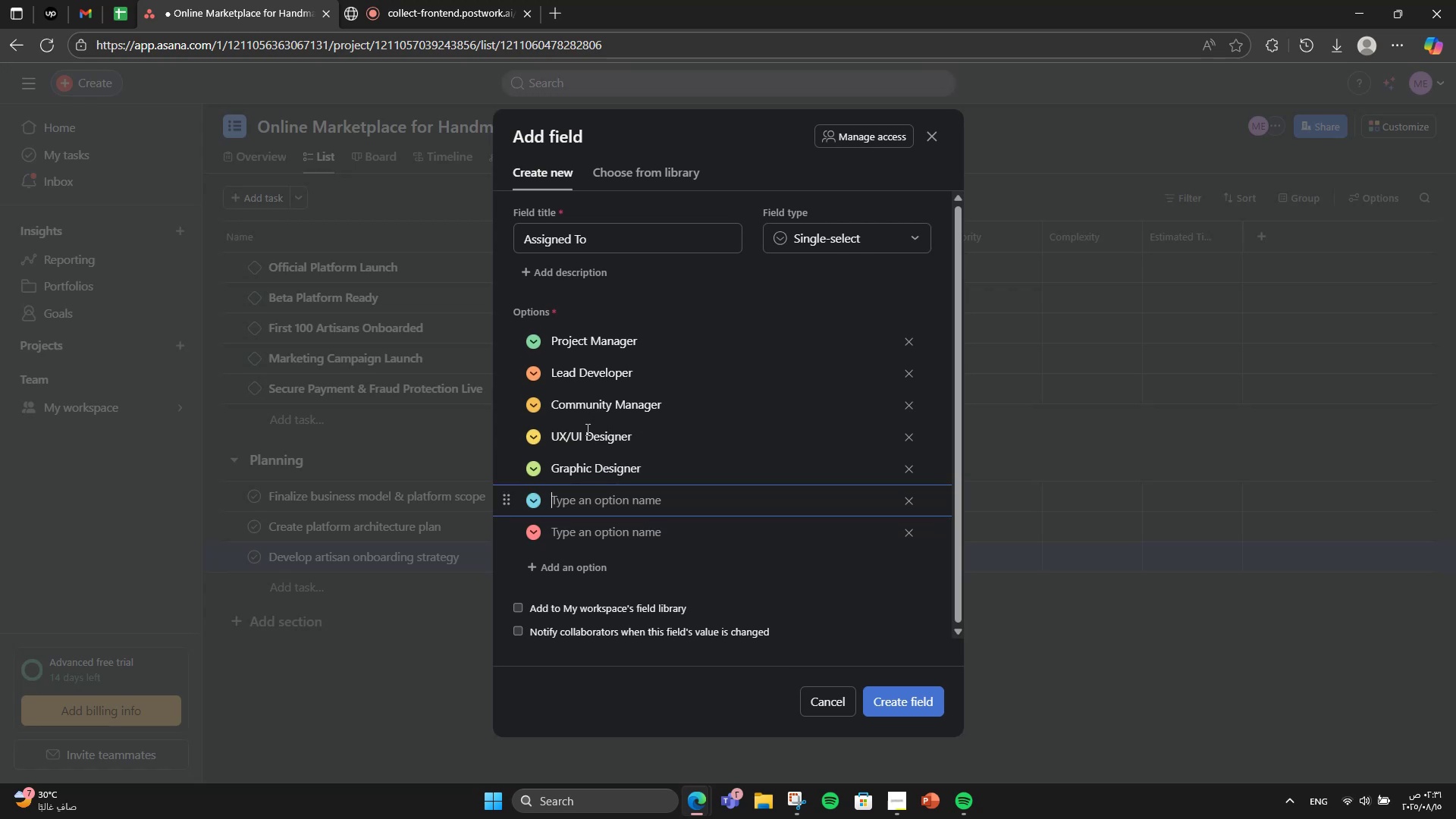 
wait(8.38)
 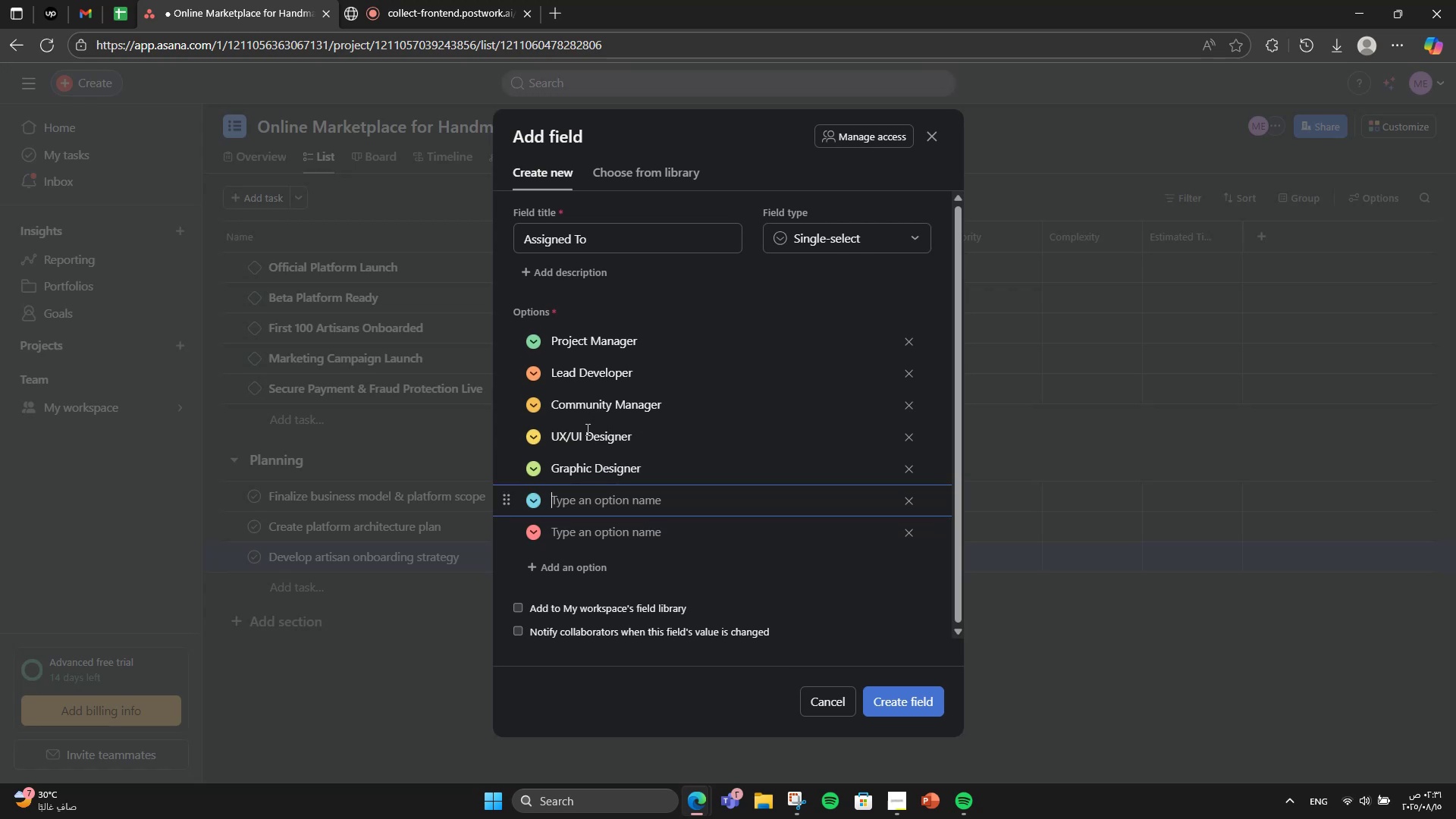 
type(DevOps Enginer)
key(Backspace)
type(er)
 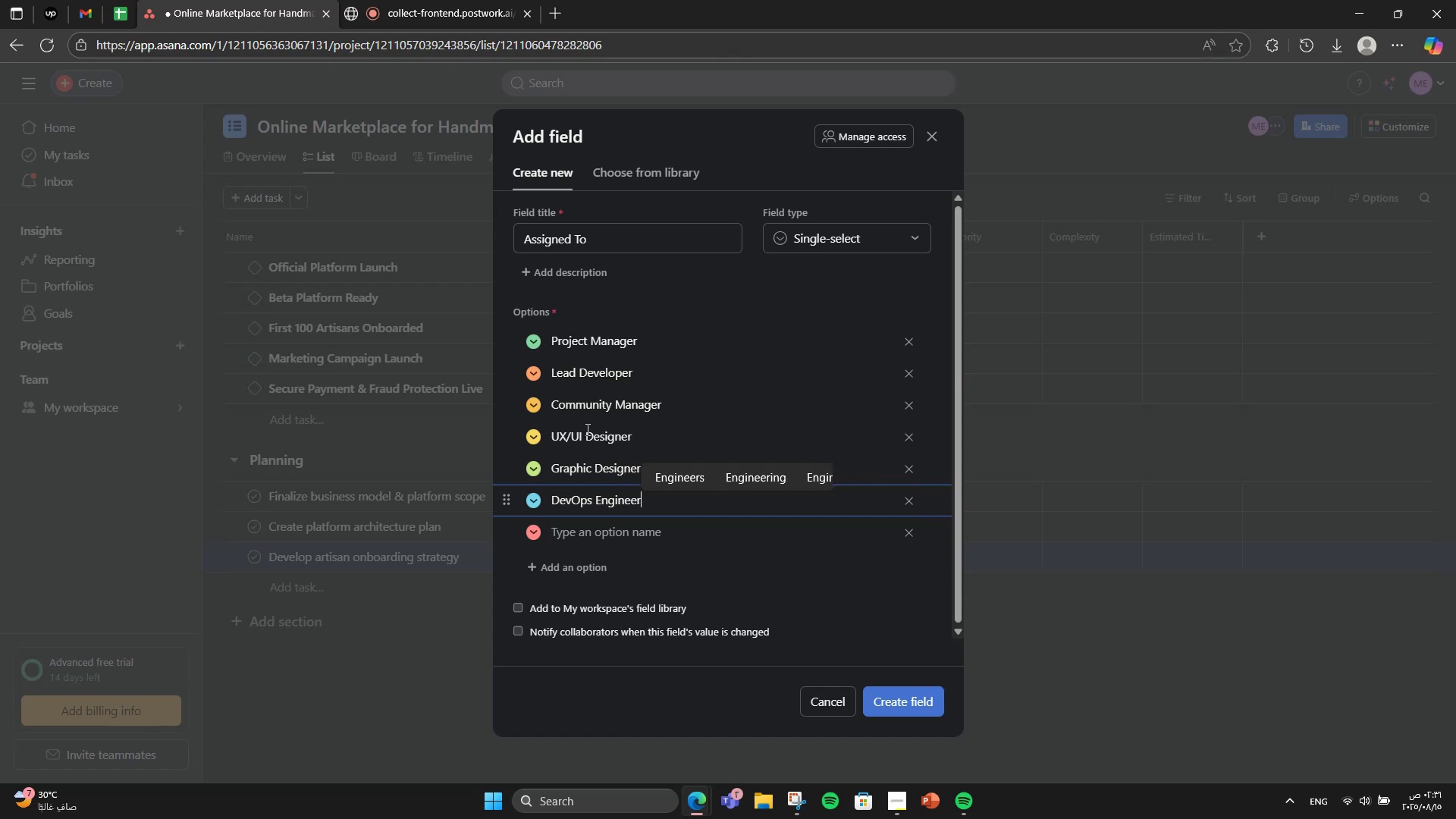 
key(Enter)
 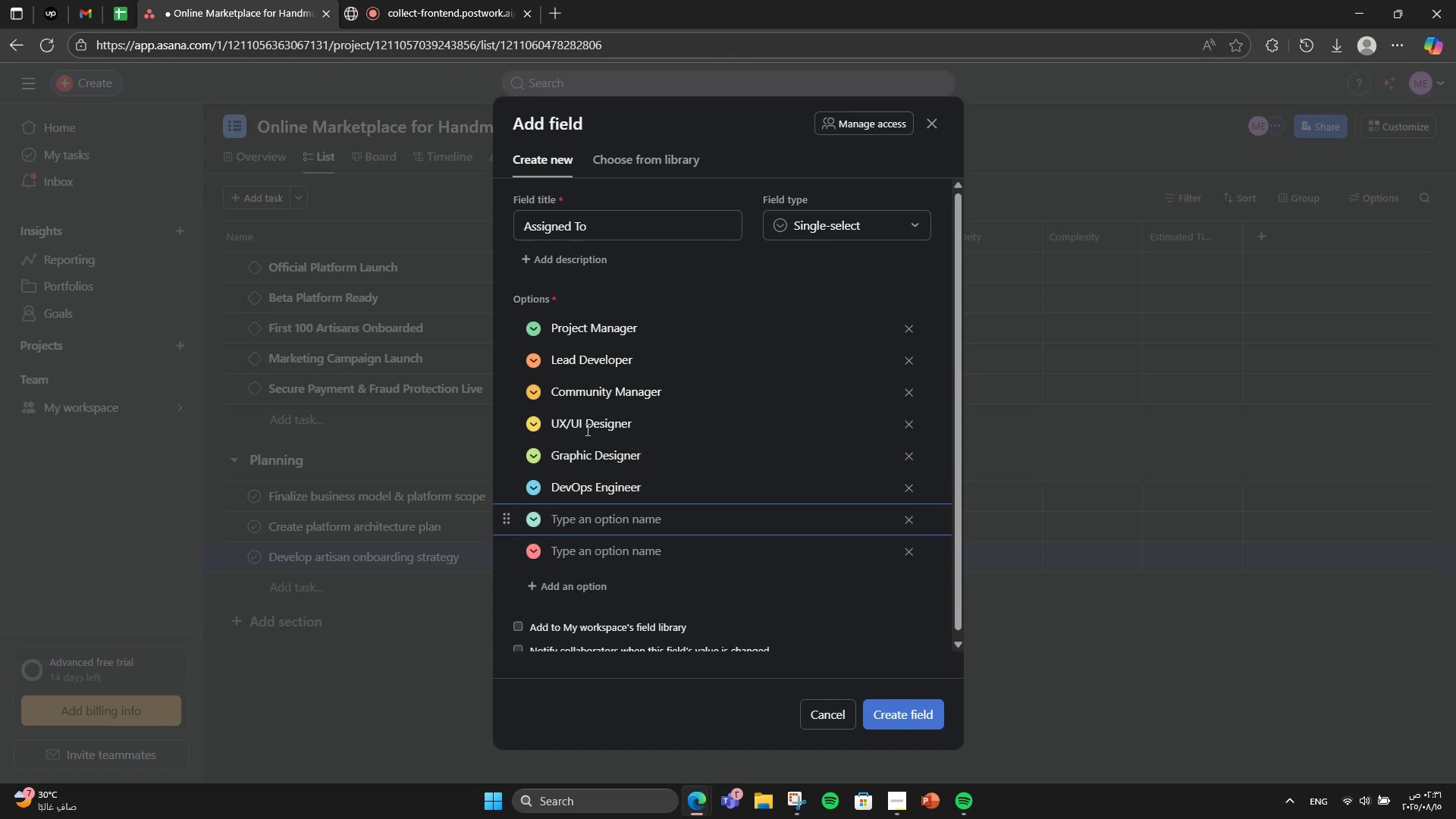 
type(Full Stack Dev)
 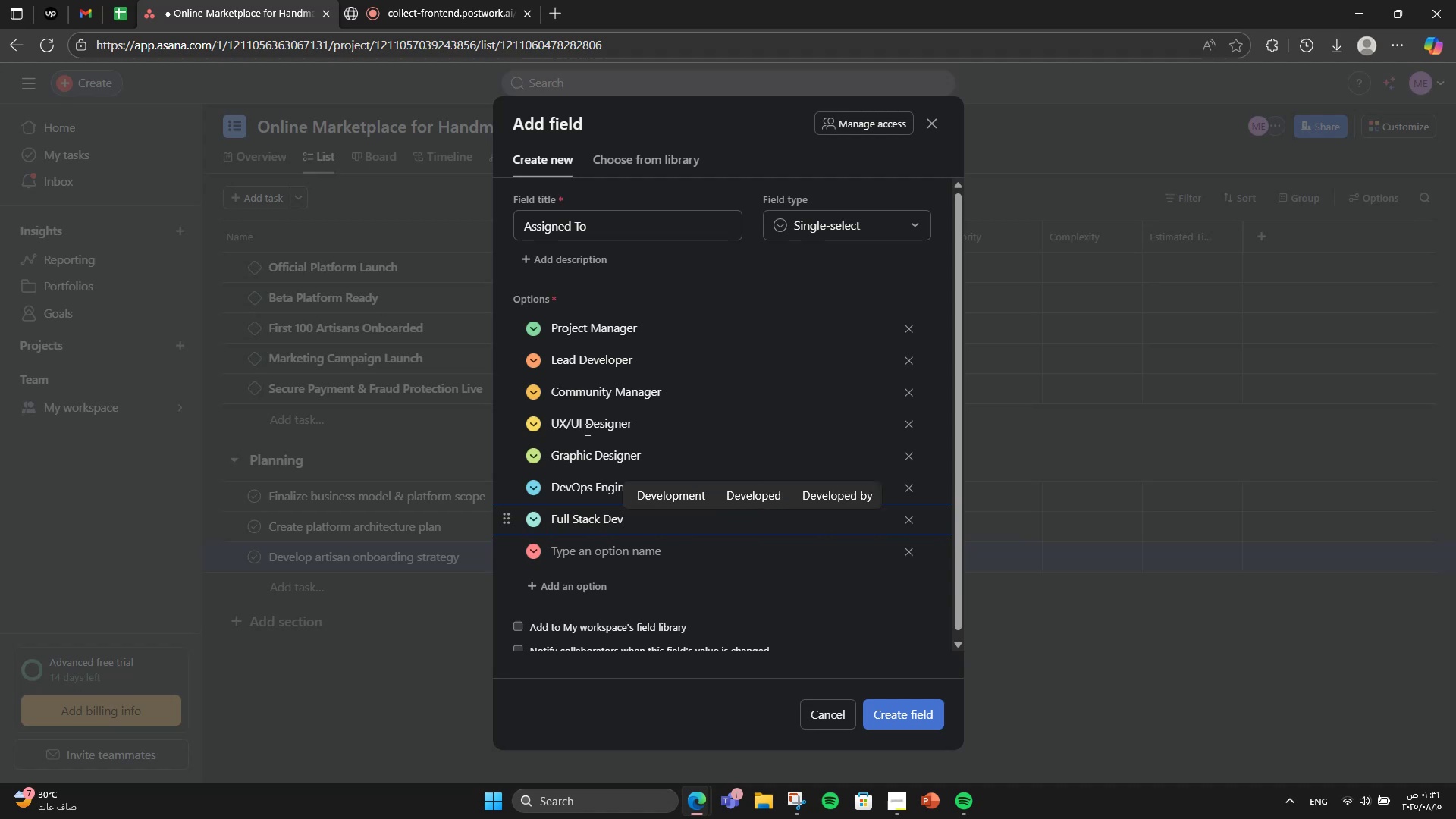 
key(Enter)
 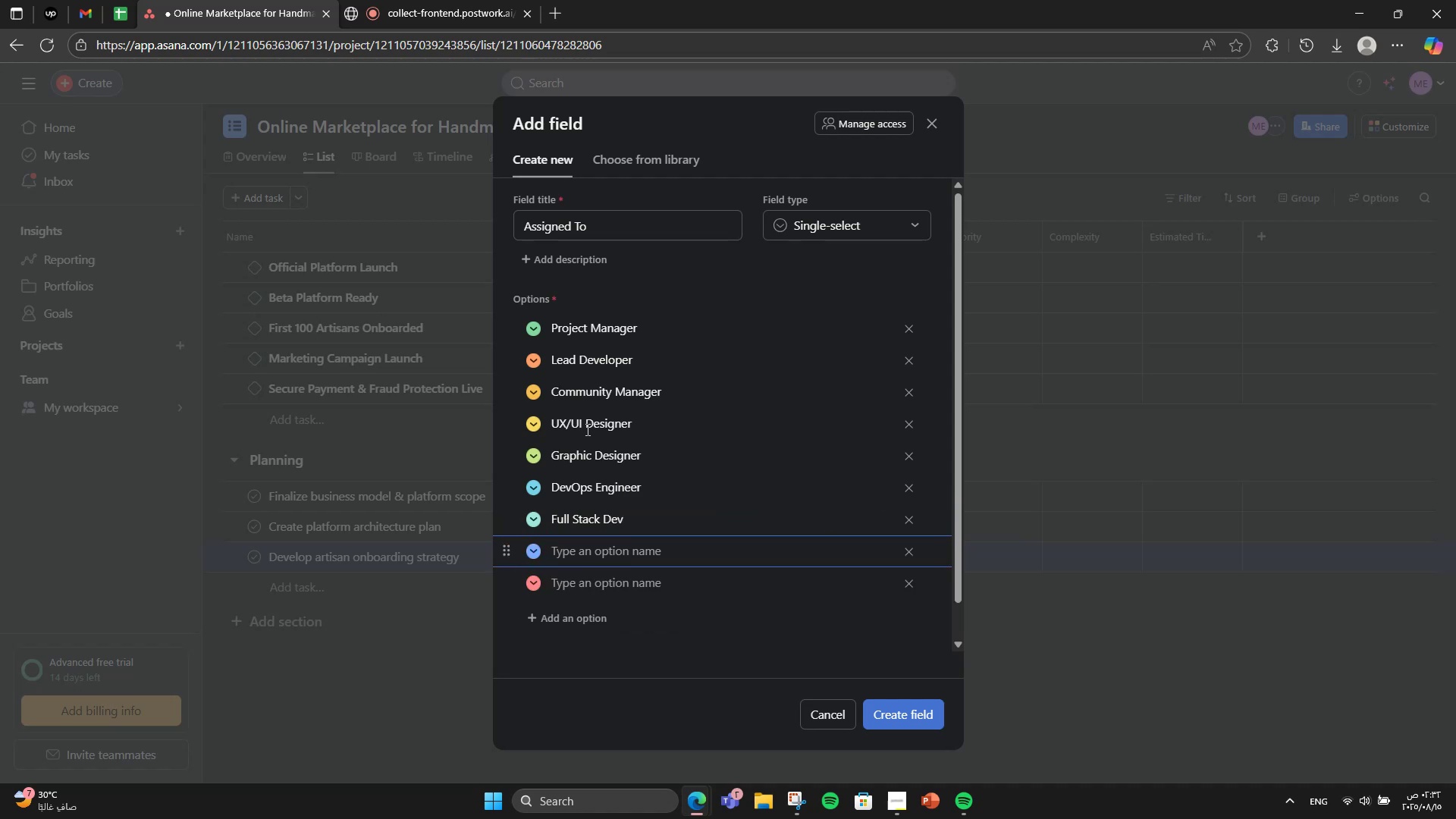 
type(H)
key(Backspace)
type(Backend Dev)
 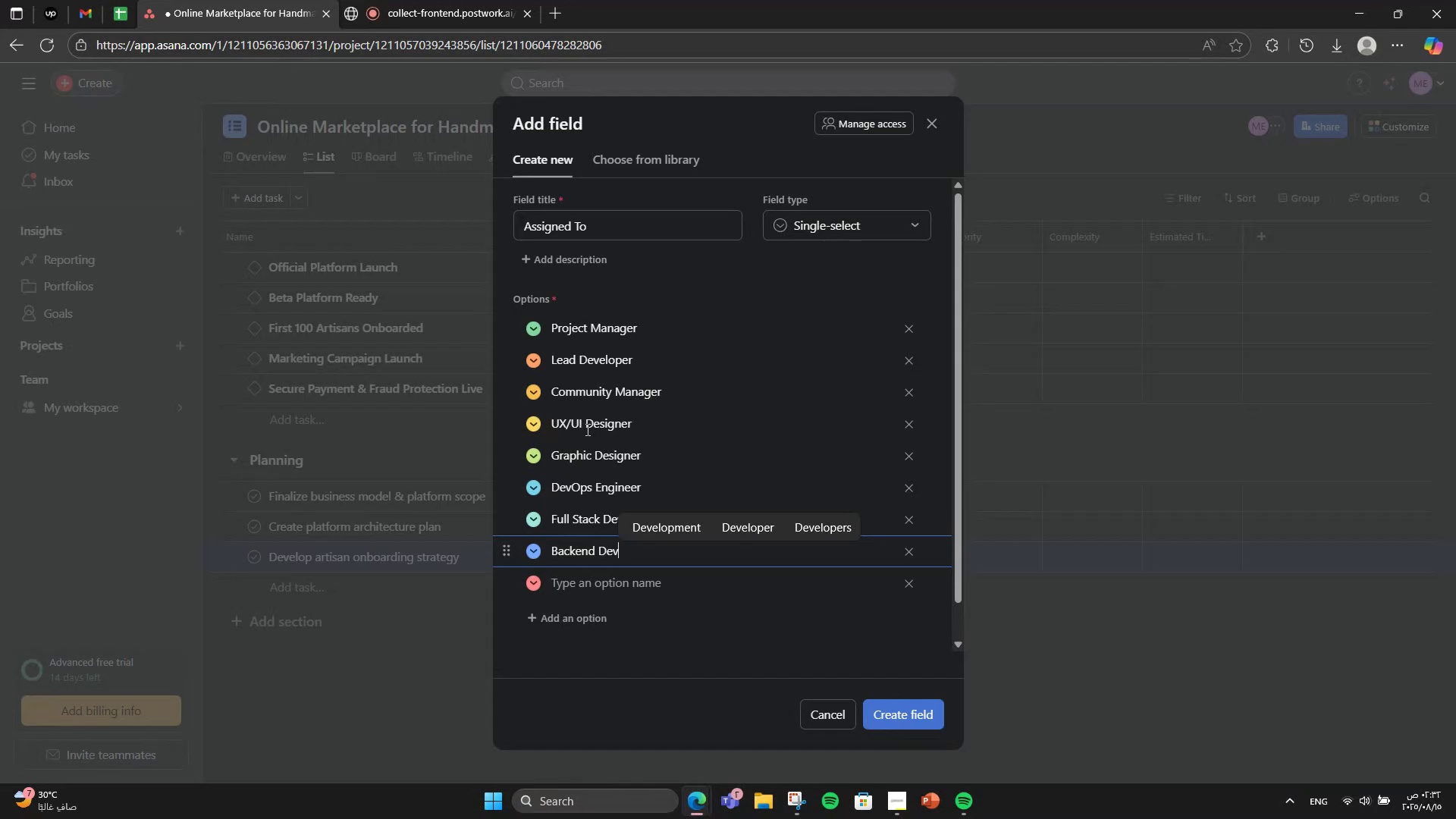 
wait(6.32)
 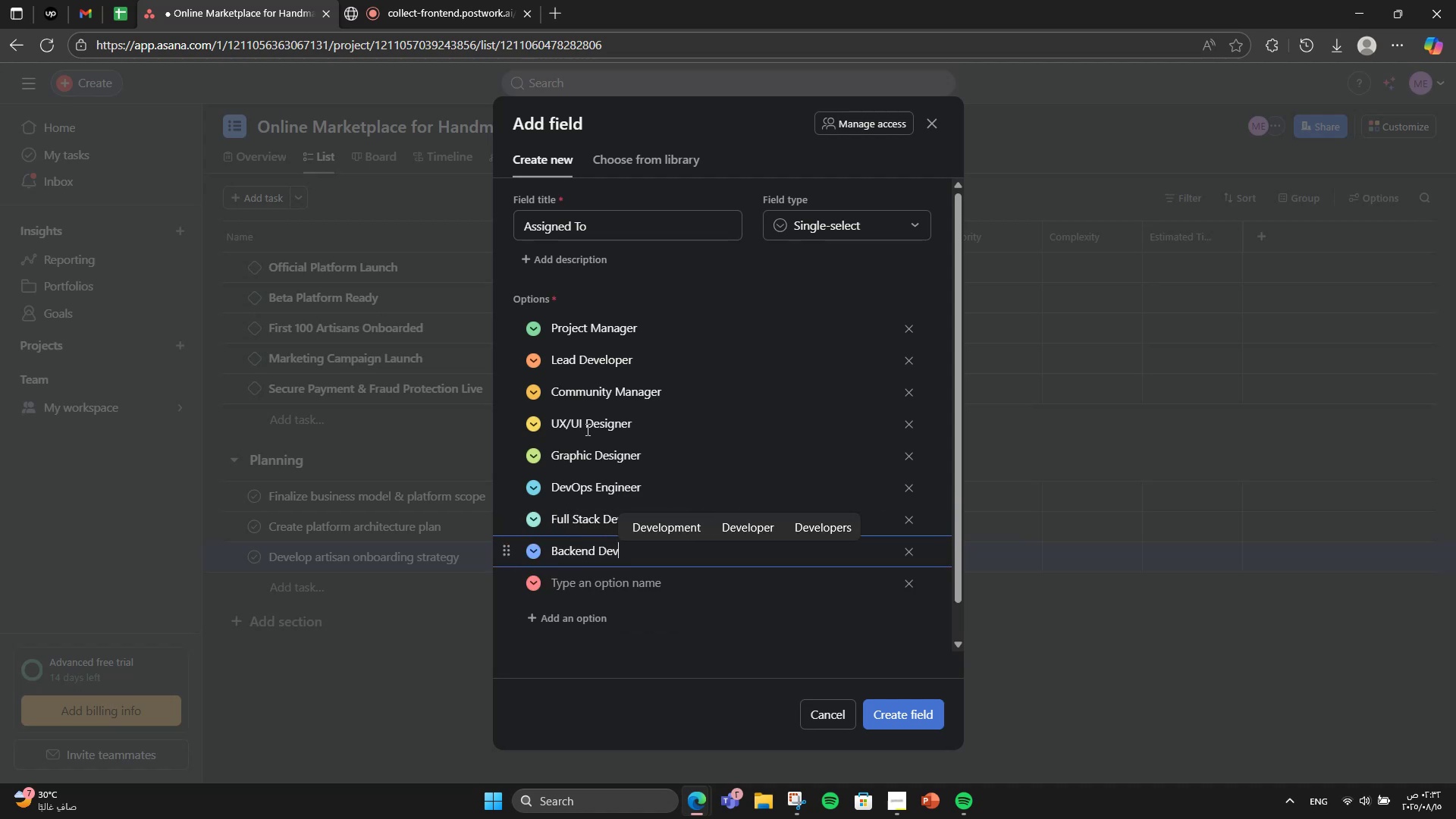 
key(Enter)
 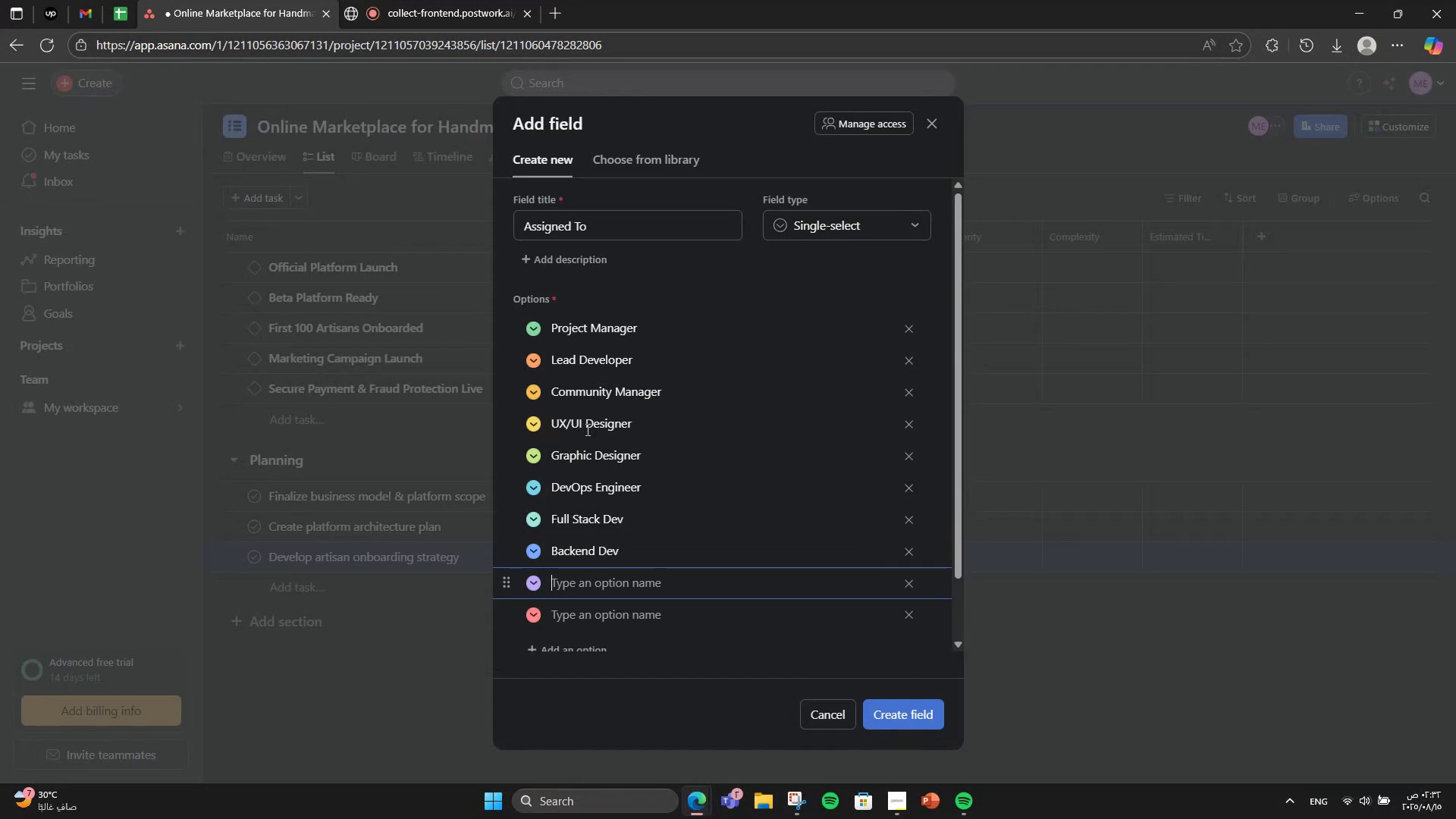 
type(,)
key(Backspace)
type(Marketing Lead)
 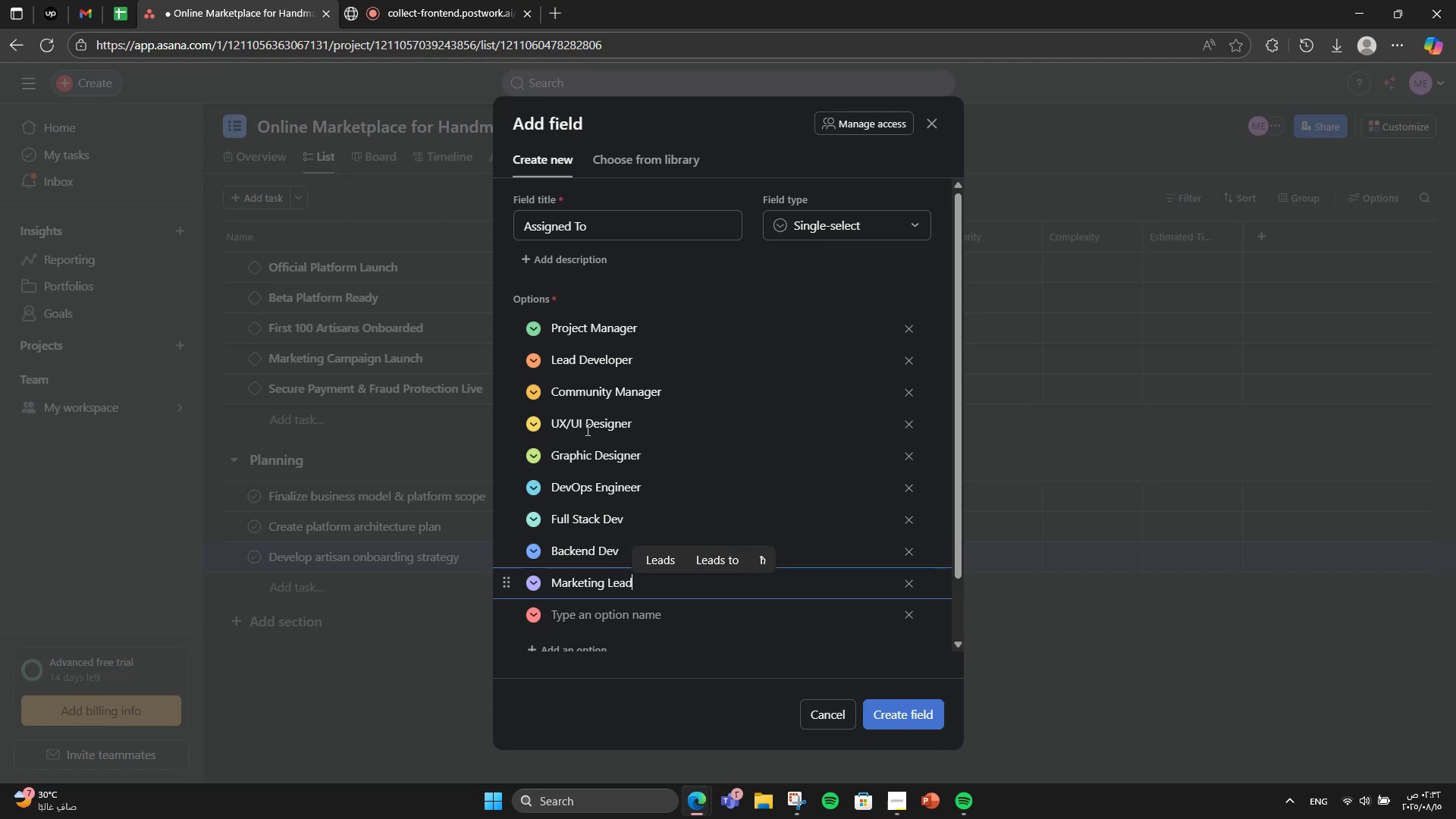 
key(Enter)
 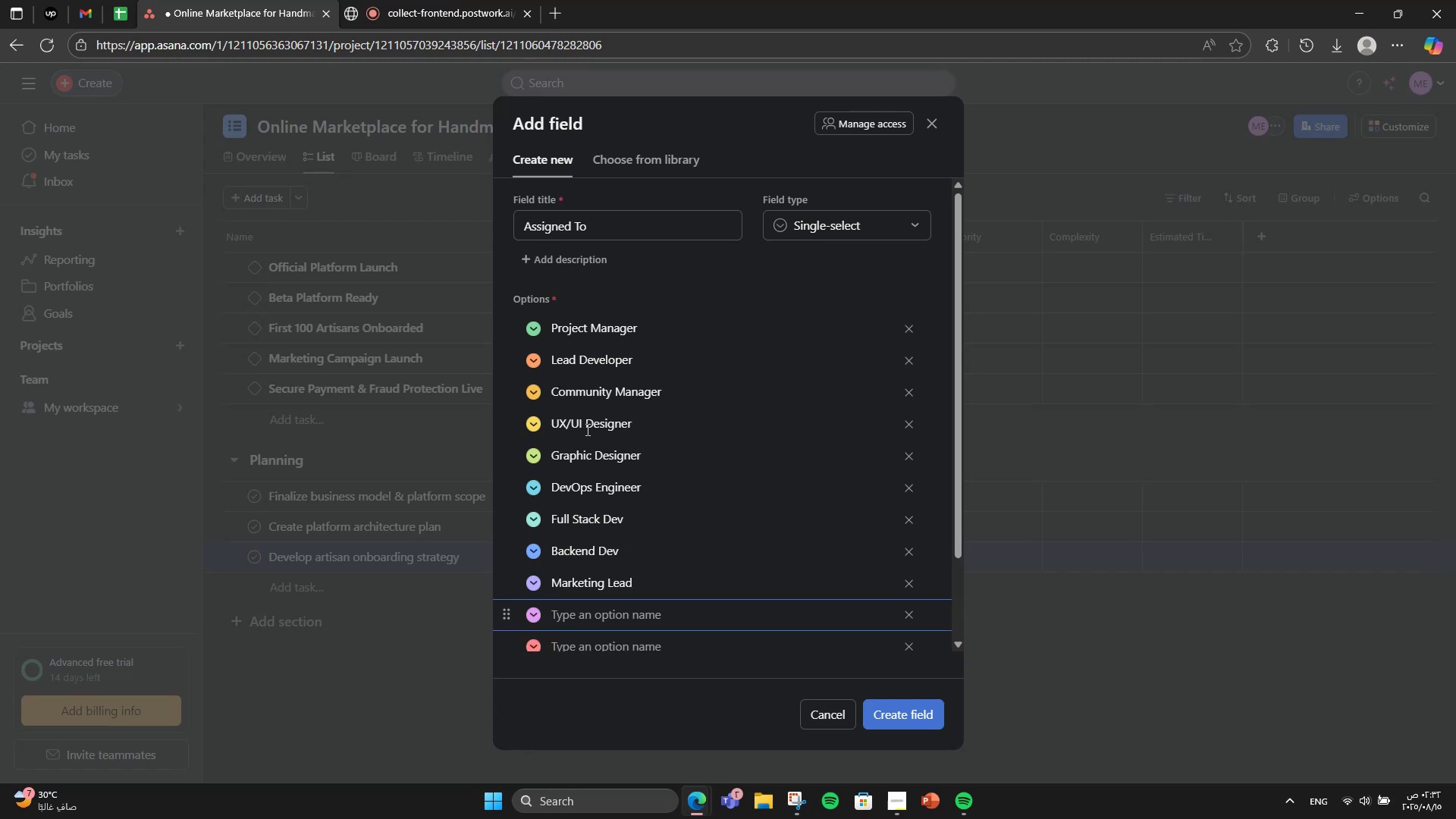 
type(Marketing Specialist\)
key(Backspace)
 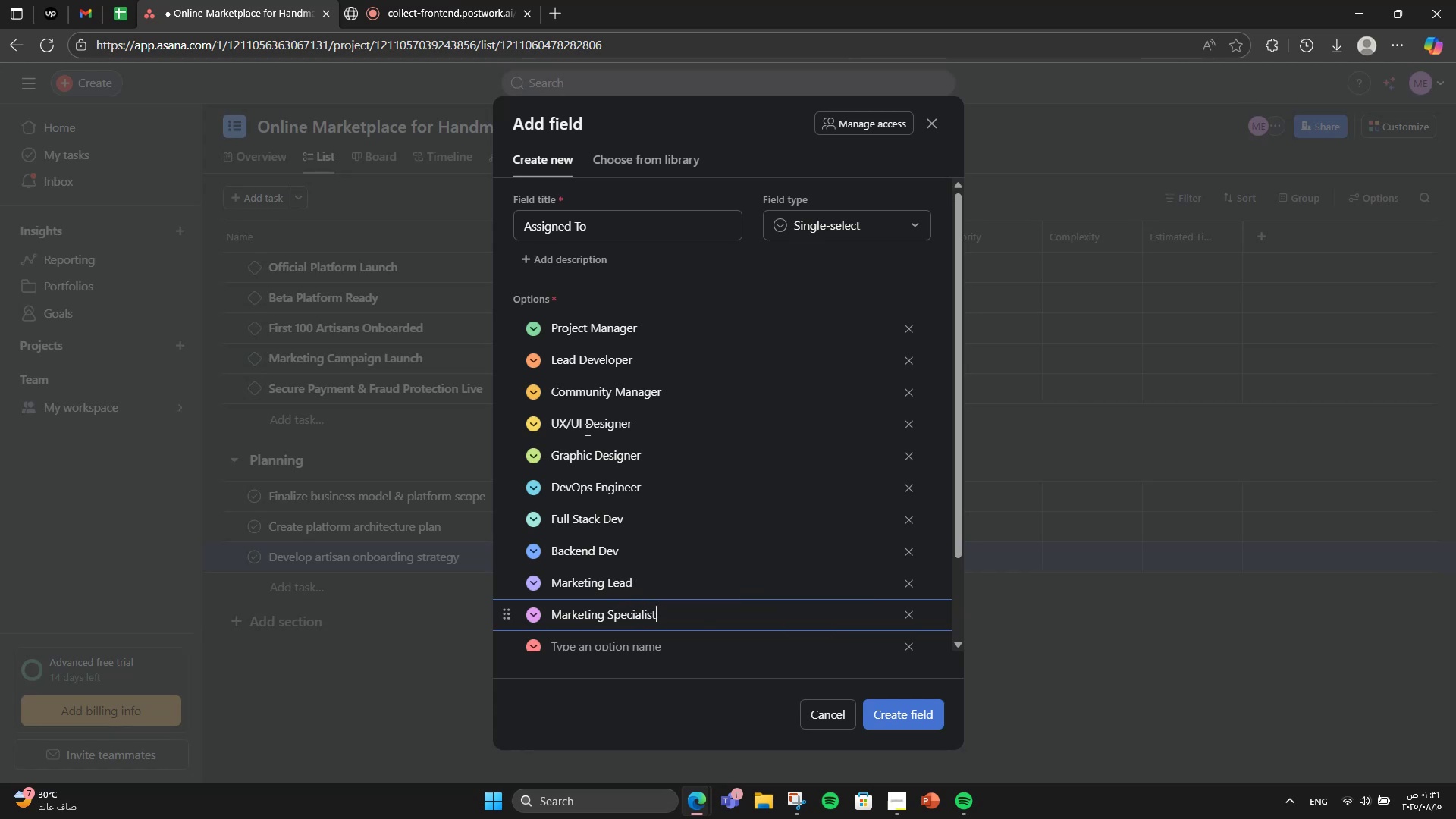 
key(Enter)
 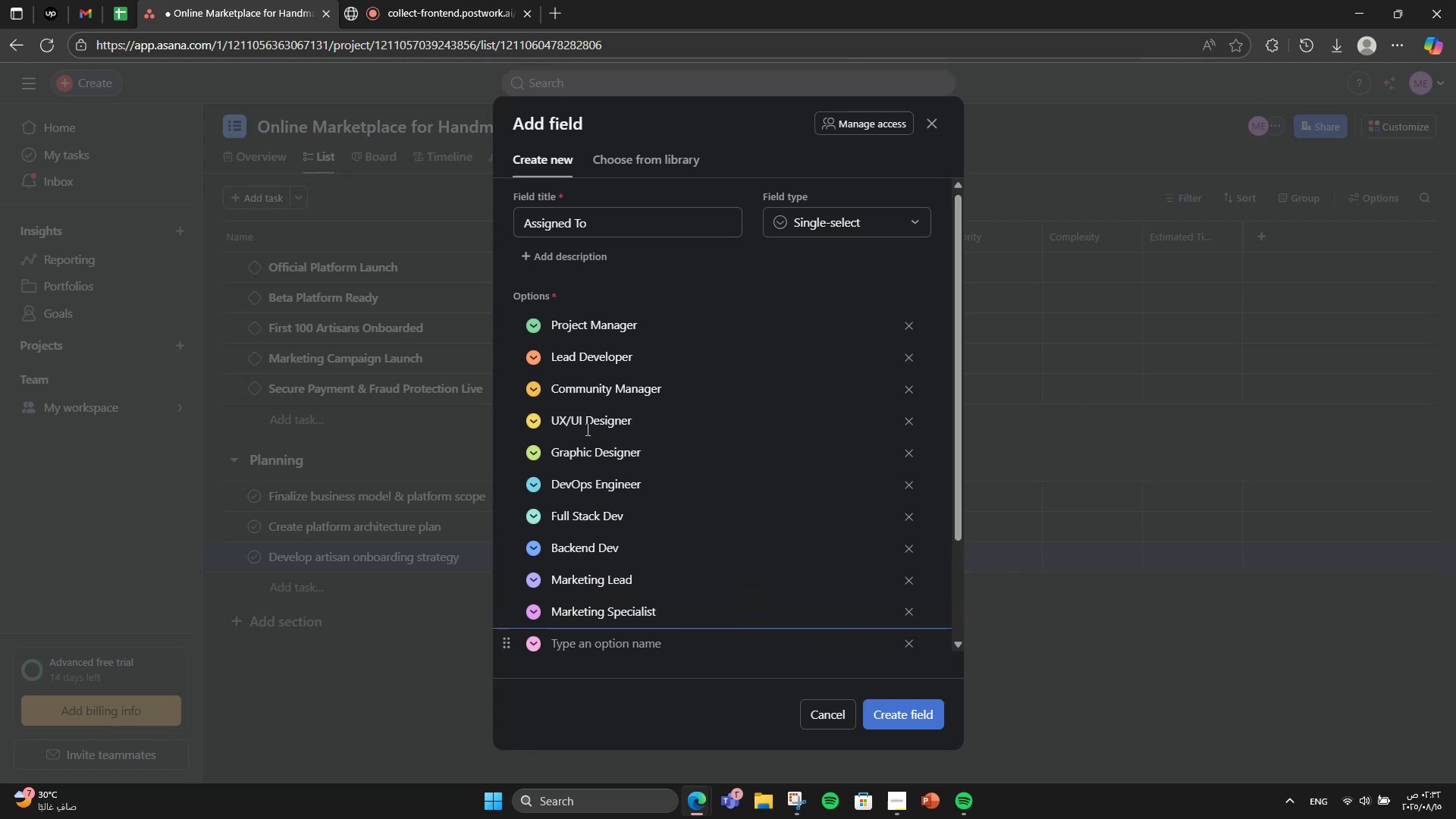 
type(Support Lead)
 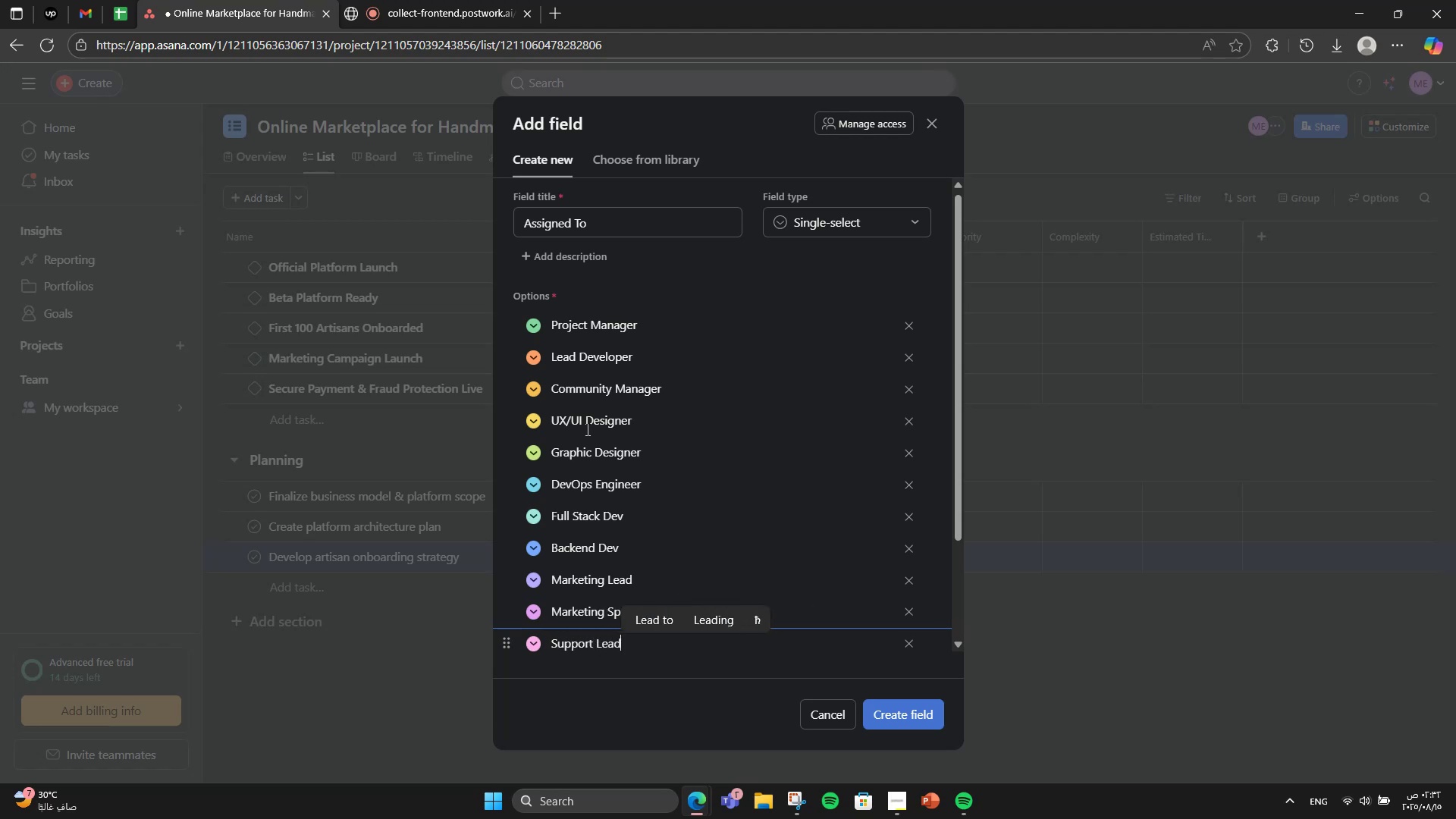 
key(Enter)
 